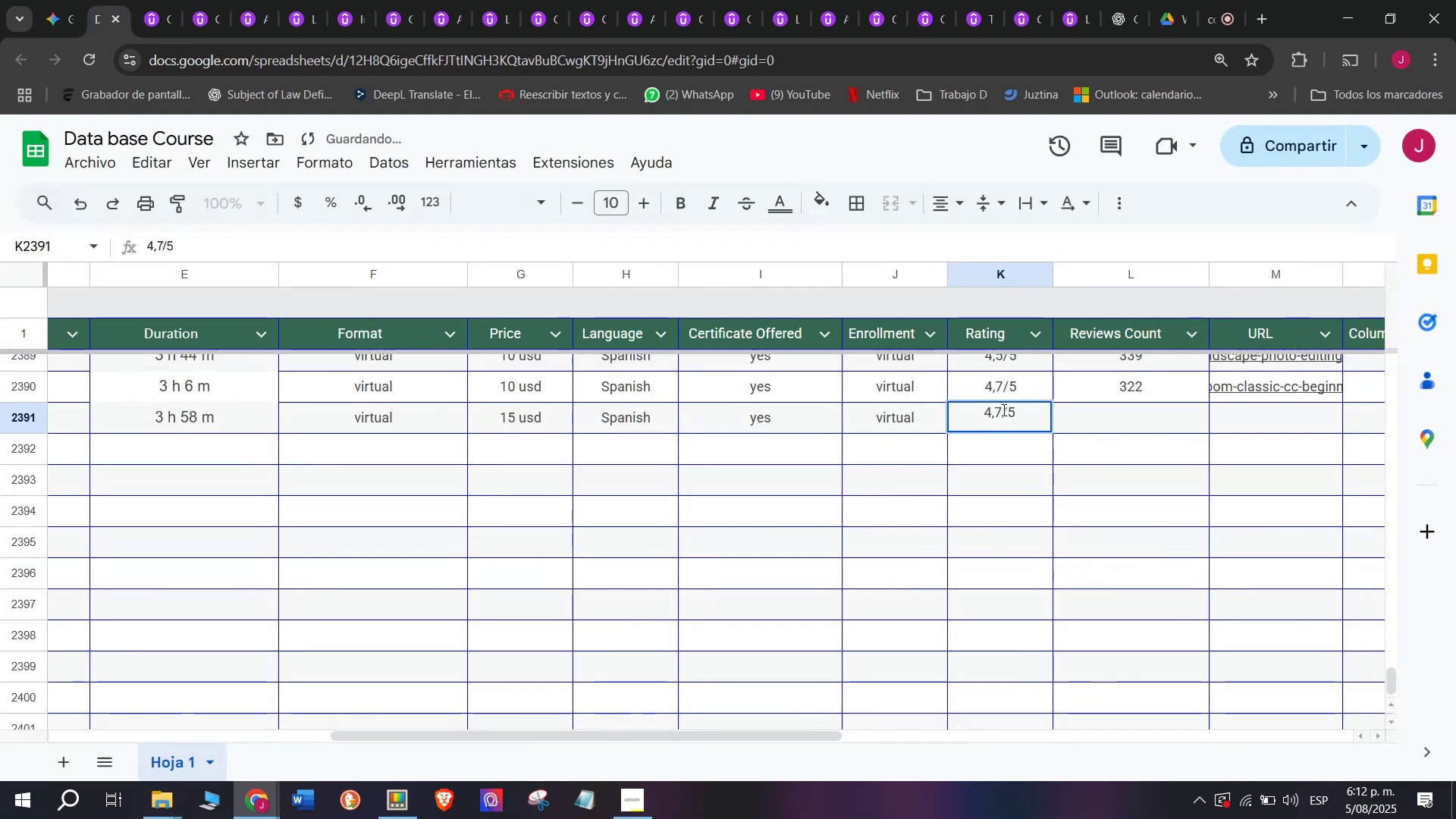 
left_click([1003, 410])
 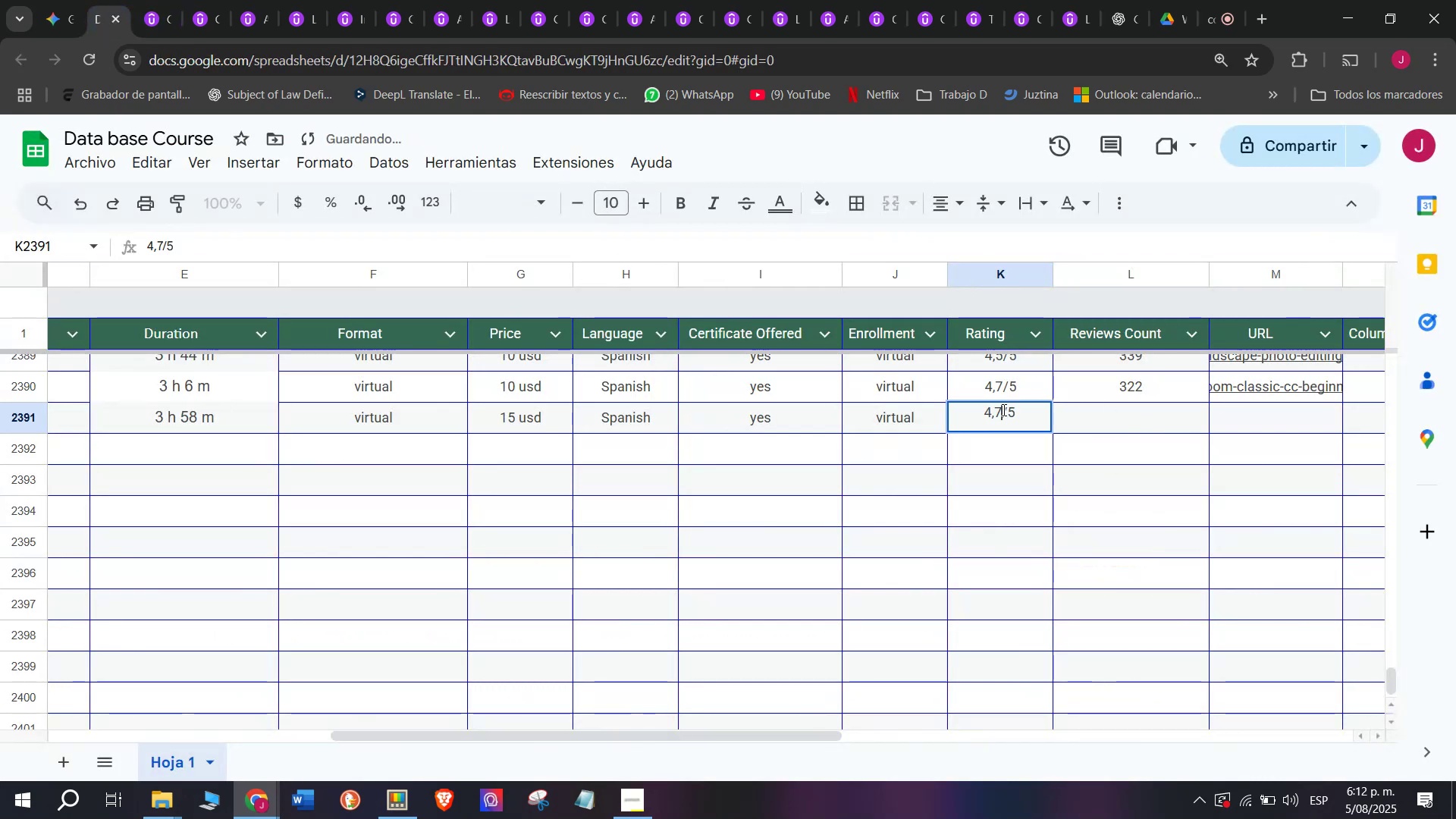 
key(Backspace)
type(q6)
 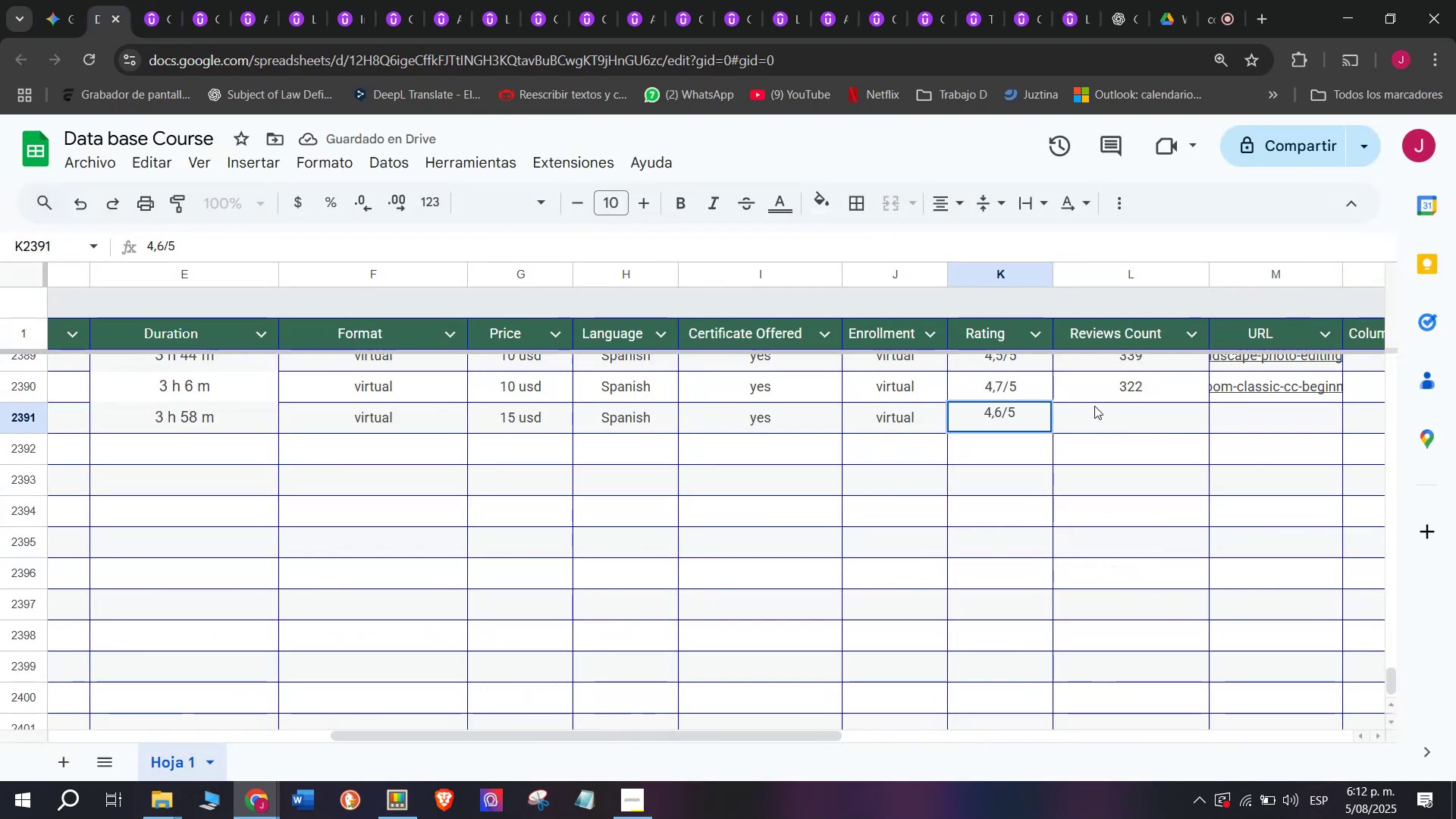 
left_click([1122, 410])
 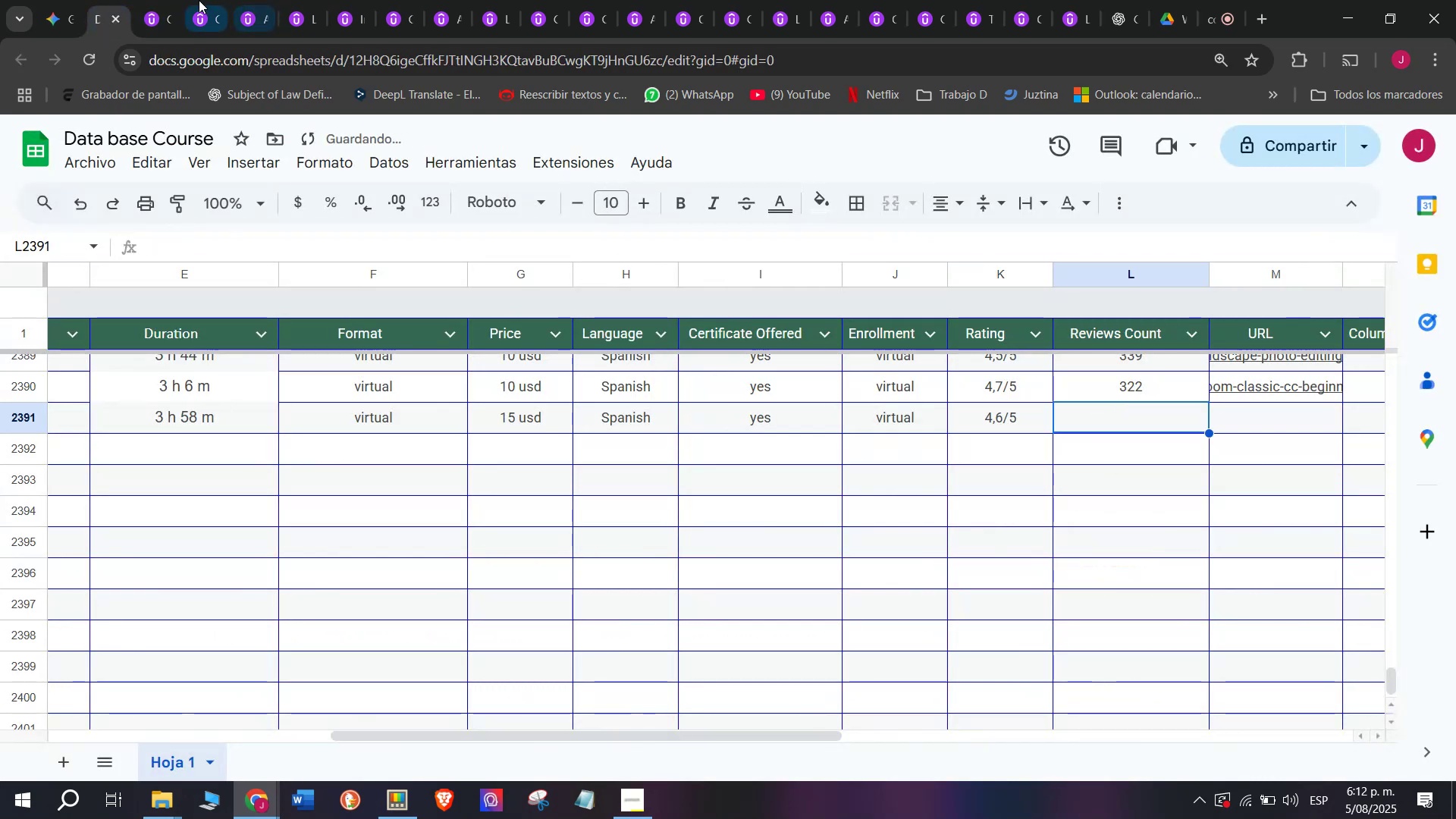 
left_click([158, 0])
 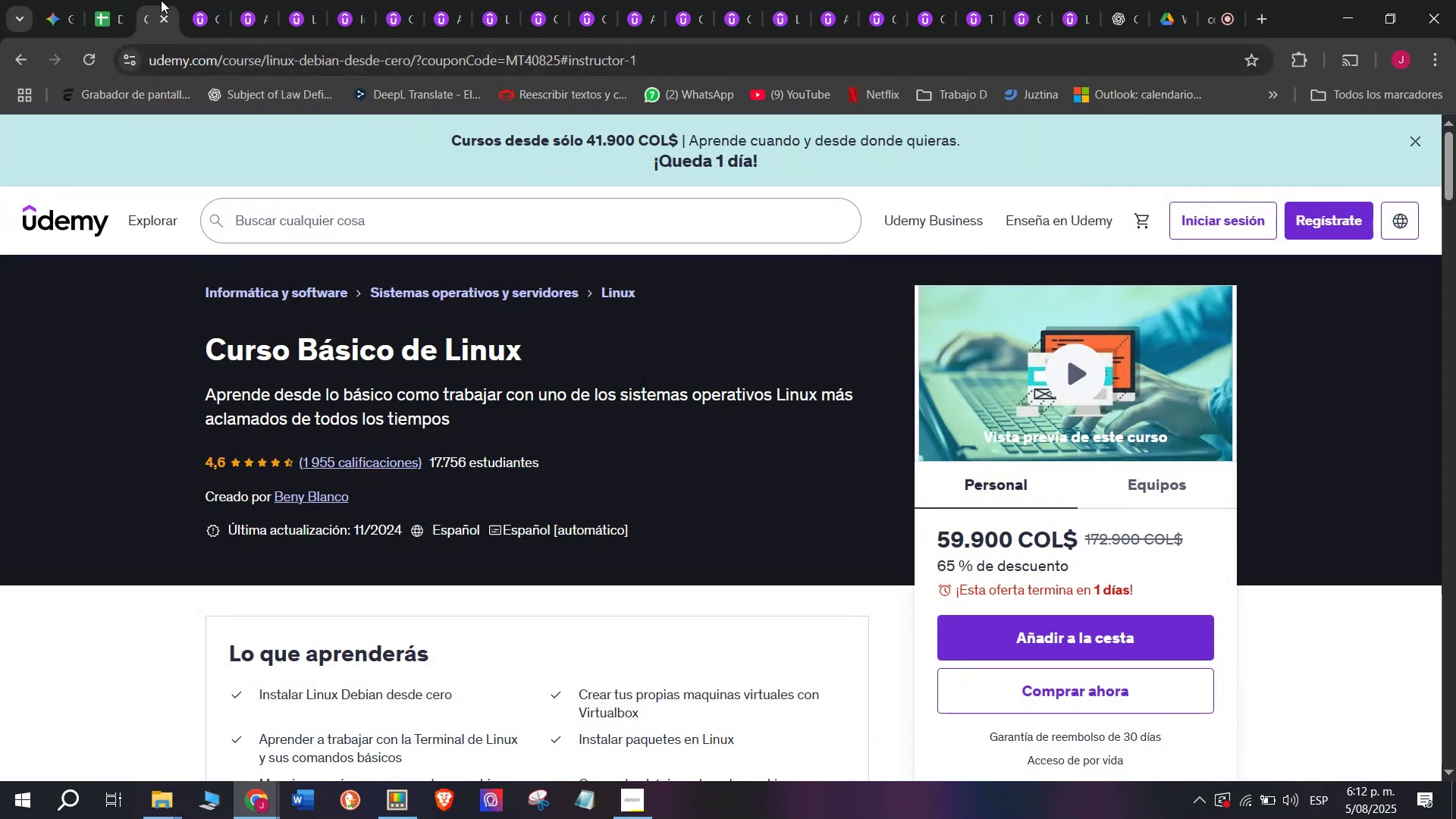 
left_click([115, 0])
 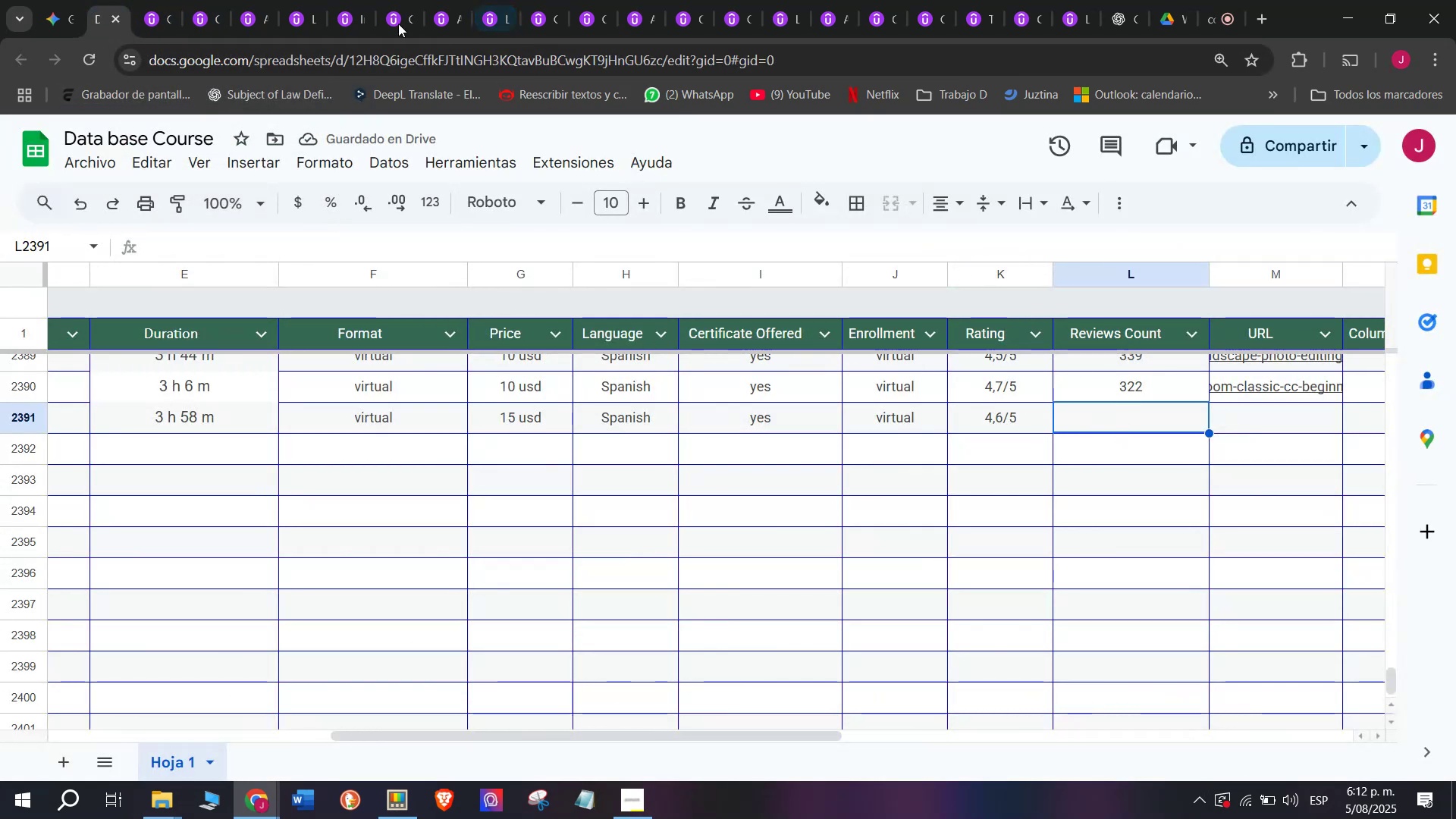 
left_click([145, 0])
 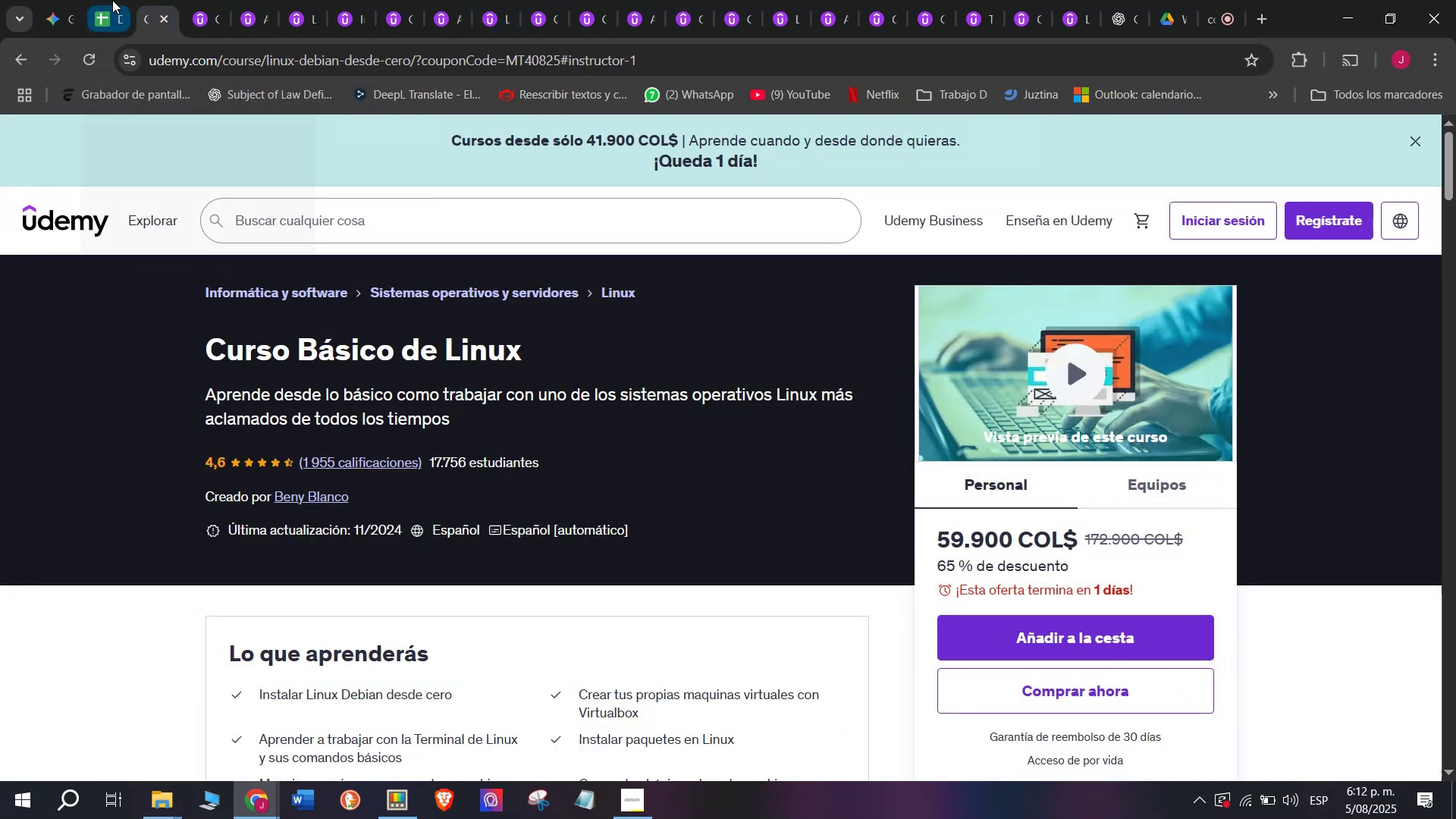 
left_click([112, 0])
 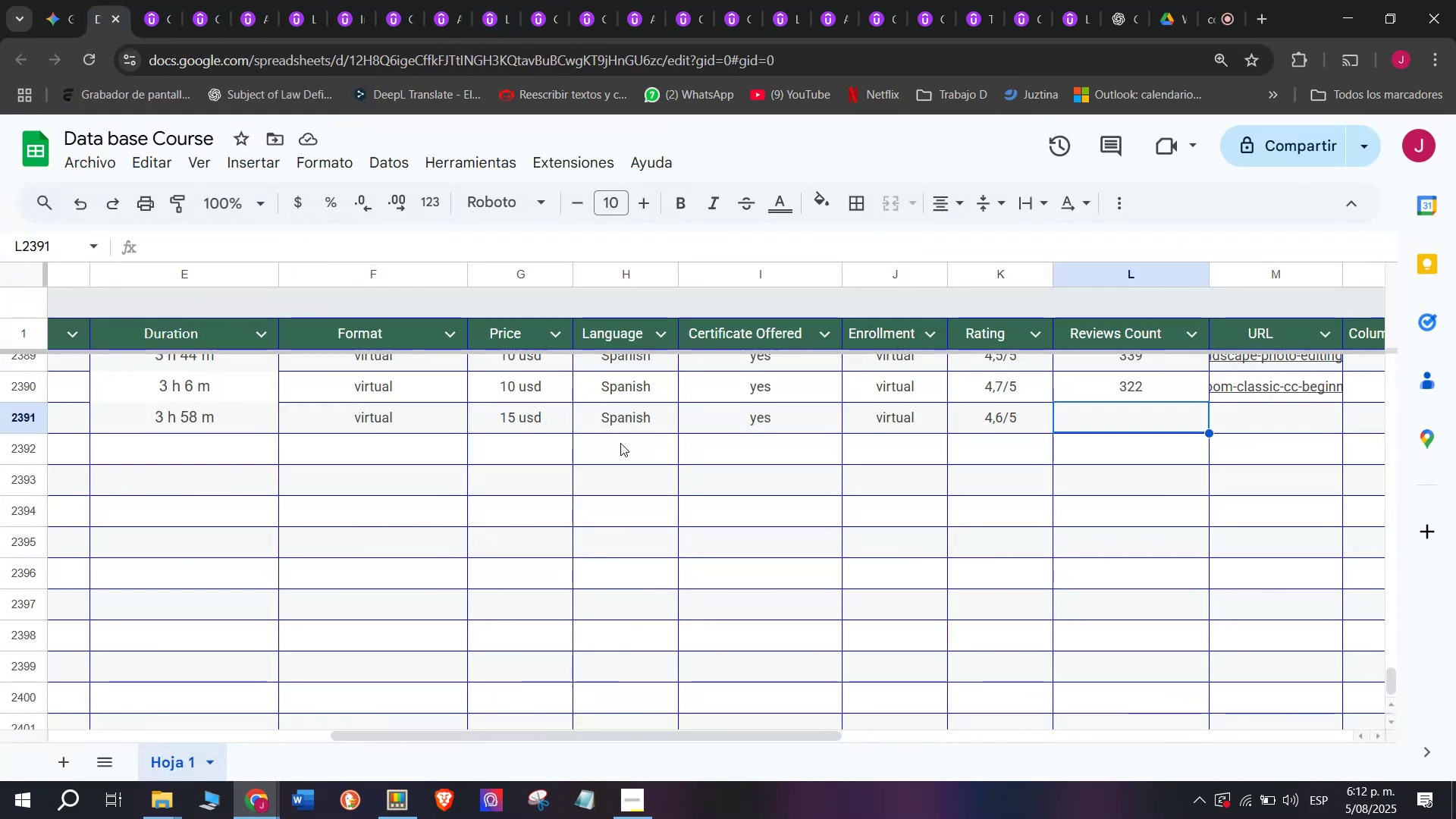 
type(1955)
 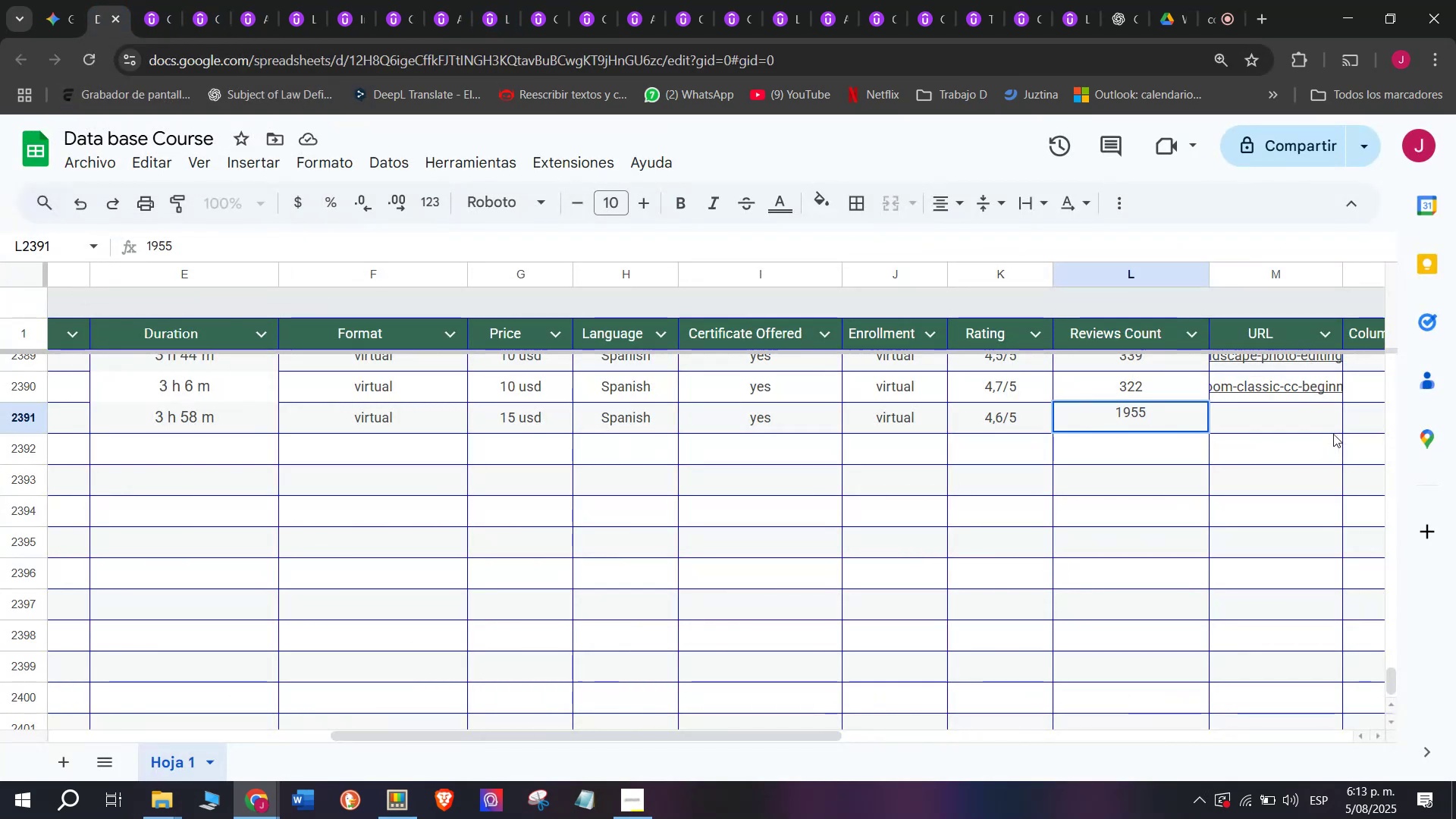 
left_click([1298, 415])
 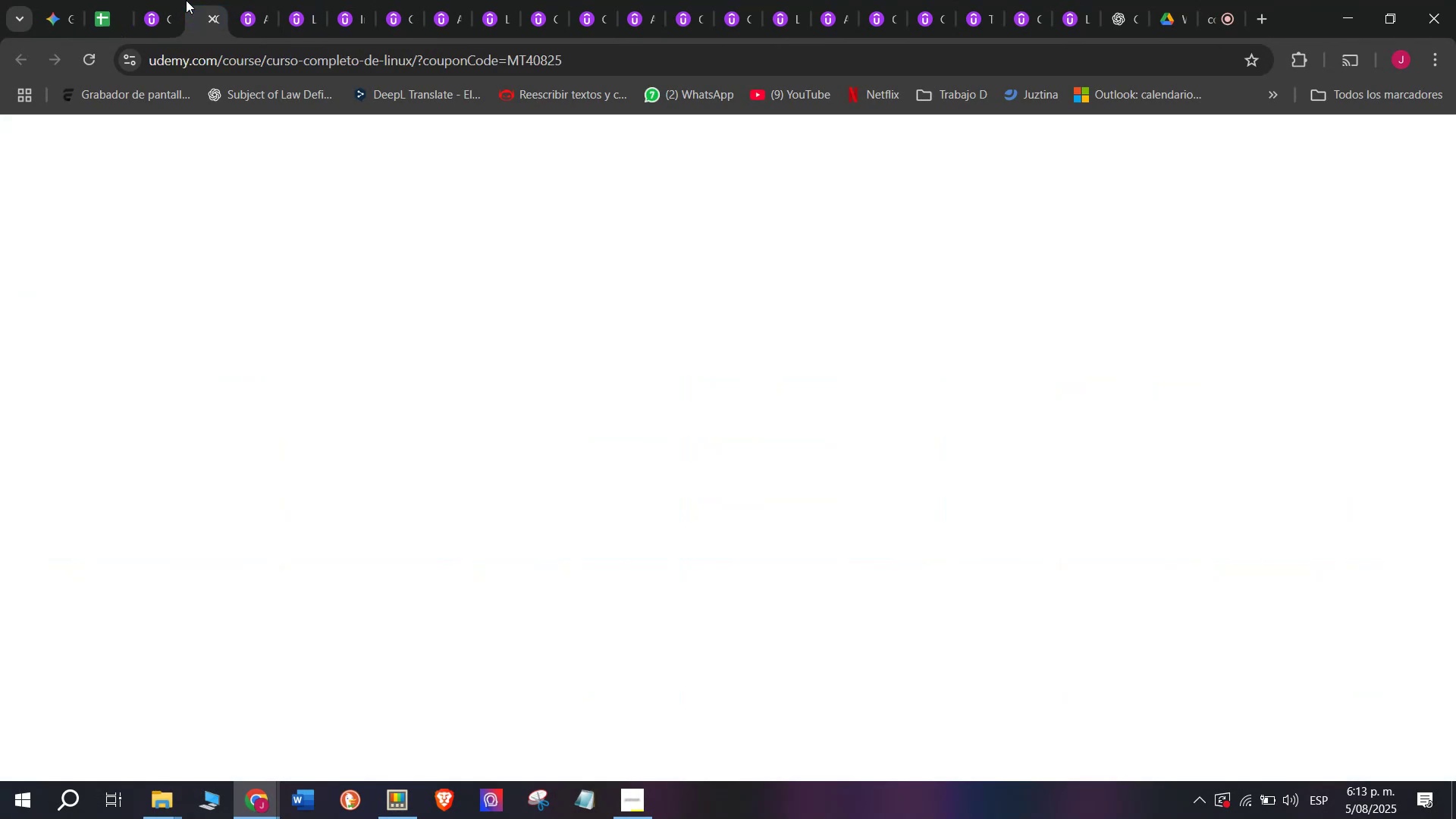 
double_click([171, 0])
 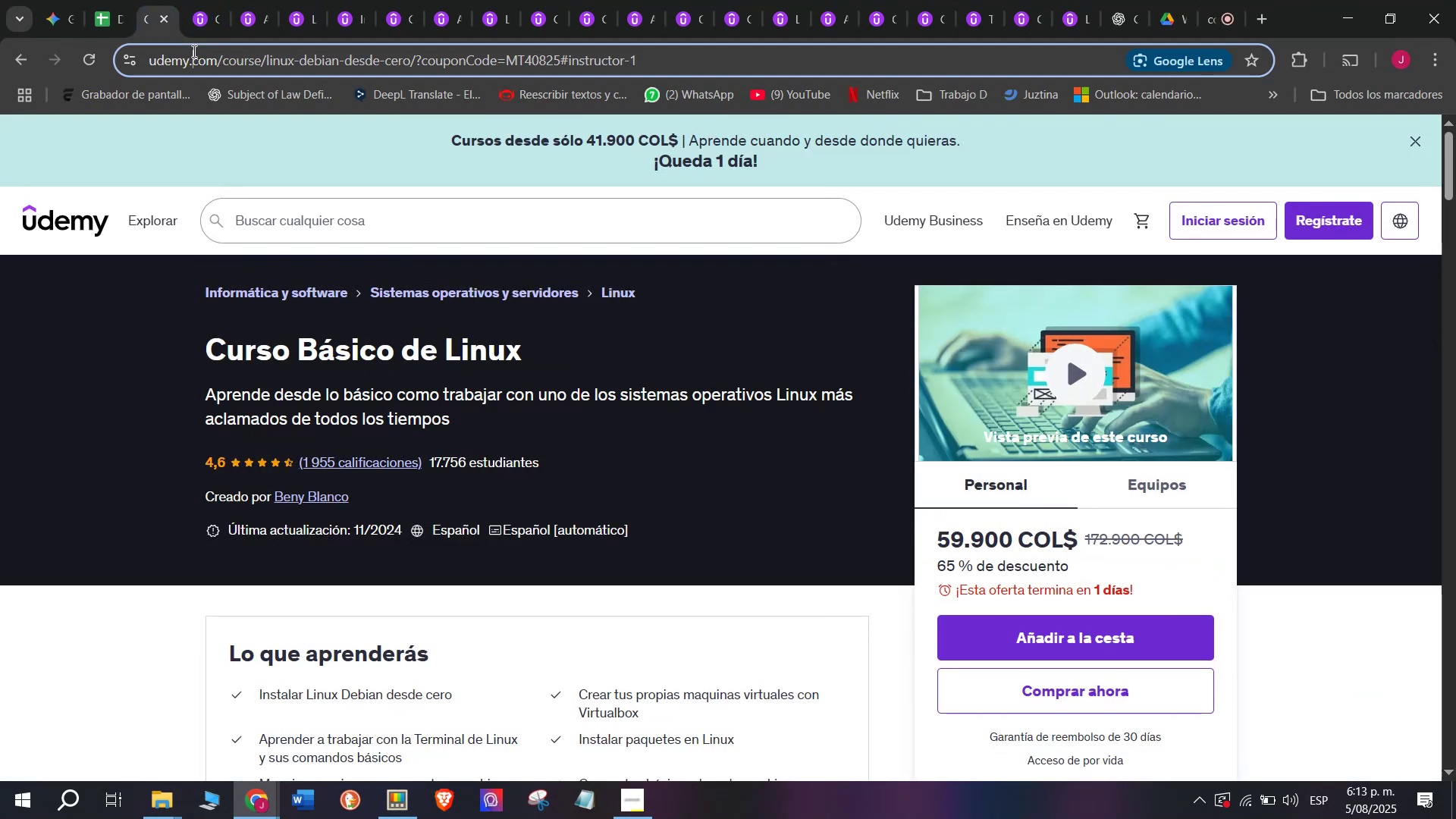 
triple_click([193, 51])
 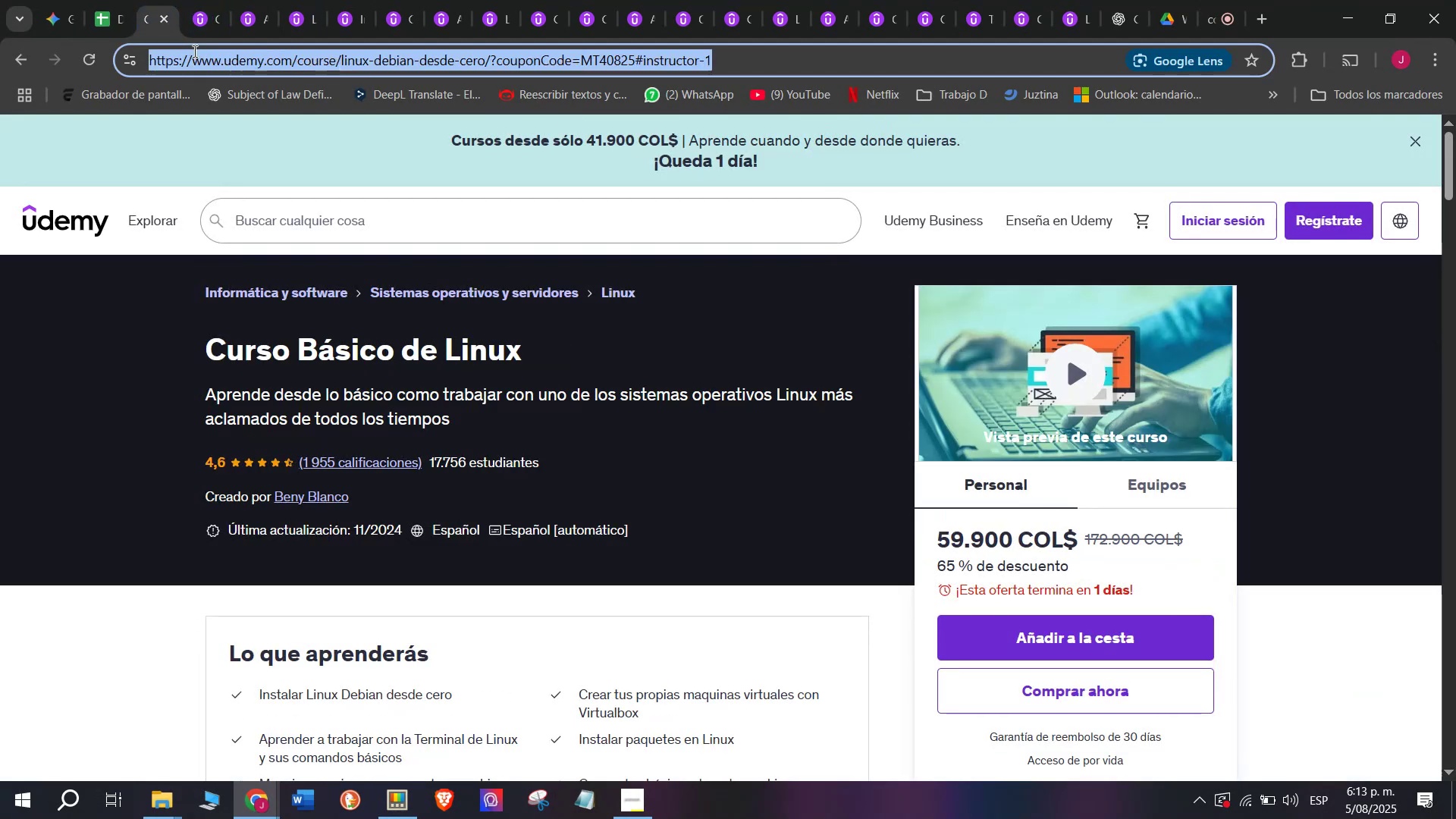 
triple_click([193, 51])
 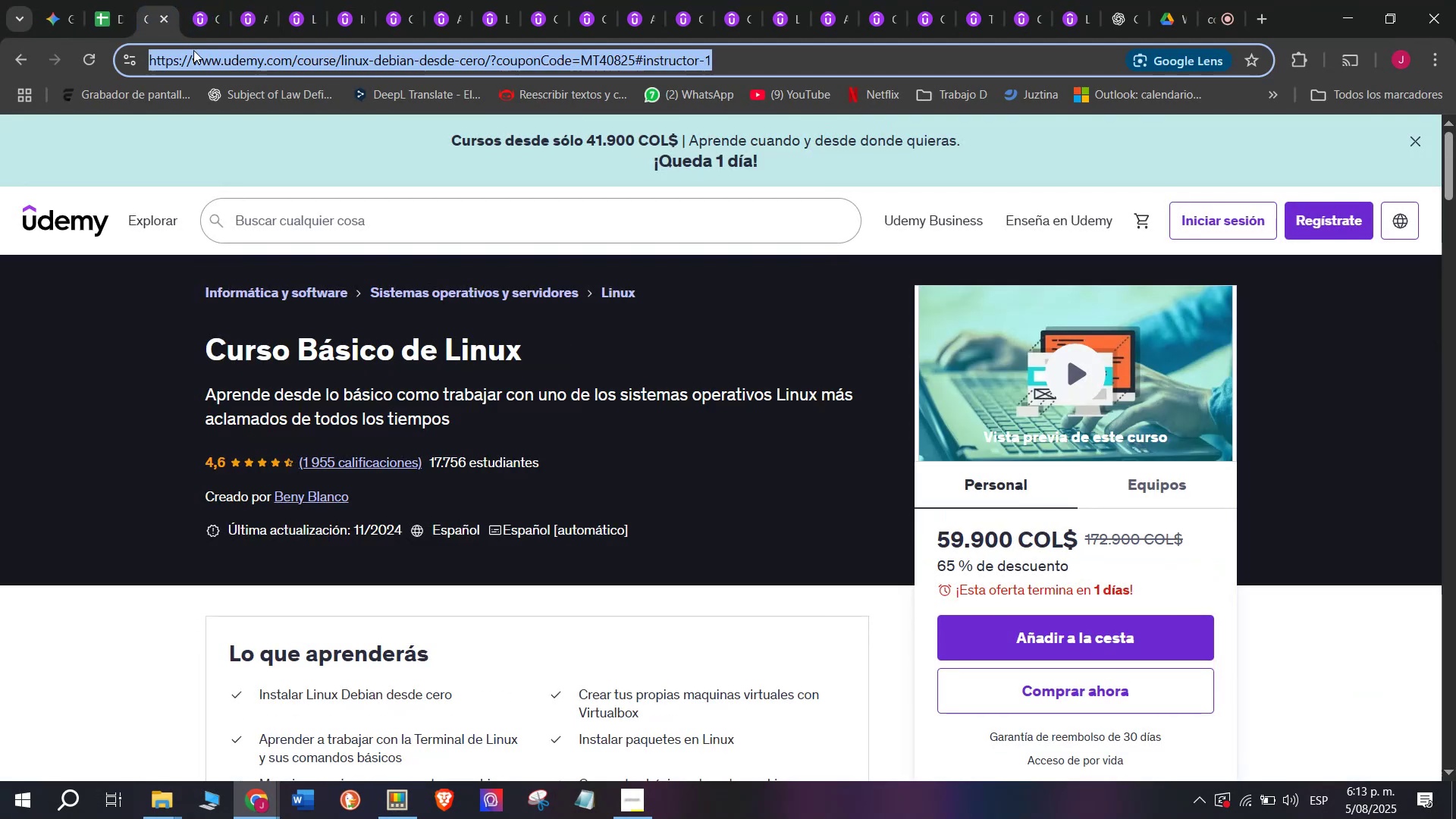 
key(Control+ControlLeft)
 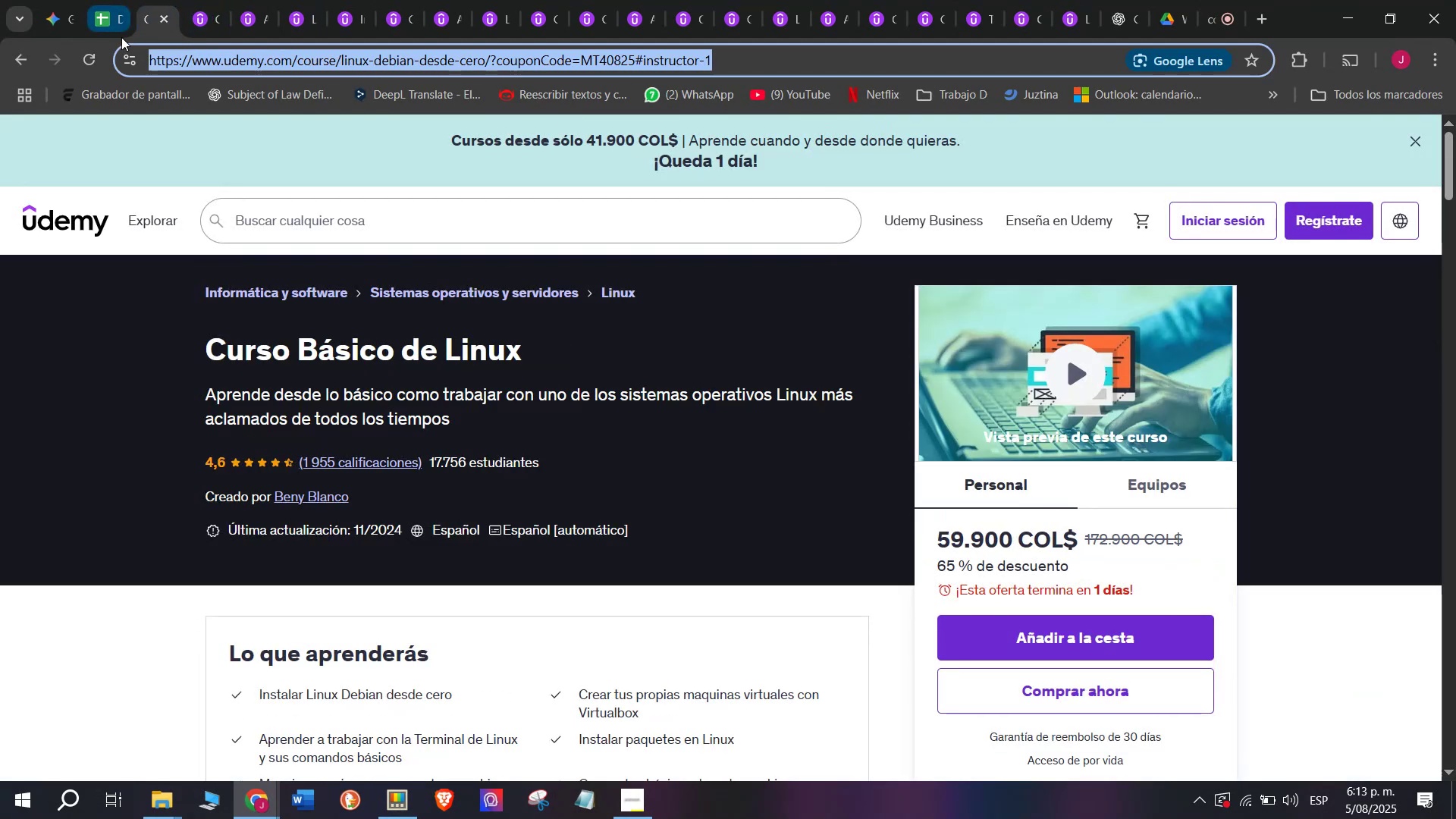 
key(Break)
 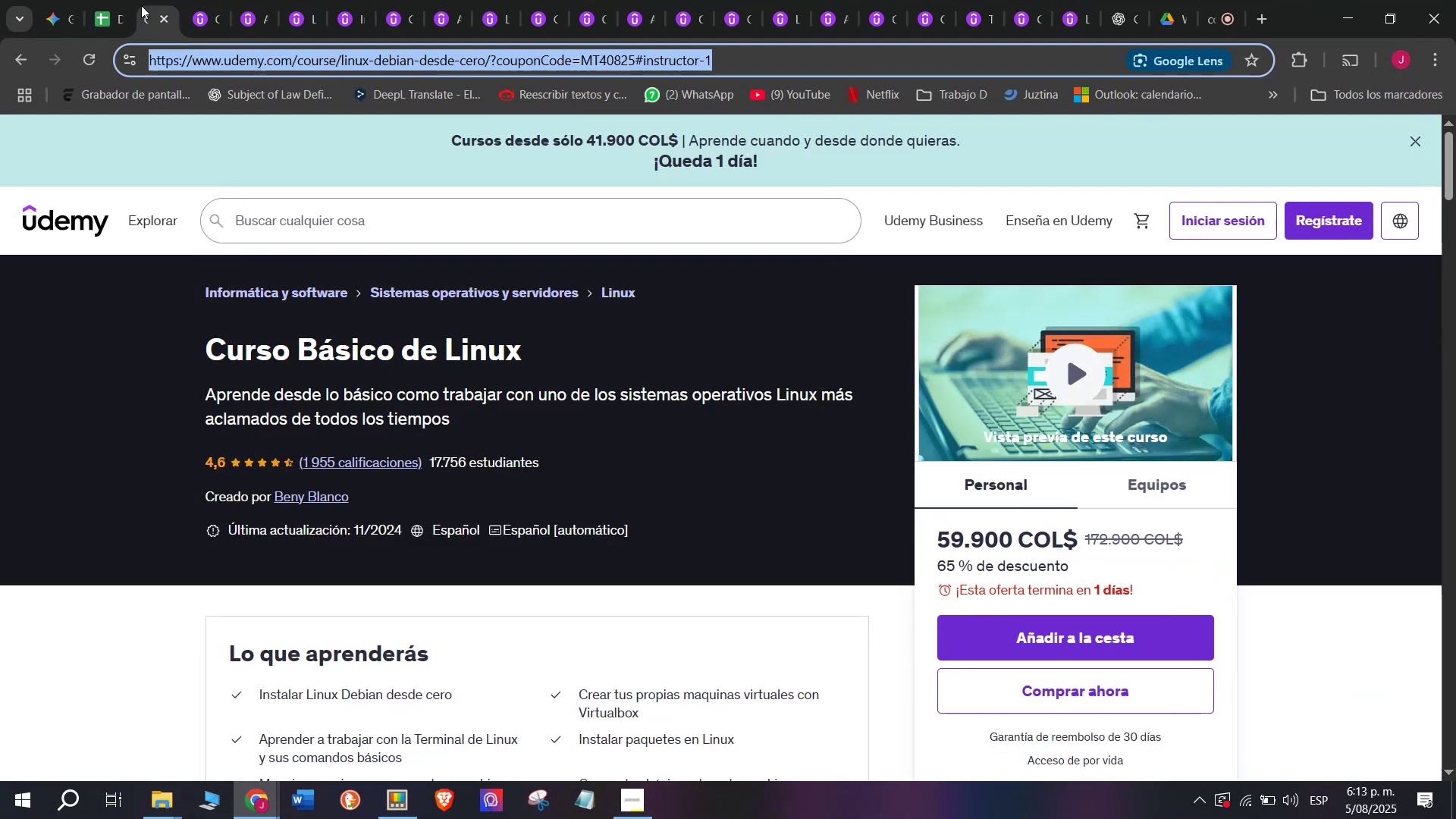 
key(Control+C)
 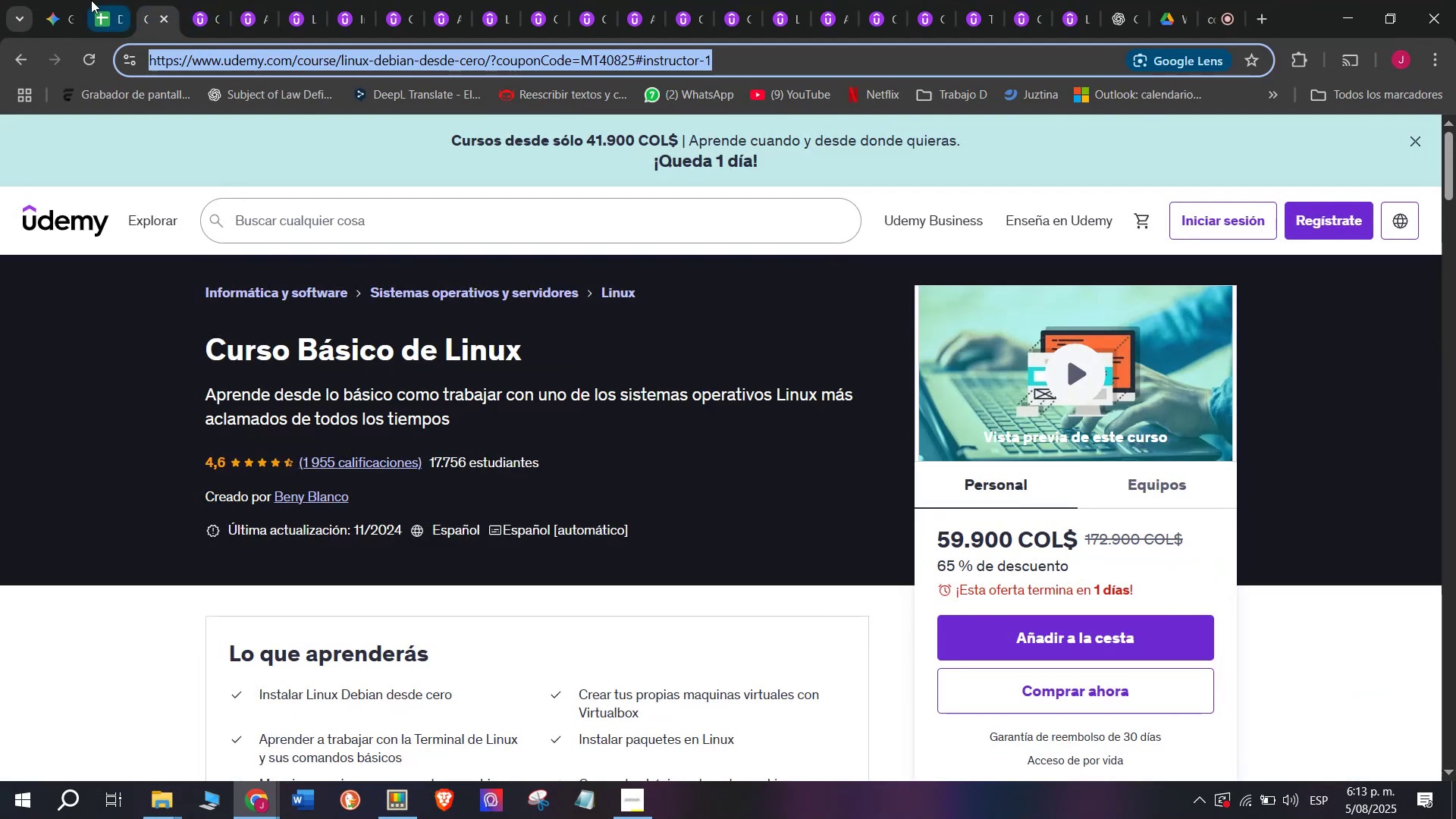 
triple_click([91, 0])
 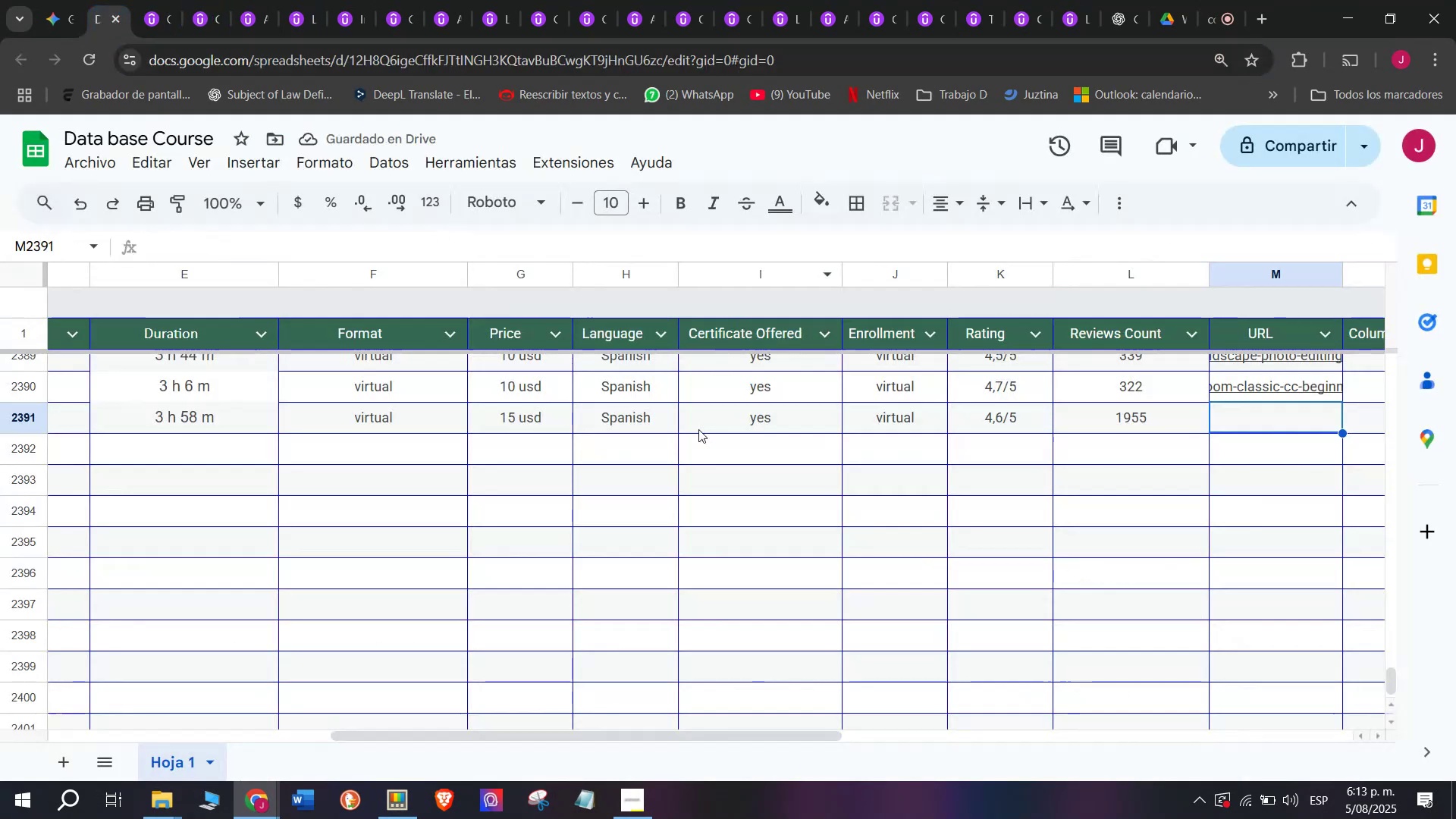 
key(Z)
 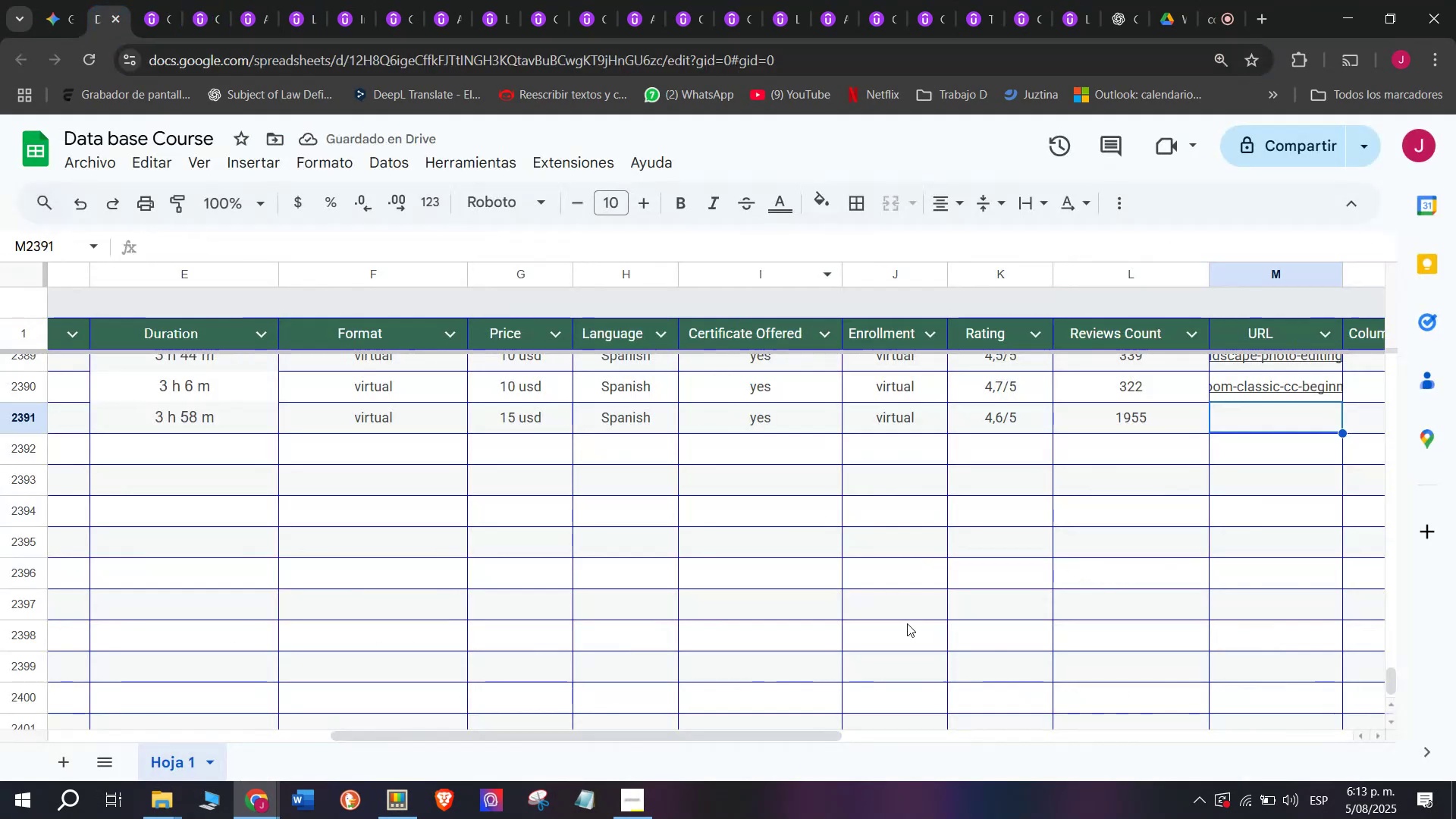 
key(Control+ControlLeft)
 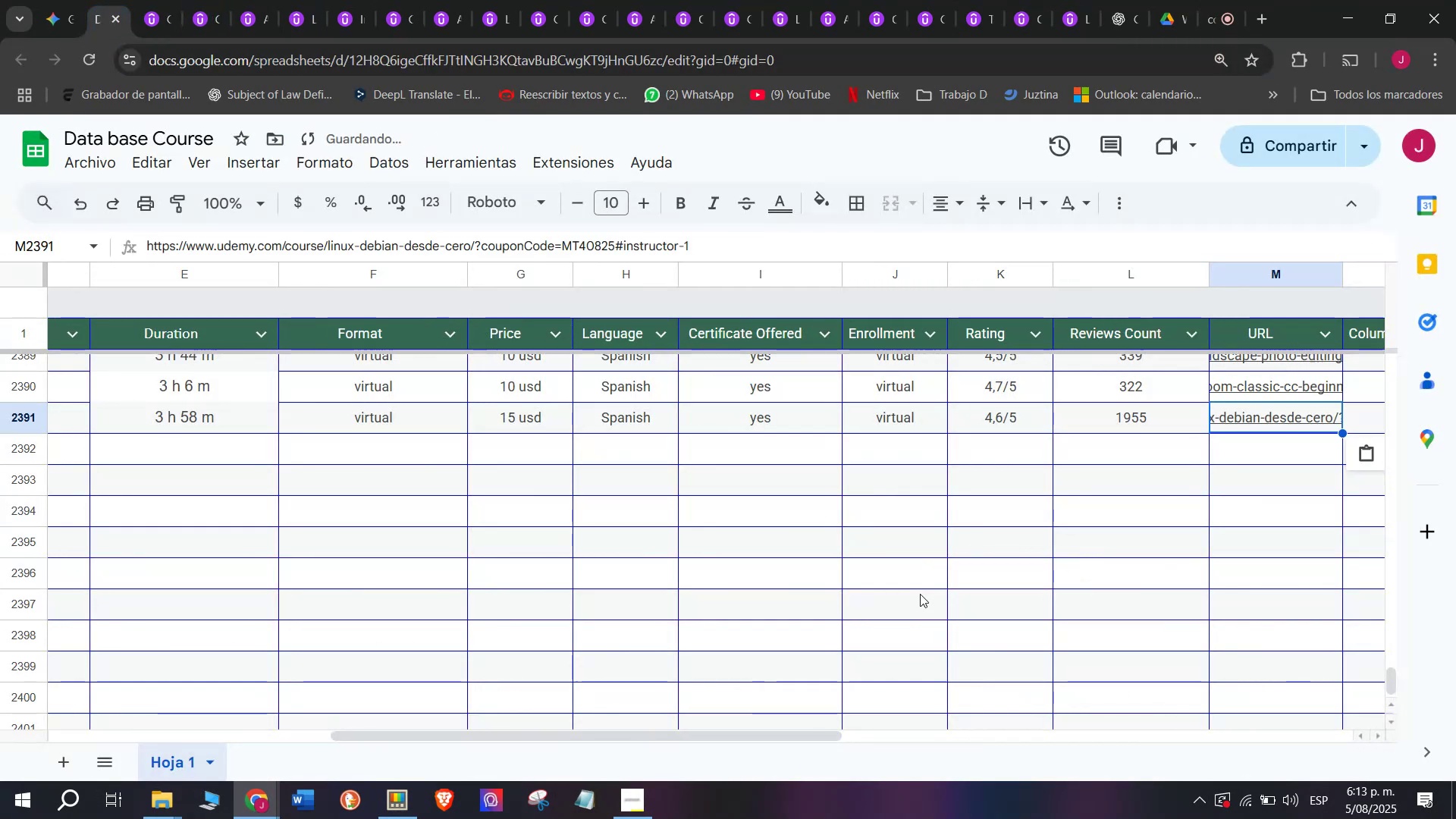 
key(Control+V)
 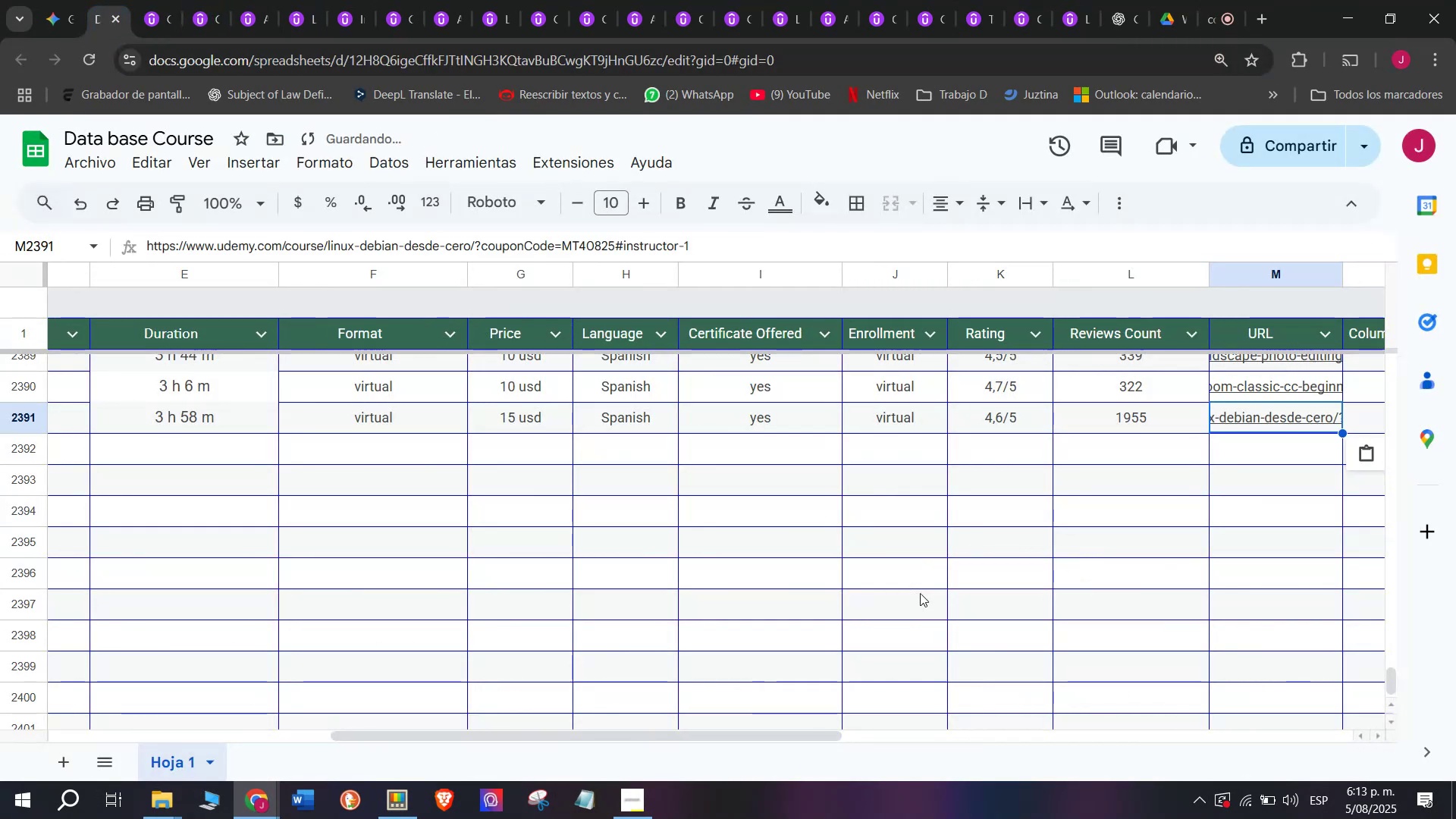 
scroll: coordinate [211, 380], scroll_direction: up, amount: 4.0
 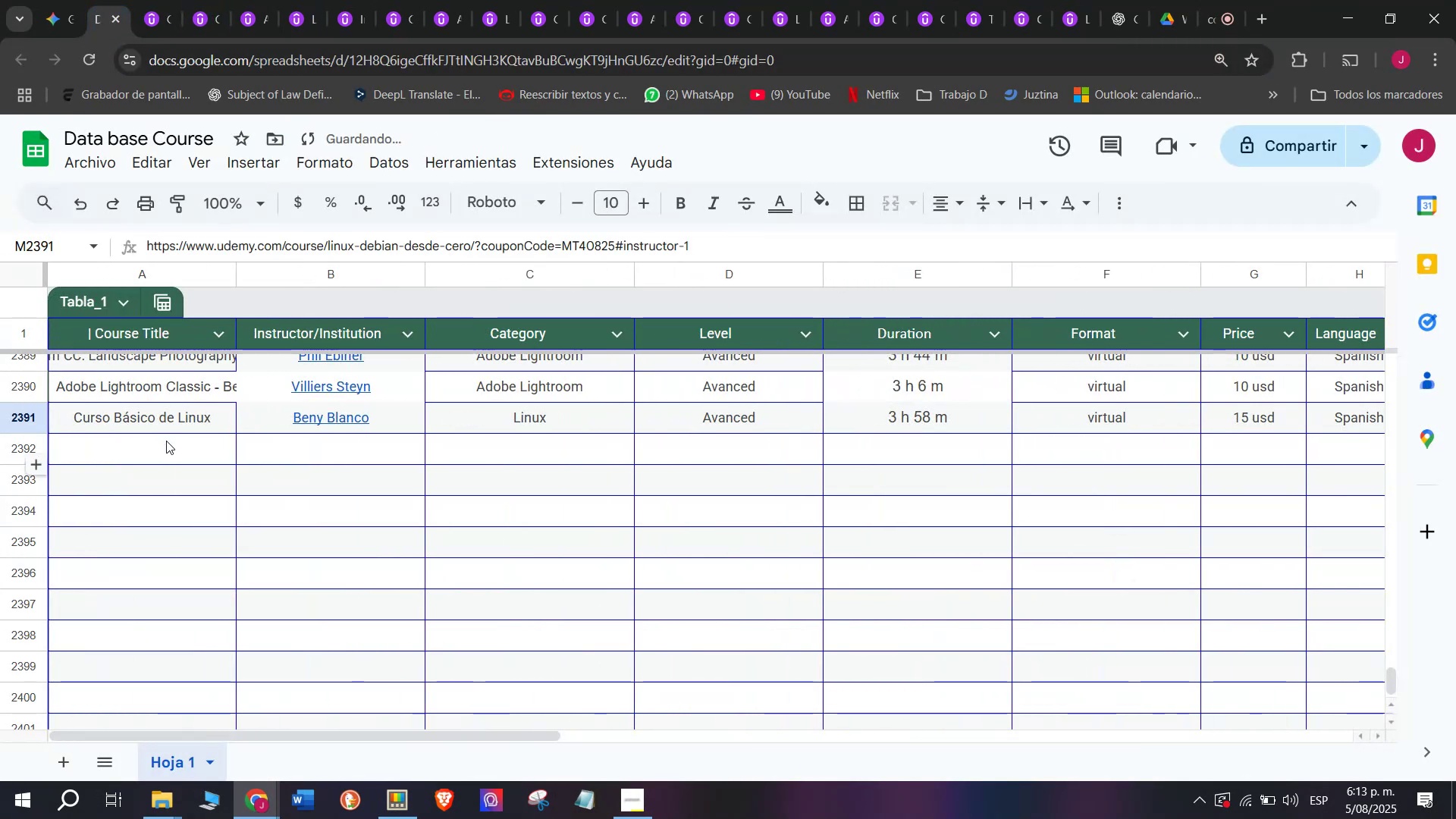 
left_click([166, 441])
 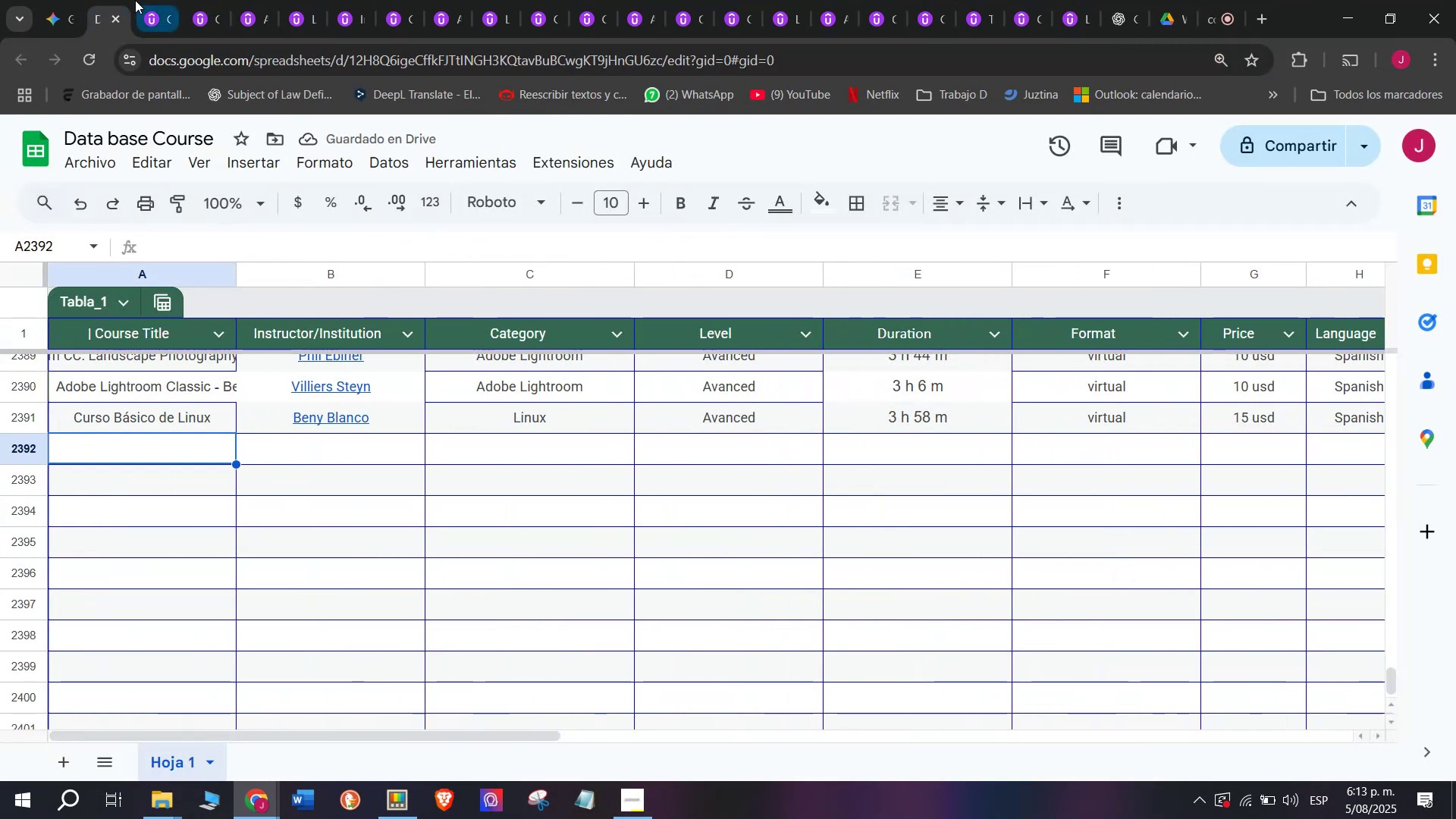 
left_click([146, 0])
 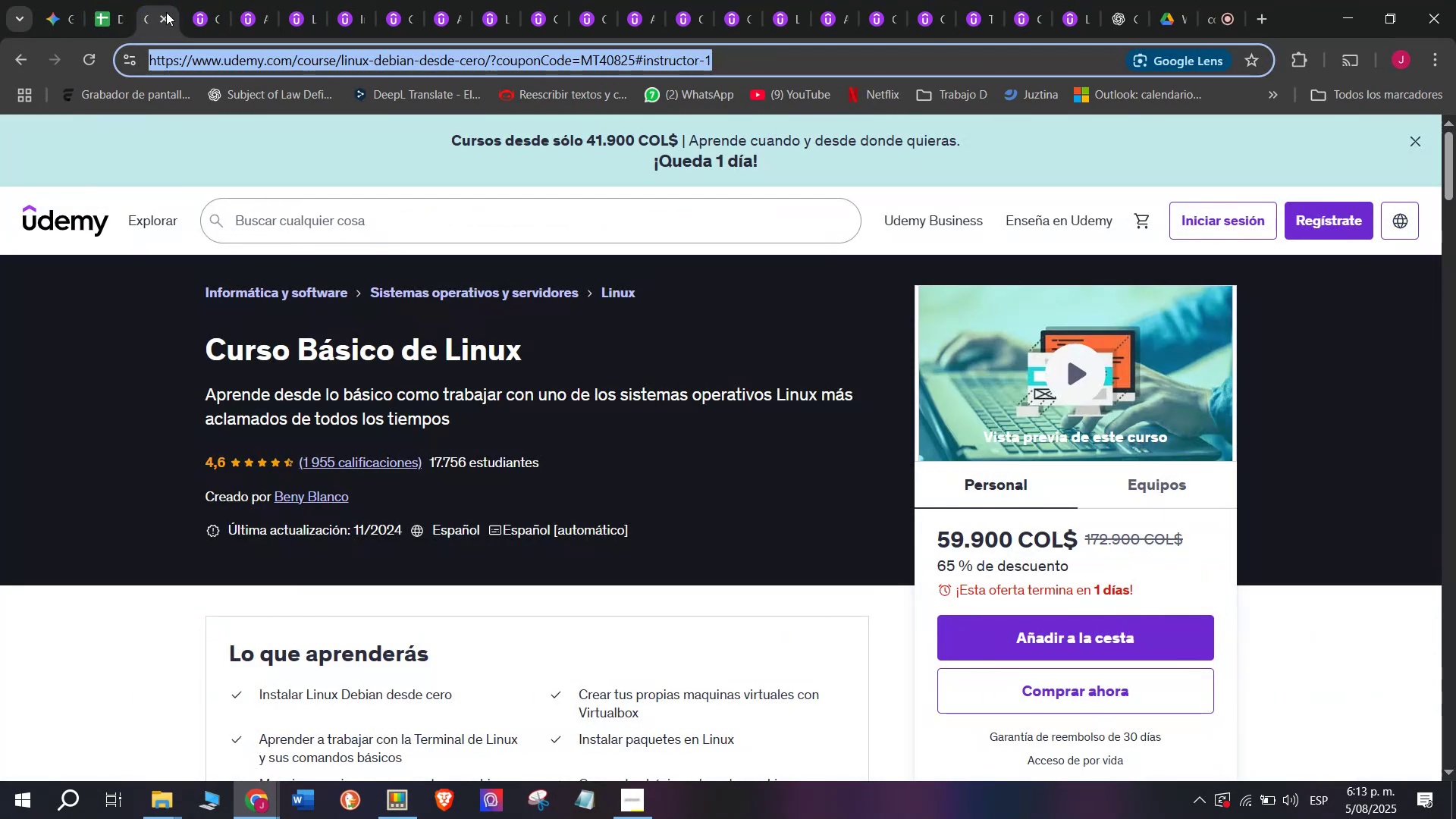 
left_click([166, 17])
 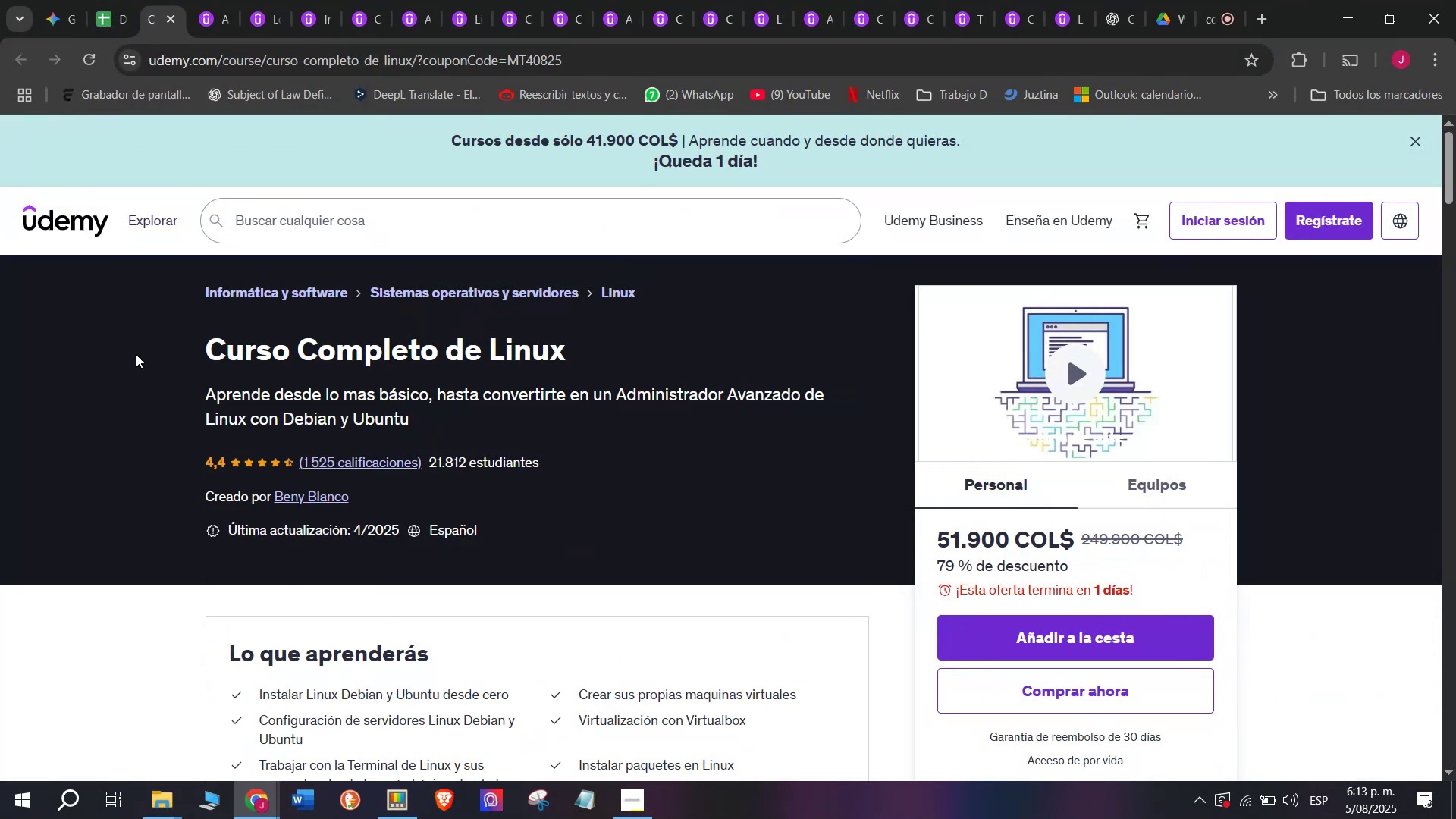 
left_click_drag(start_coordinate=[190, 347], to_coordinate=[696, 365])
 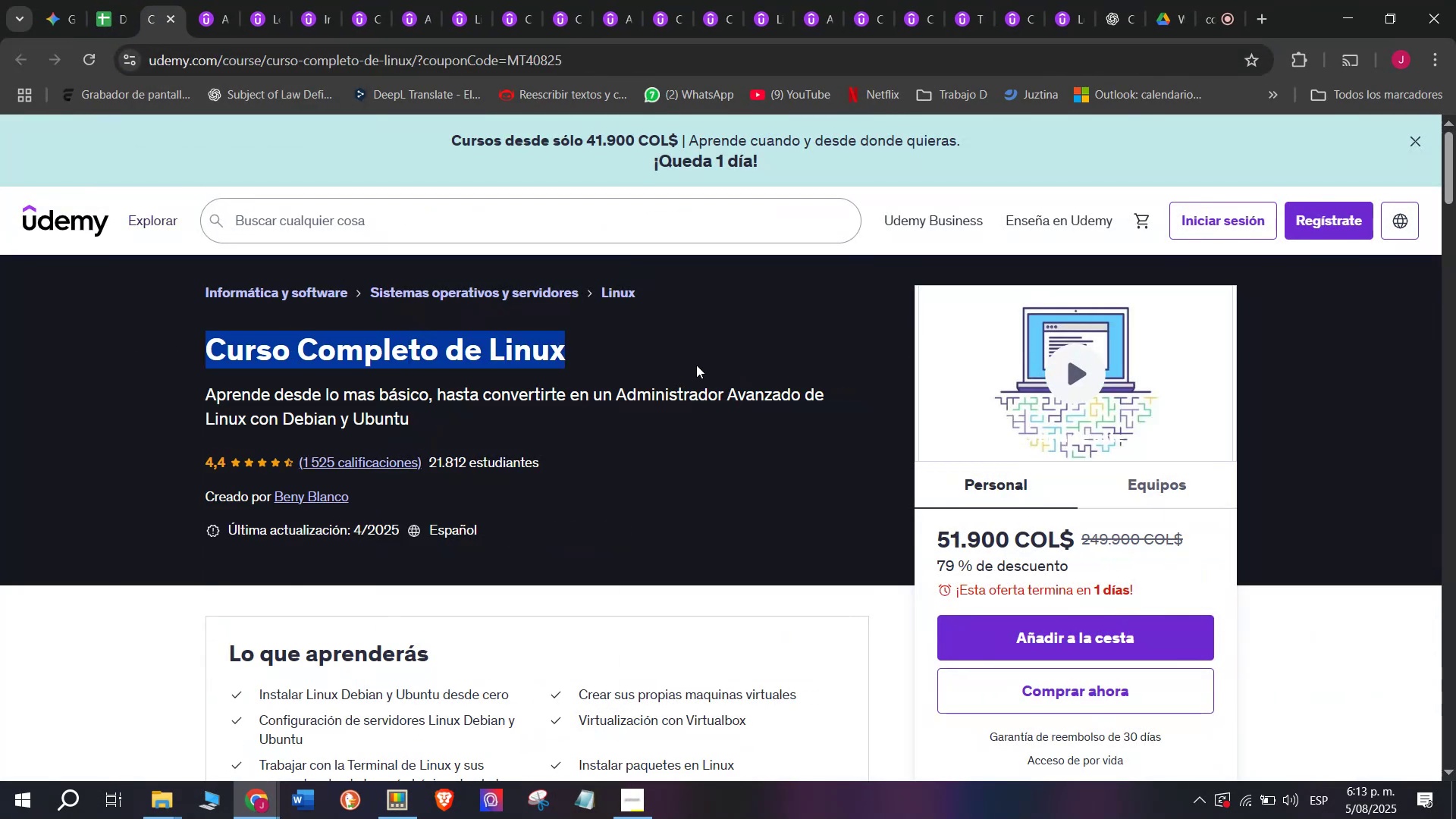 
key(Break)
 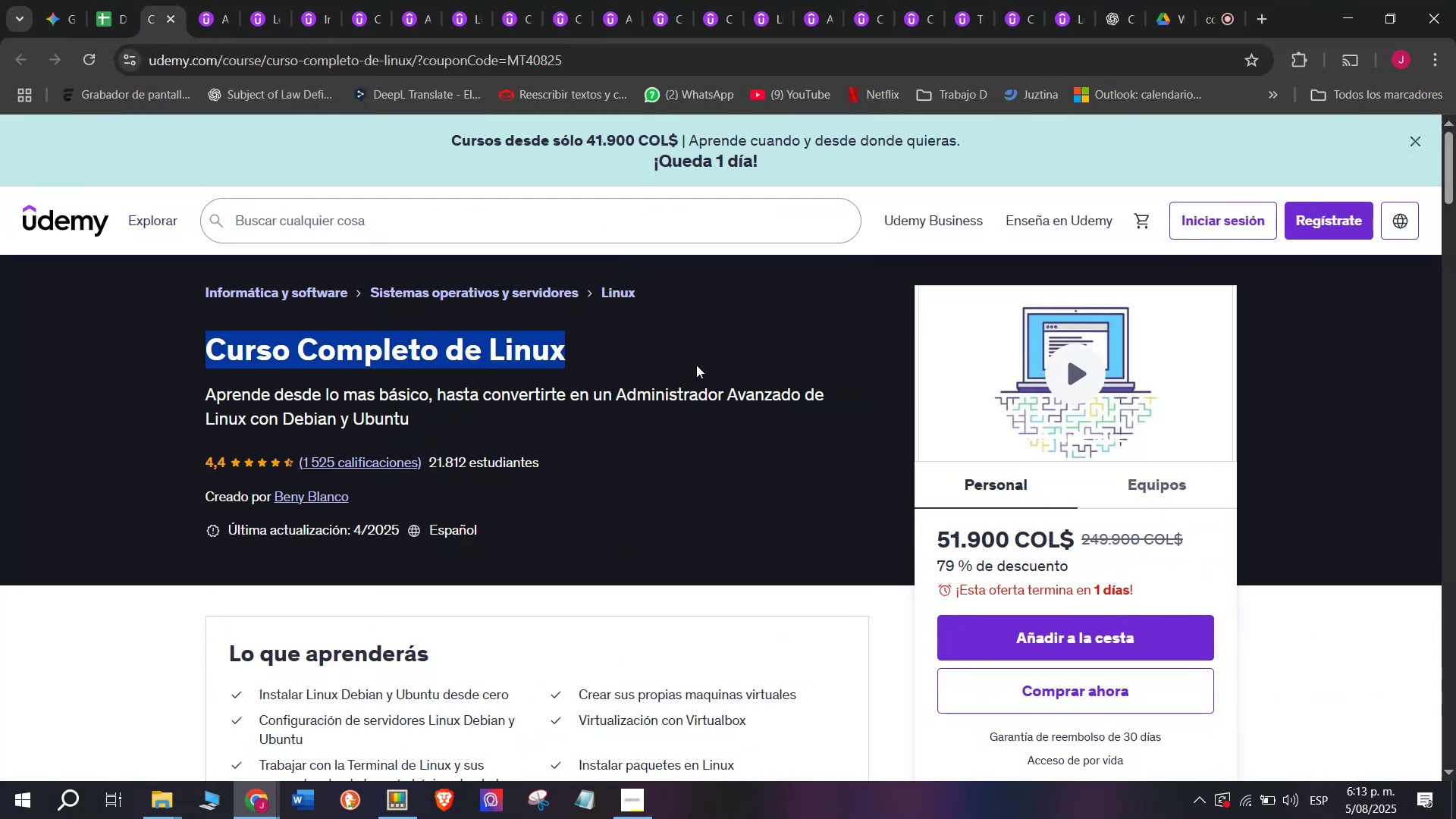 
key(Control+ControlLeft)
 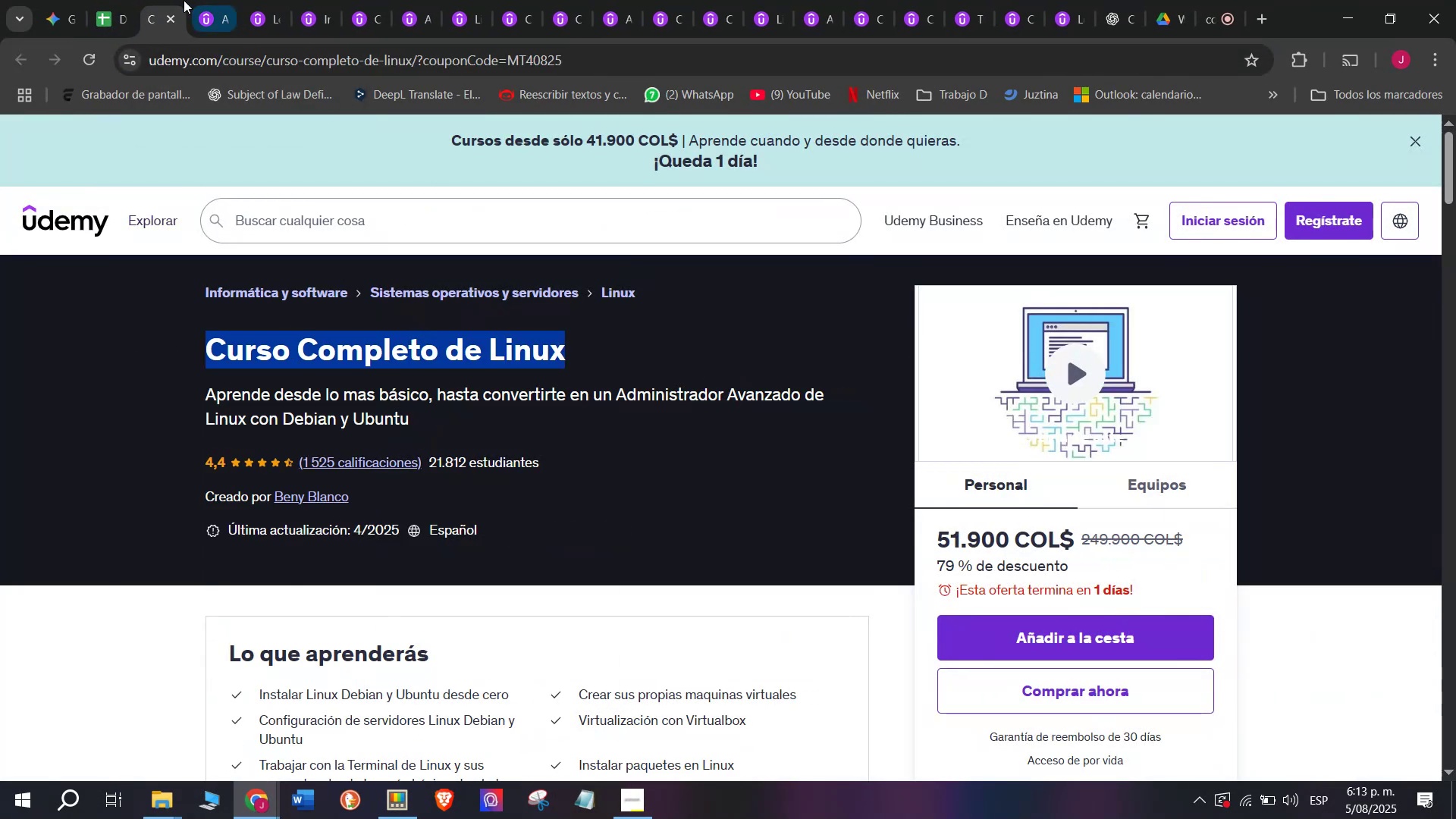 
key(Control+C)
 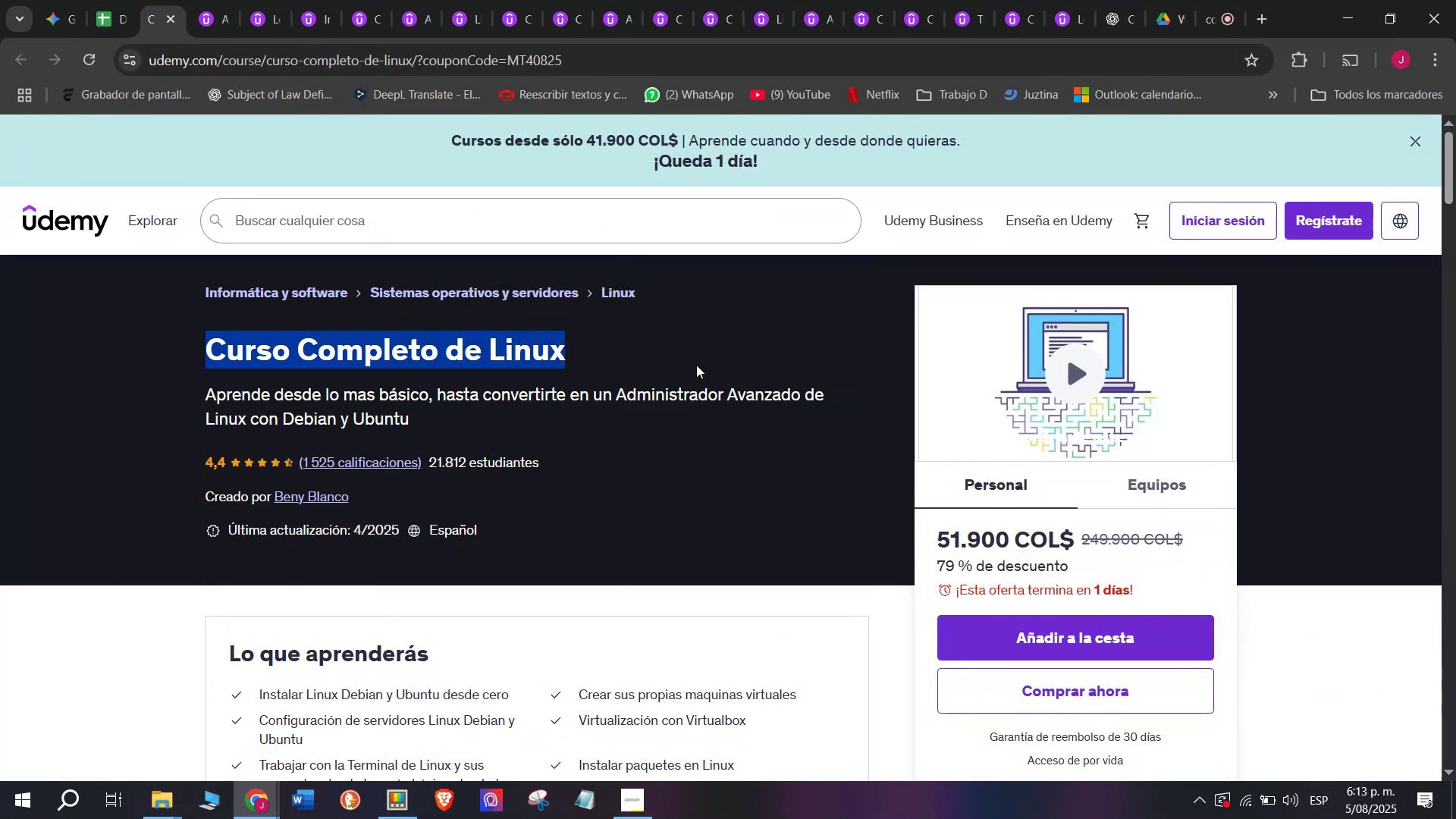 
key(Break)
 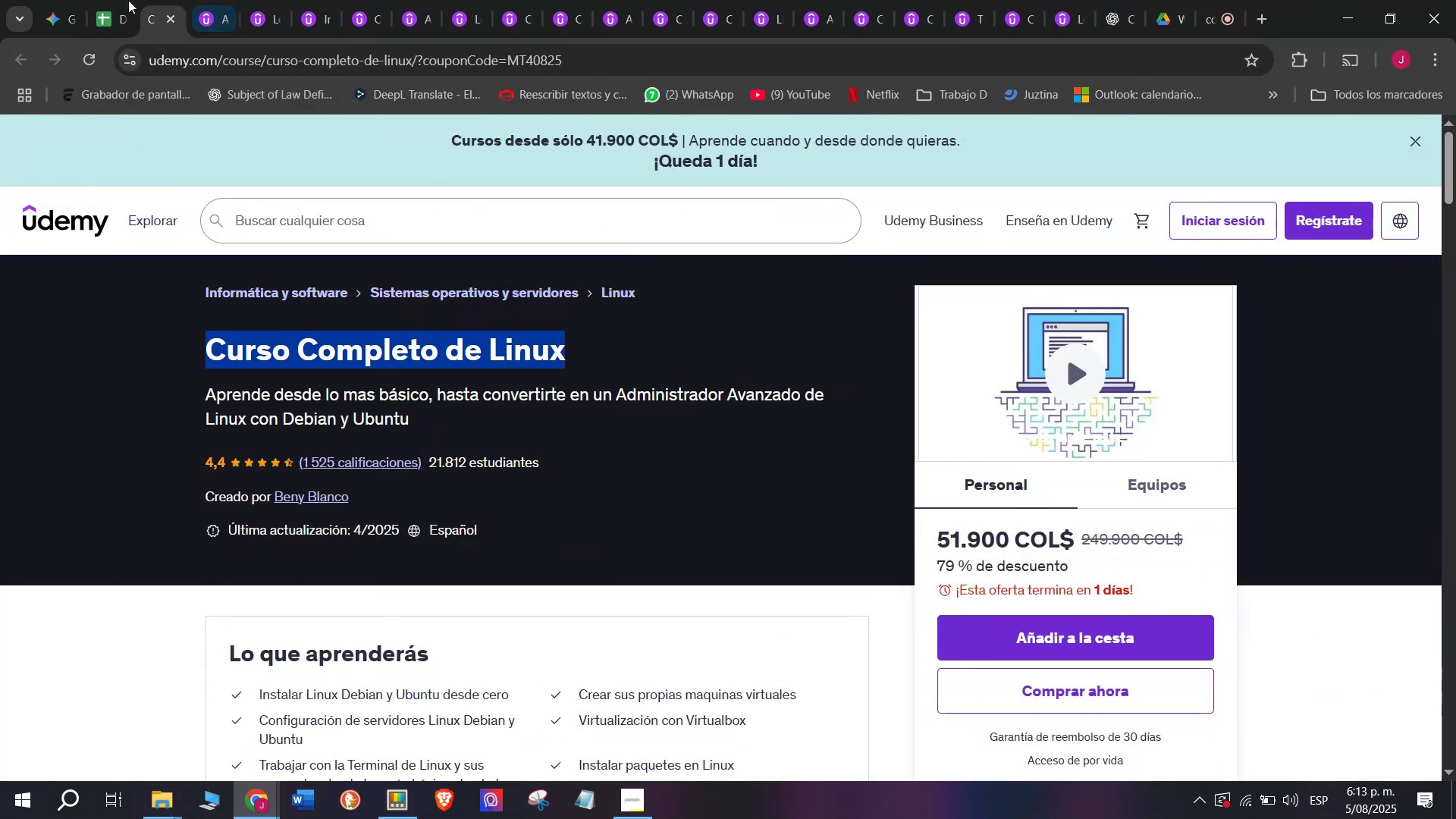 
key(Control+ControlLeft)
 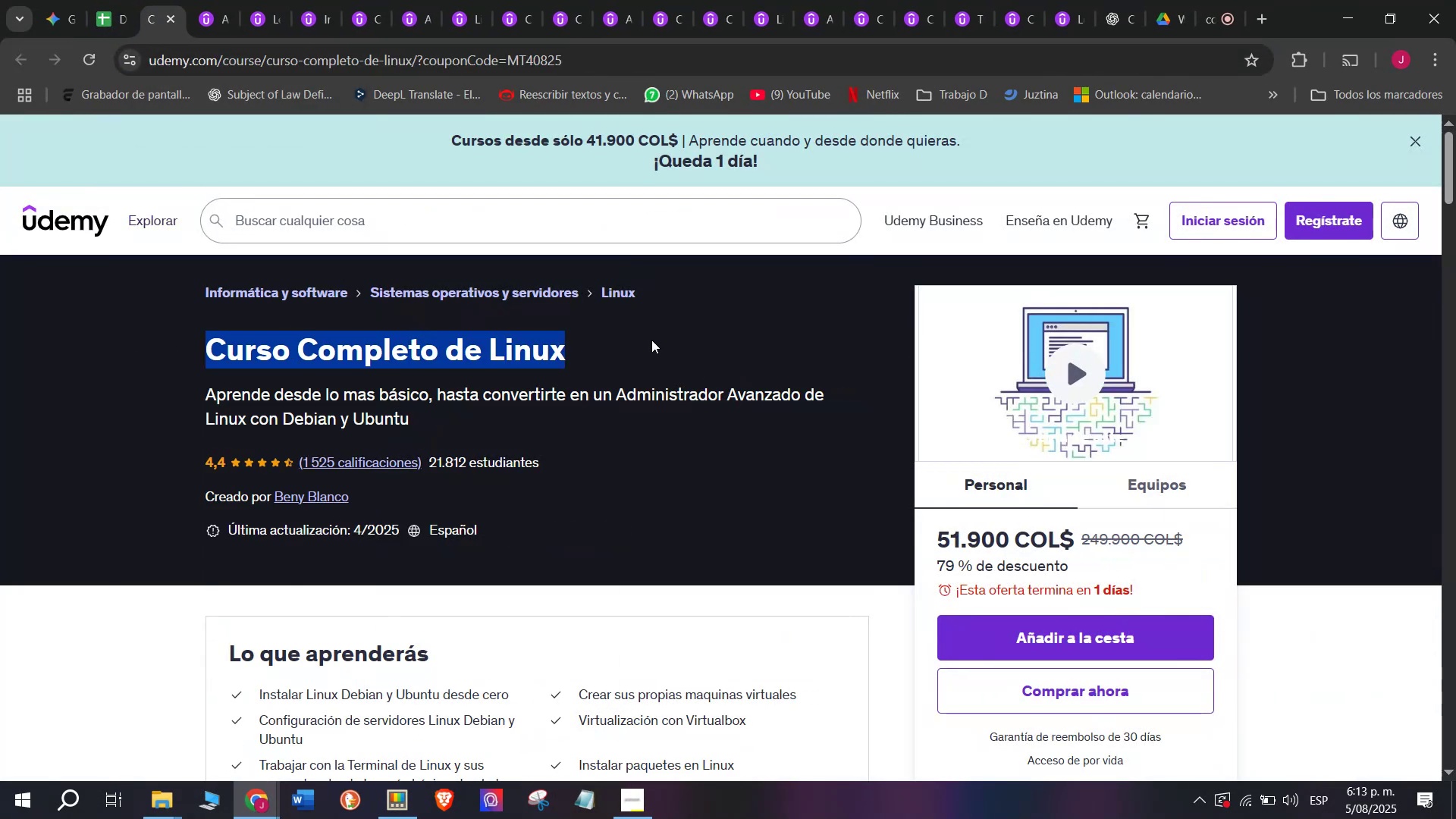 
key(Control+C)
 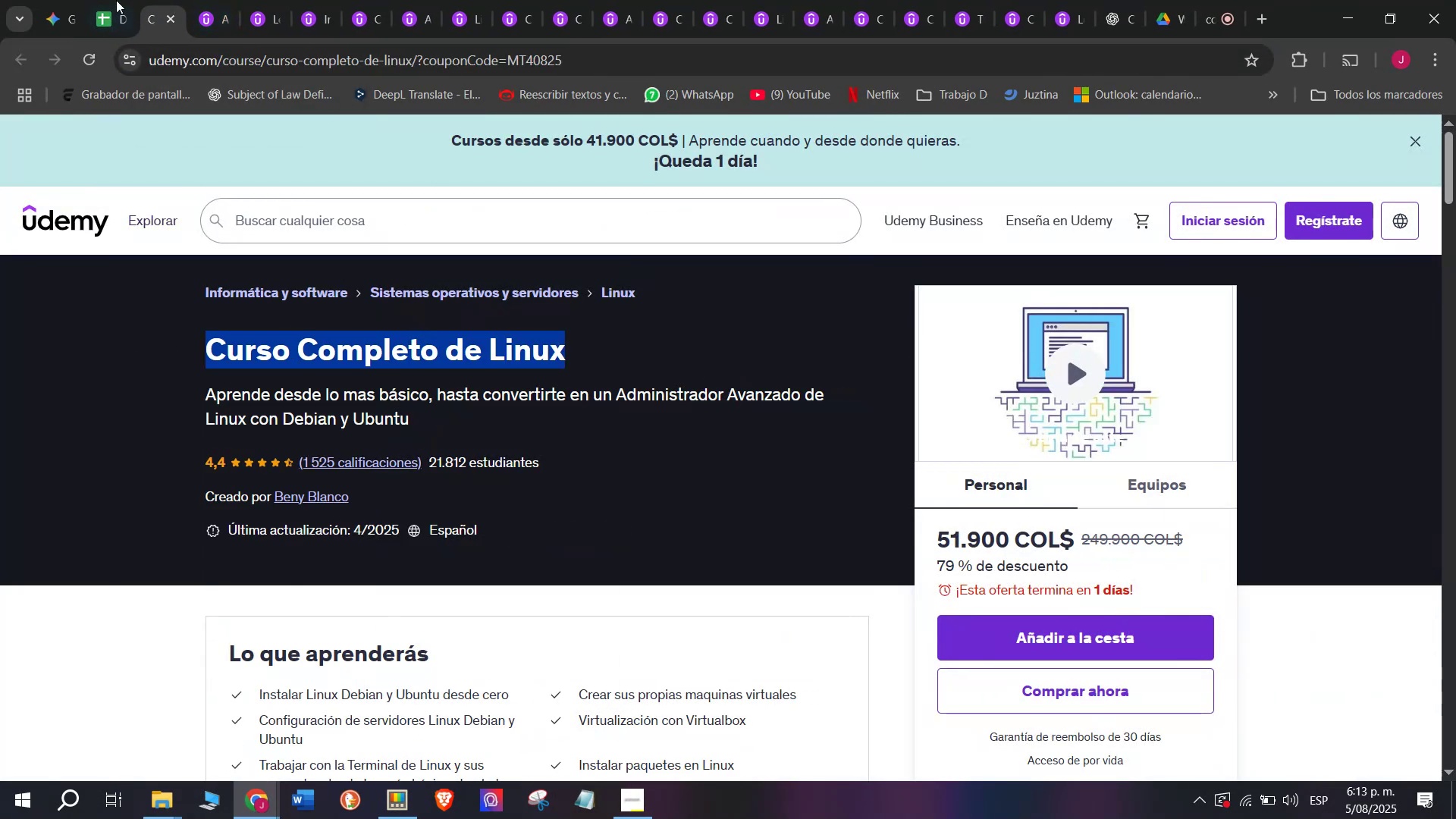 
left_click([107, 0])
 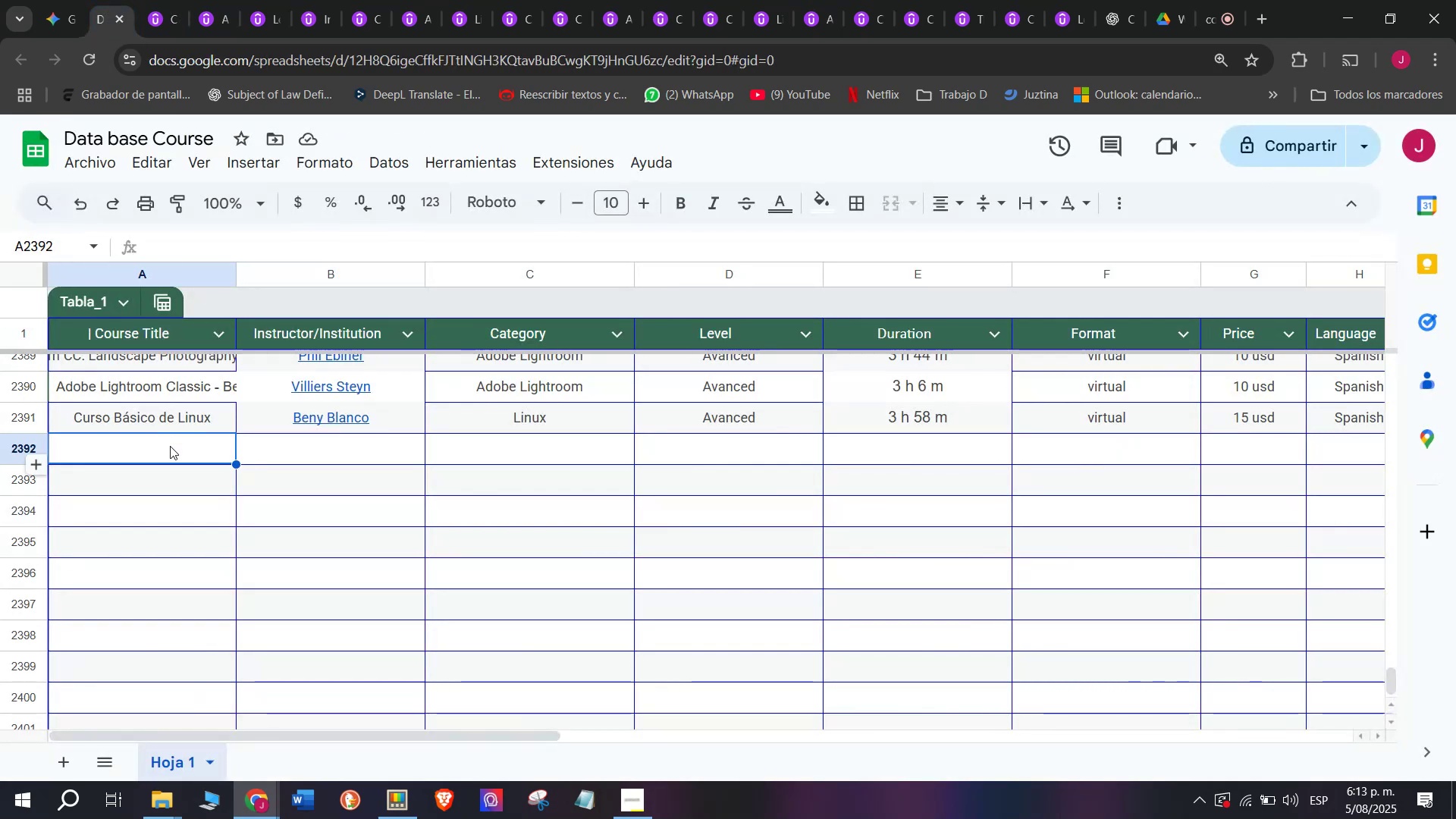 
double_click([170, 446])
 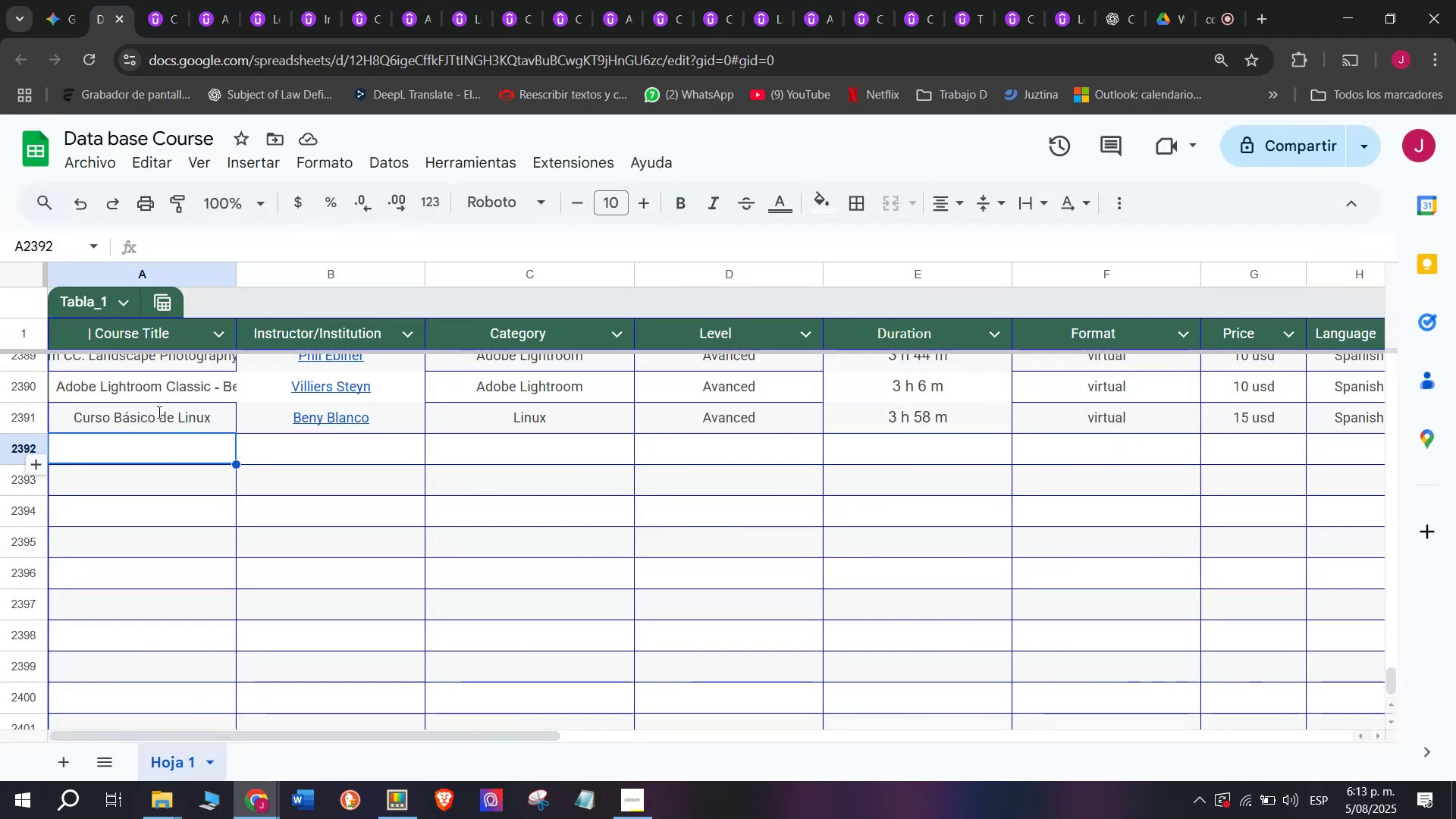 
key(Z)
 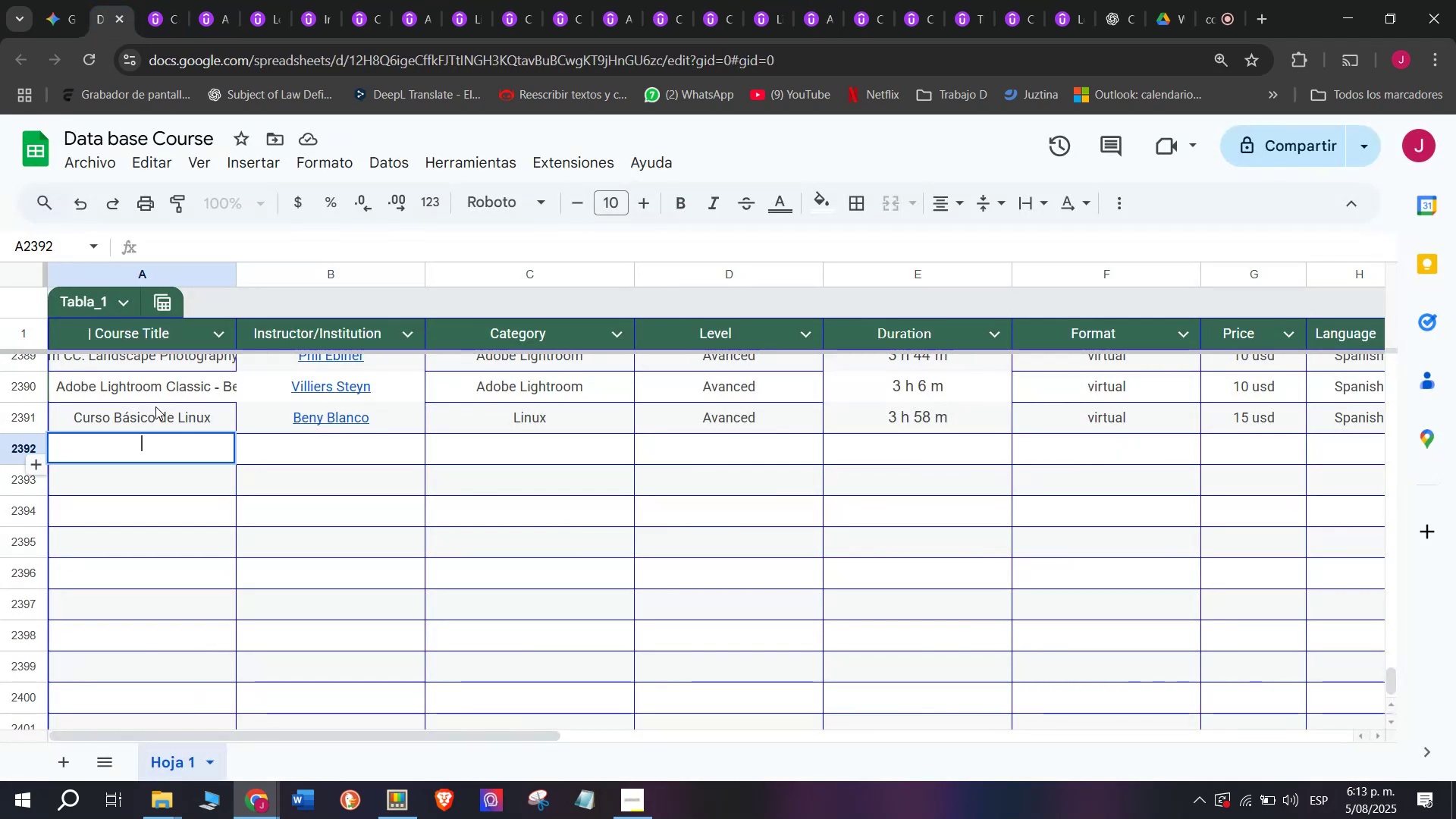 
key(Control+ControlLeft)
 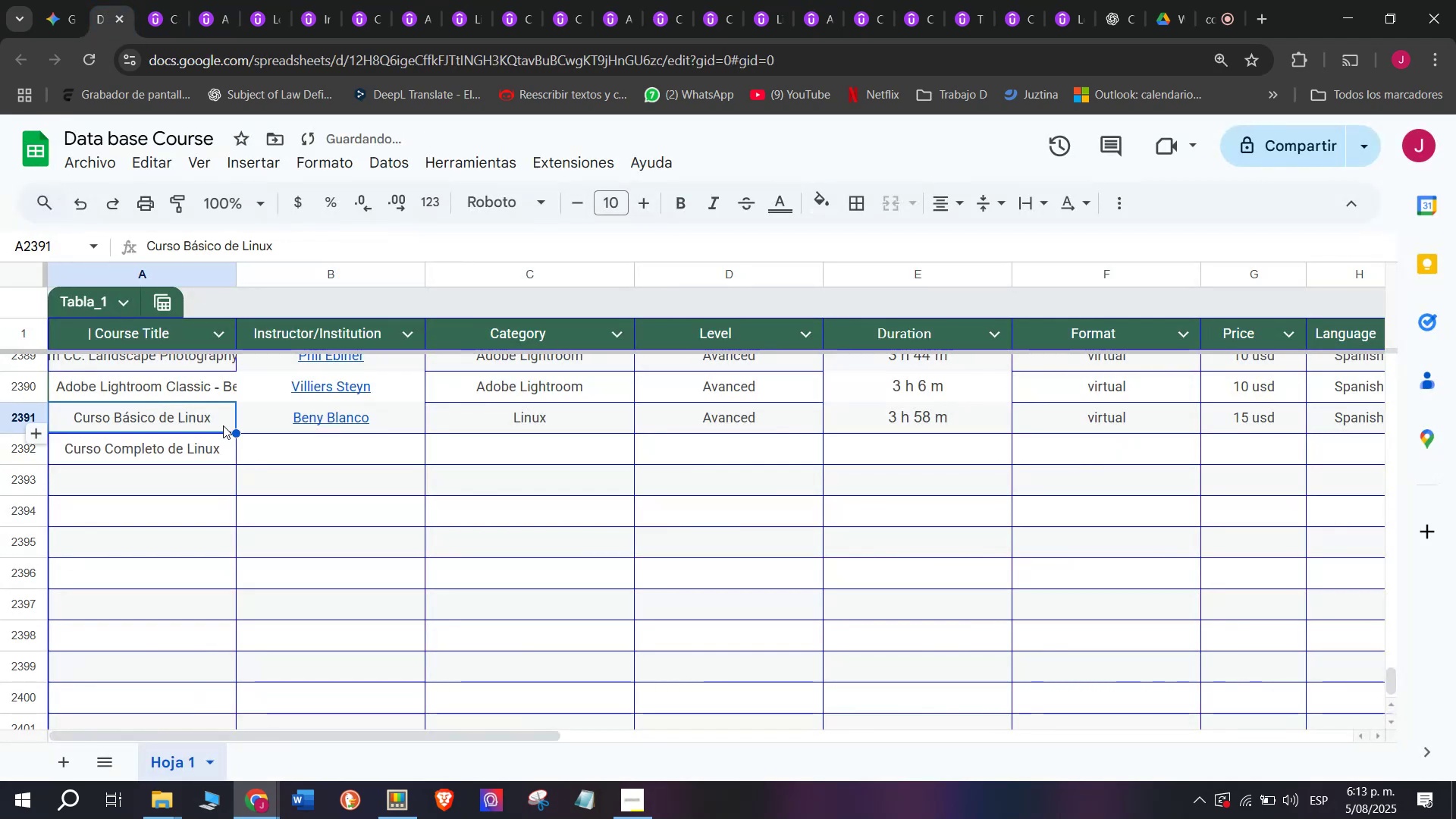 
key(Control+V)
 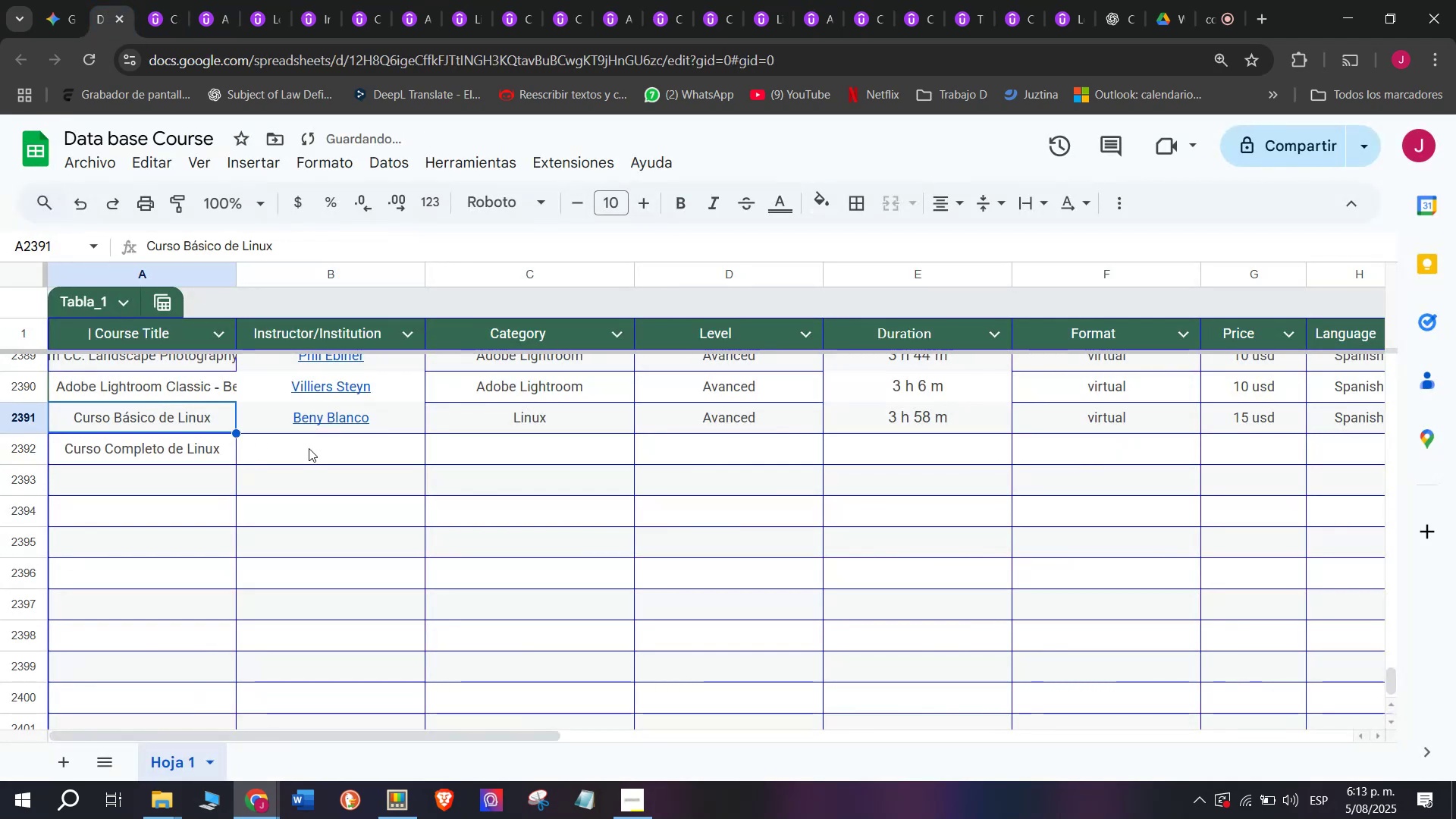 
double_click([325, 454])
 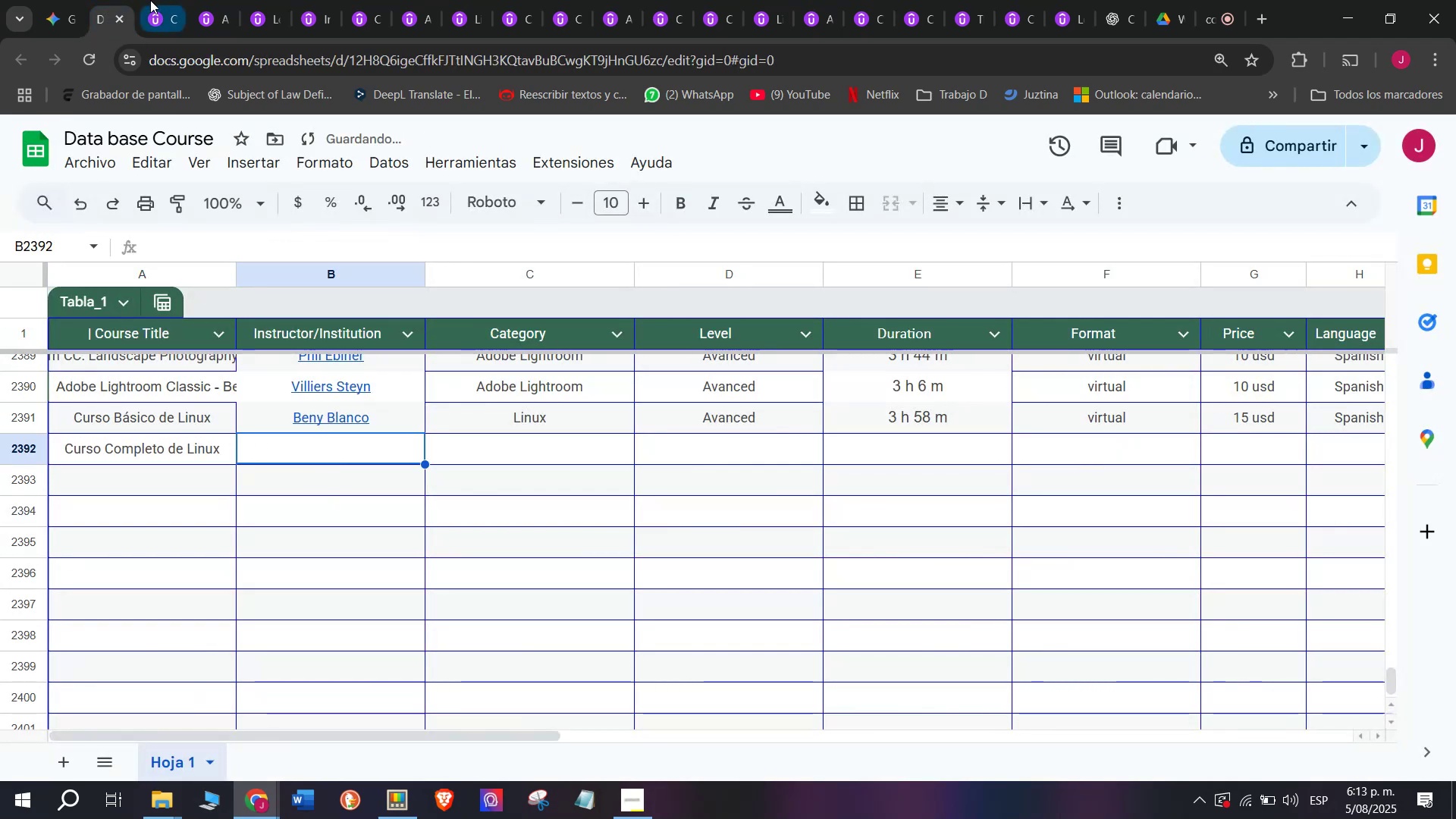 
left_click([150, 0])
 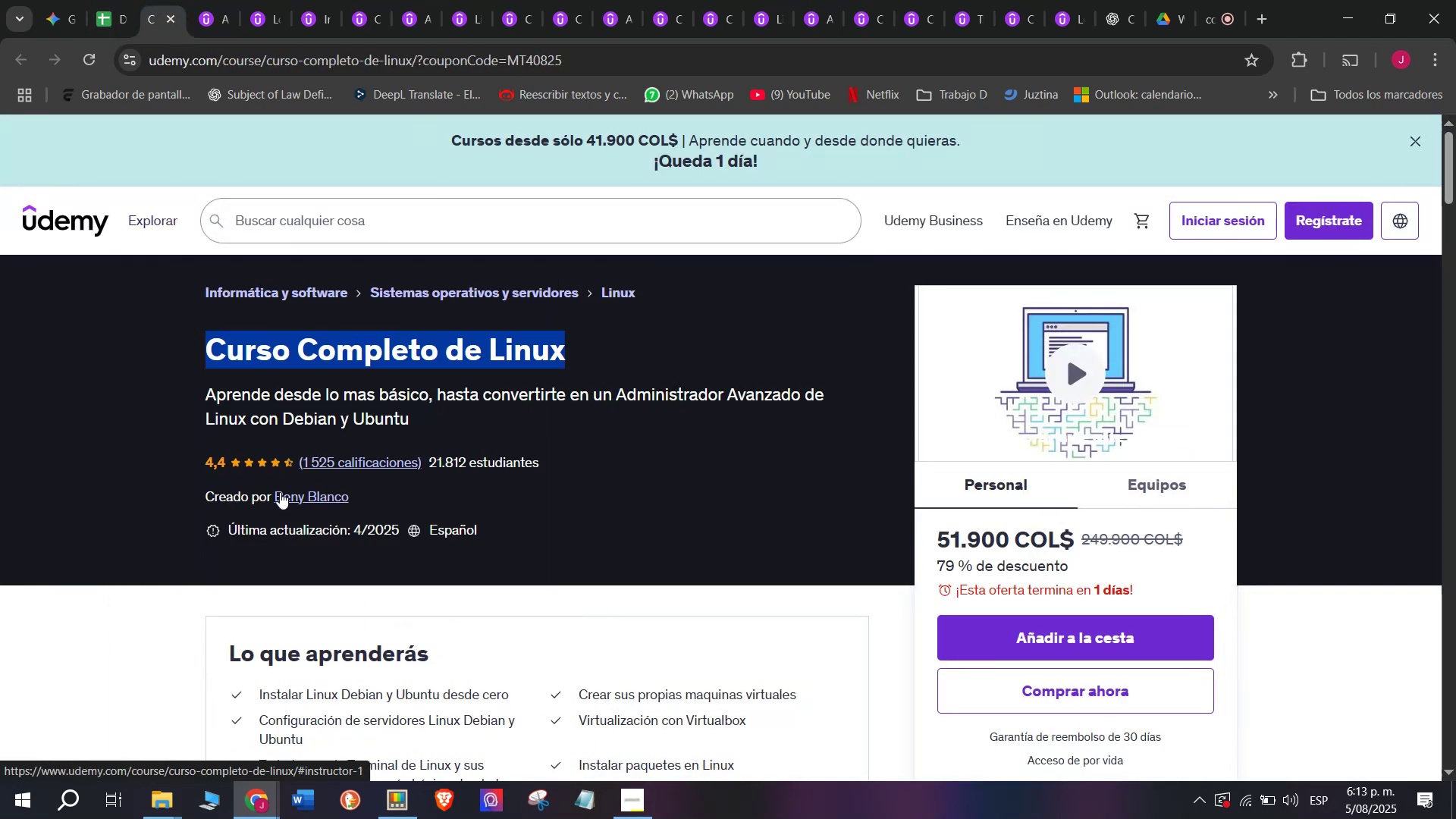 
left_click([296, 497])
 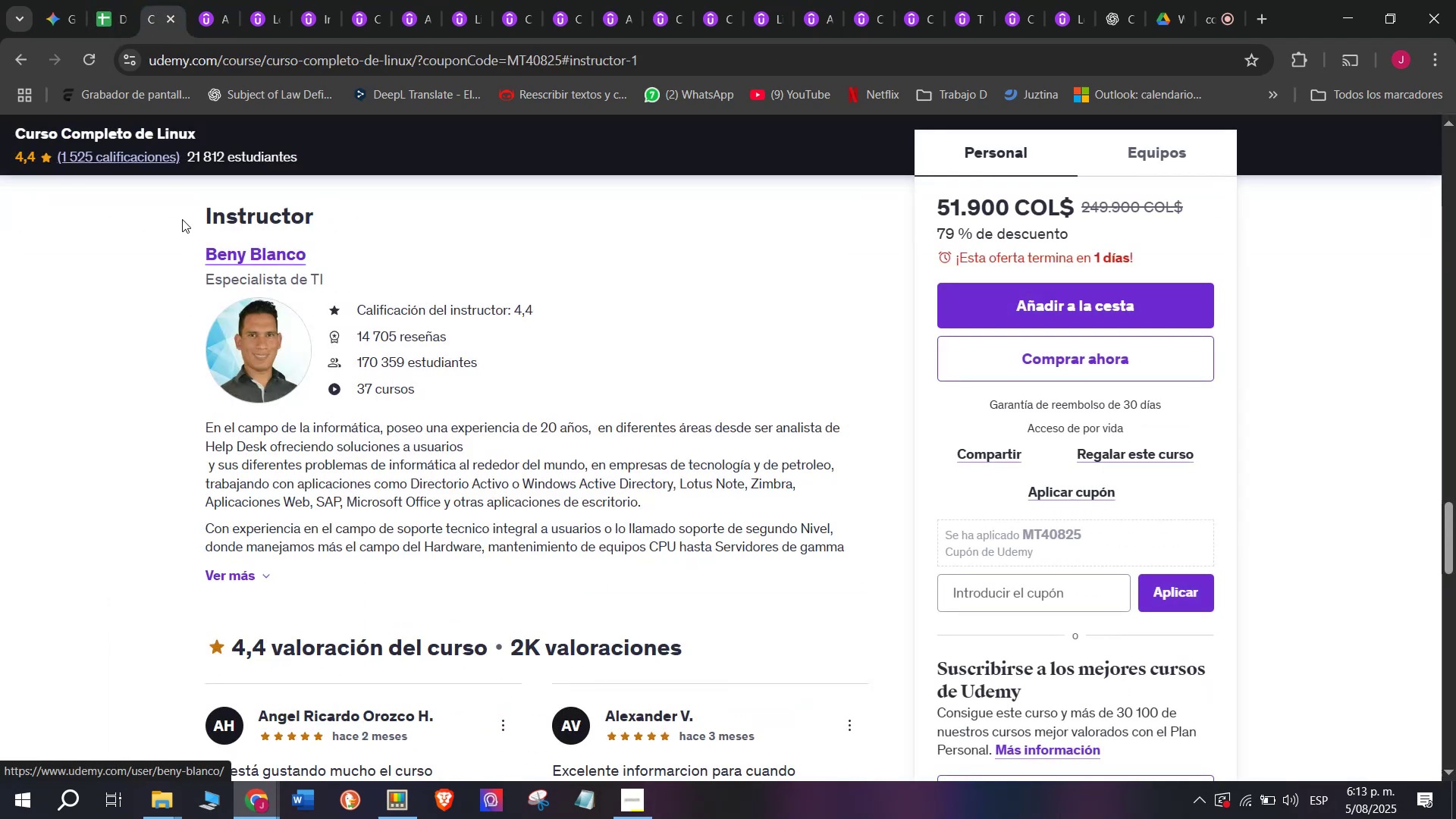 
left_click_drag(start_coordinate=[185, 235], to_coordinate=[306, 253])
 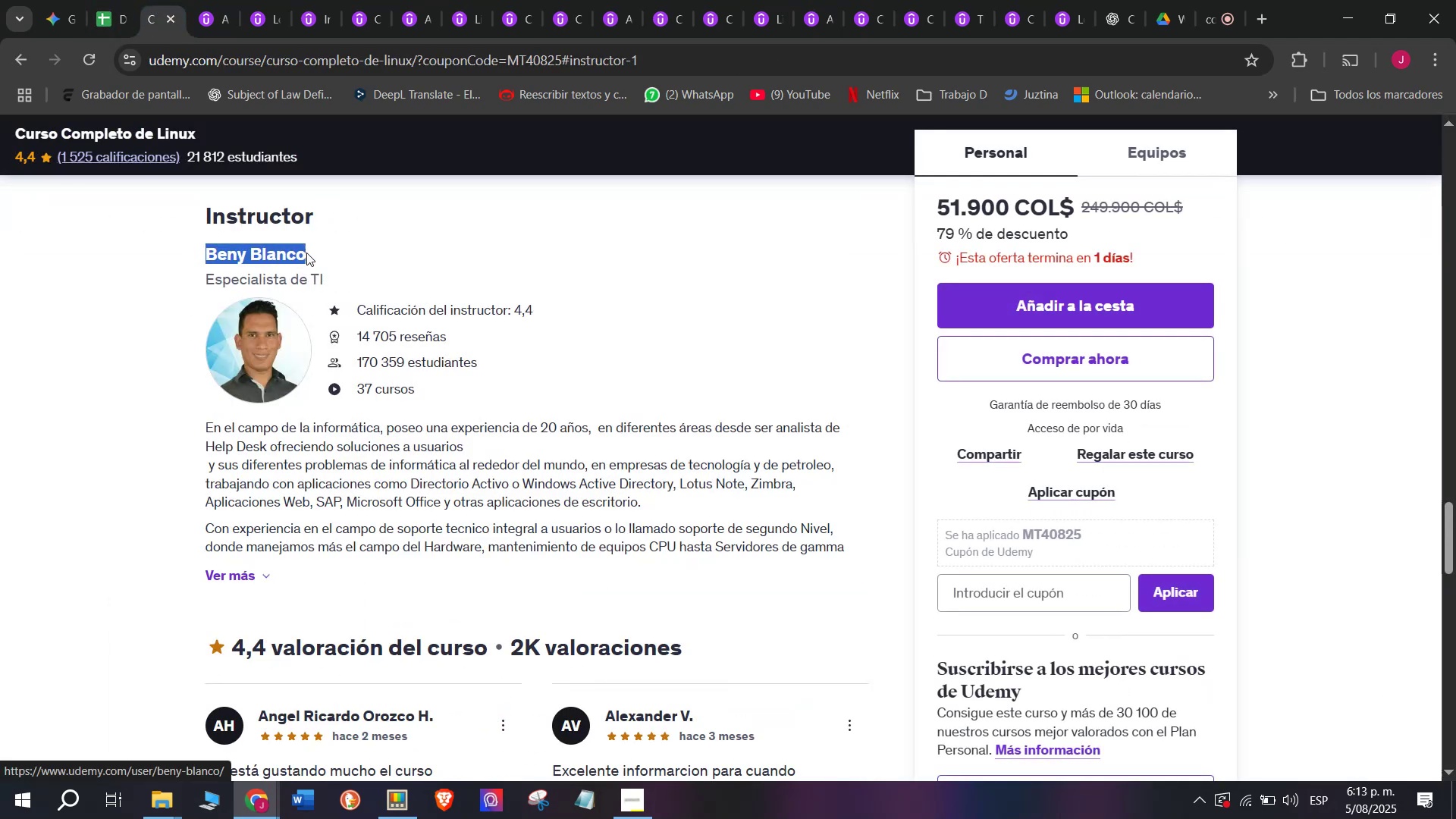 
key(Control+ControlLeft)
 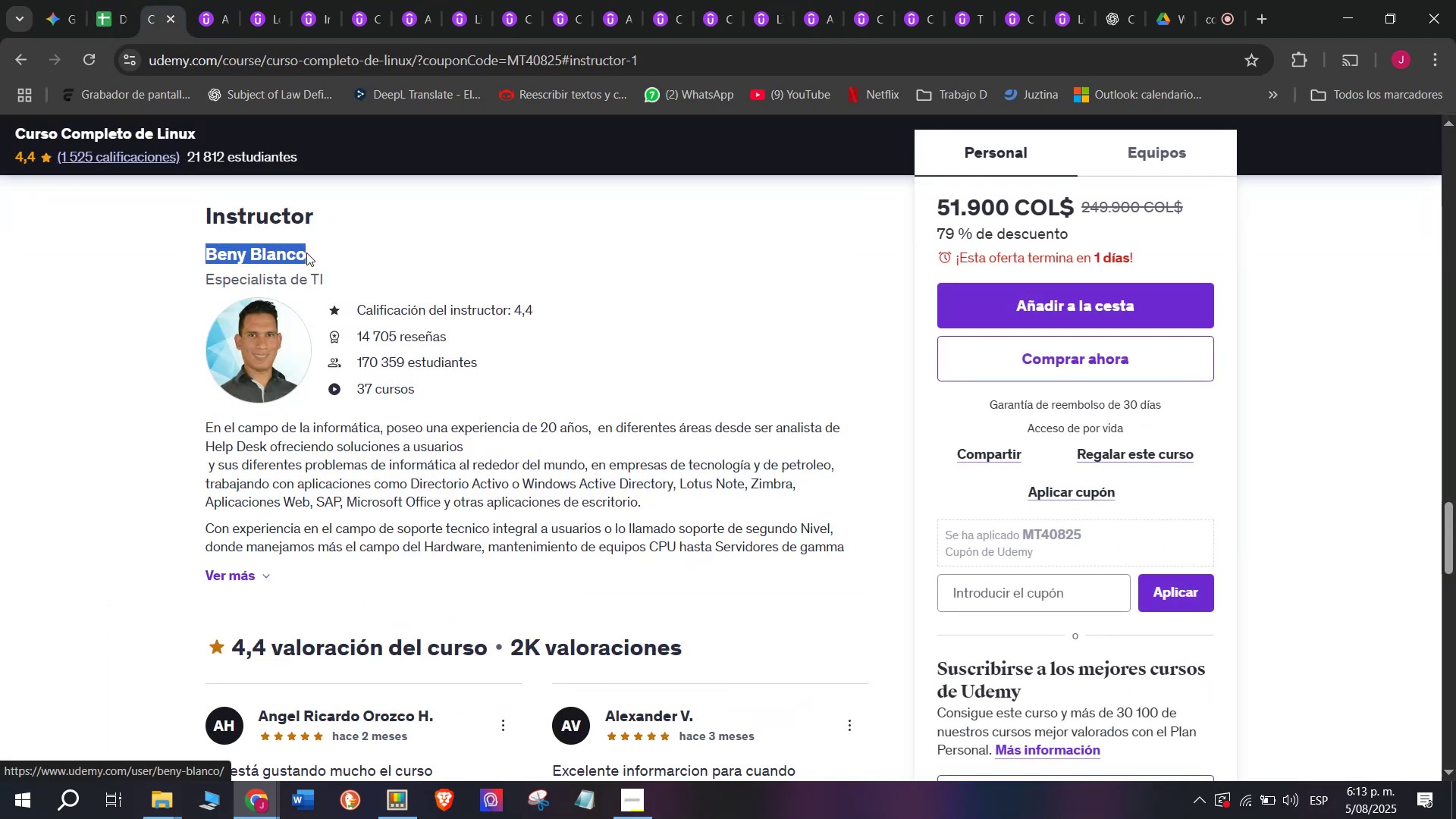 
key(Break)
 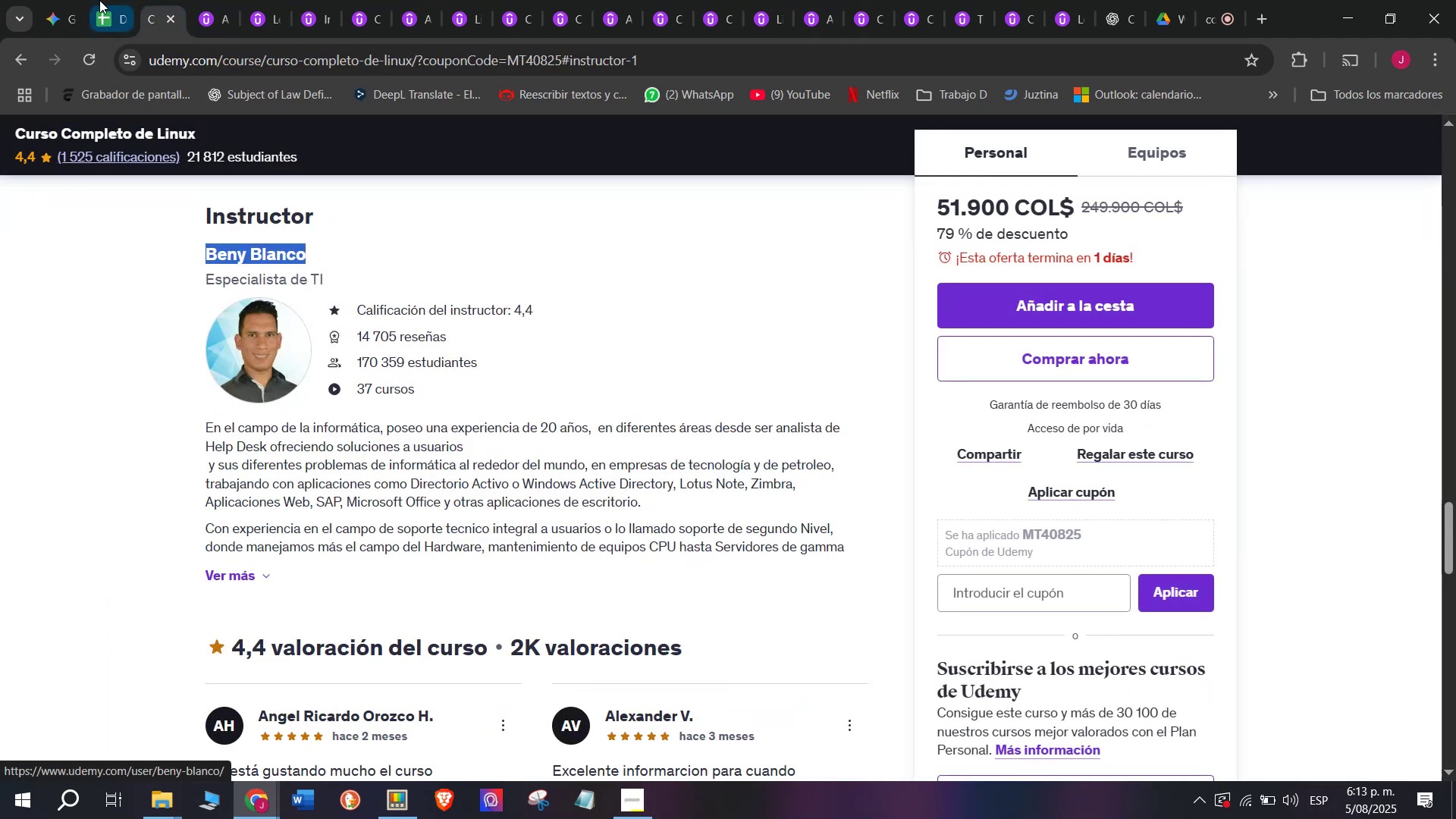 
key(Control+C)
 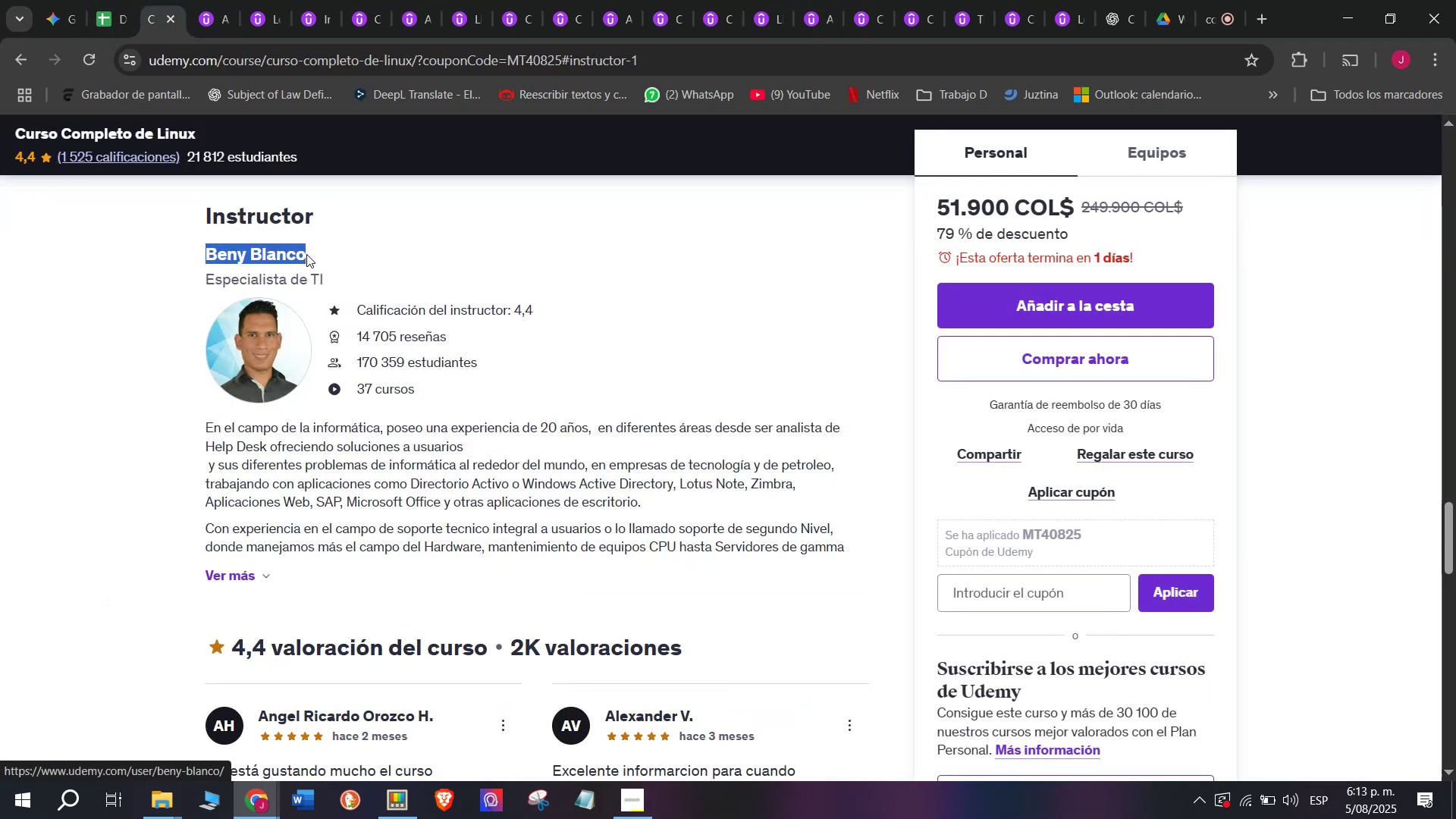 
key(Break)
 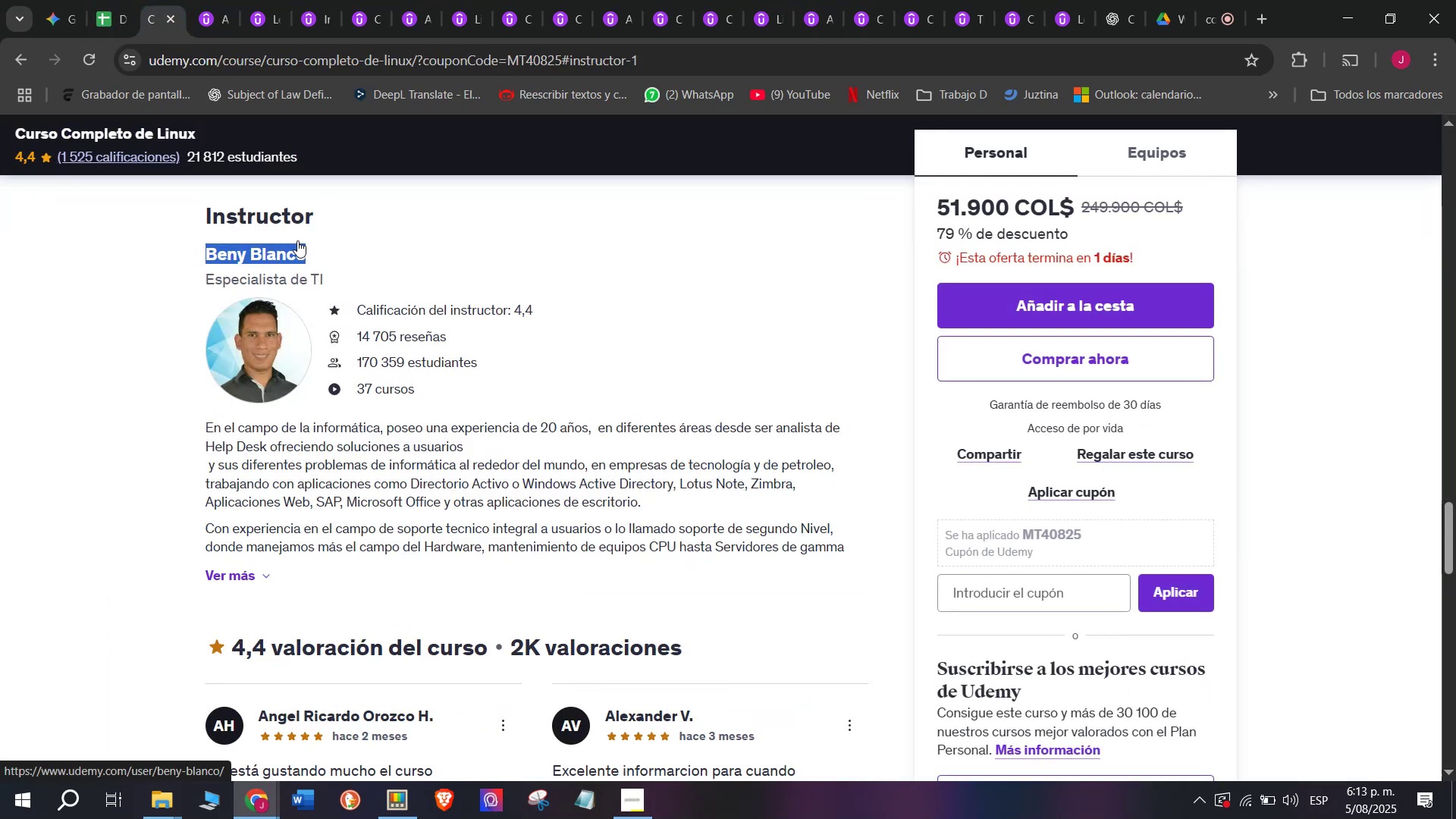 
key(Control+ControlLeft)
 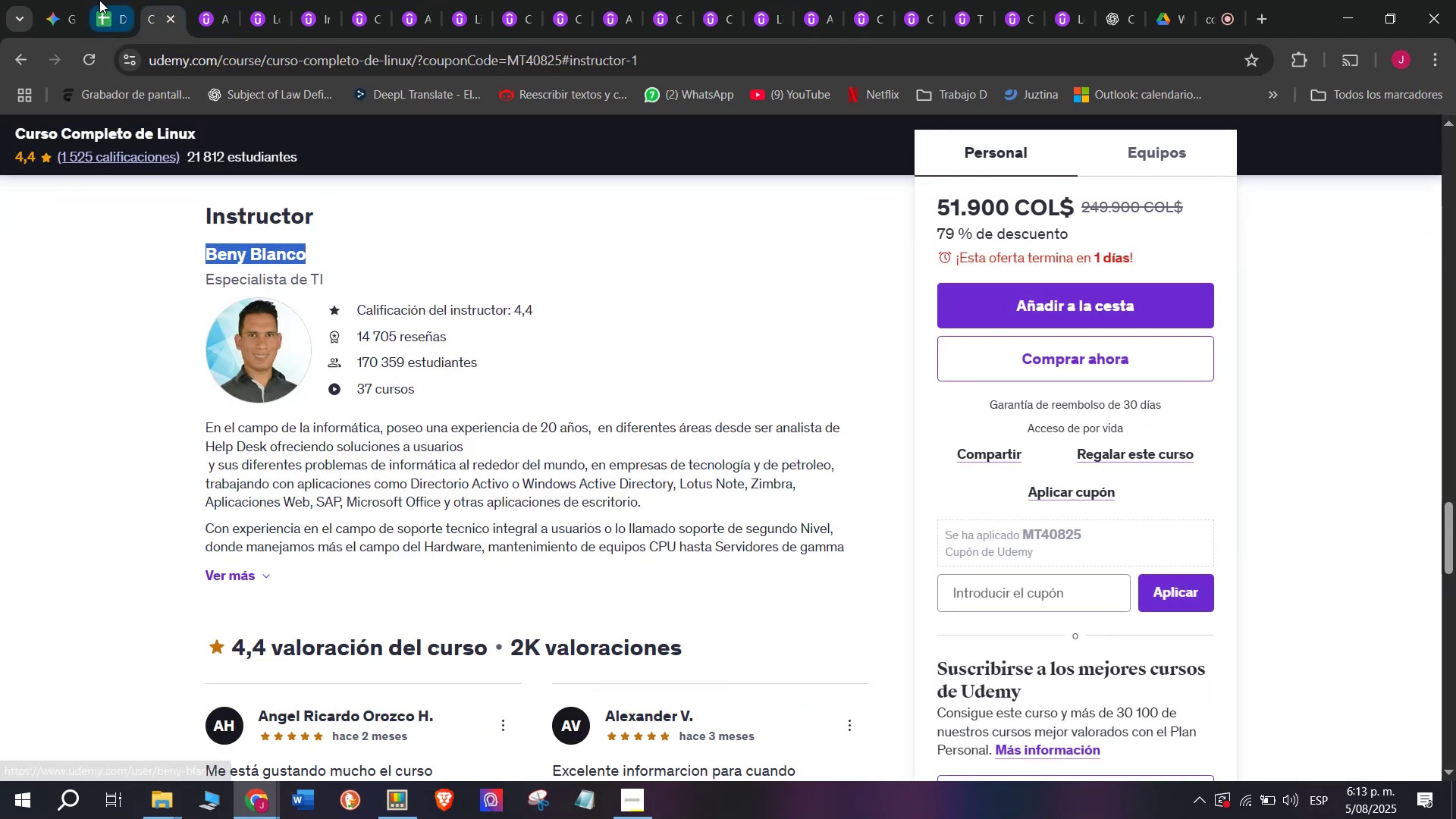 
key(Control+C)
 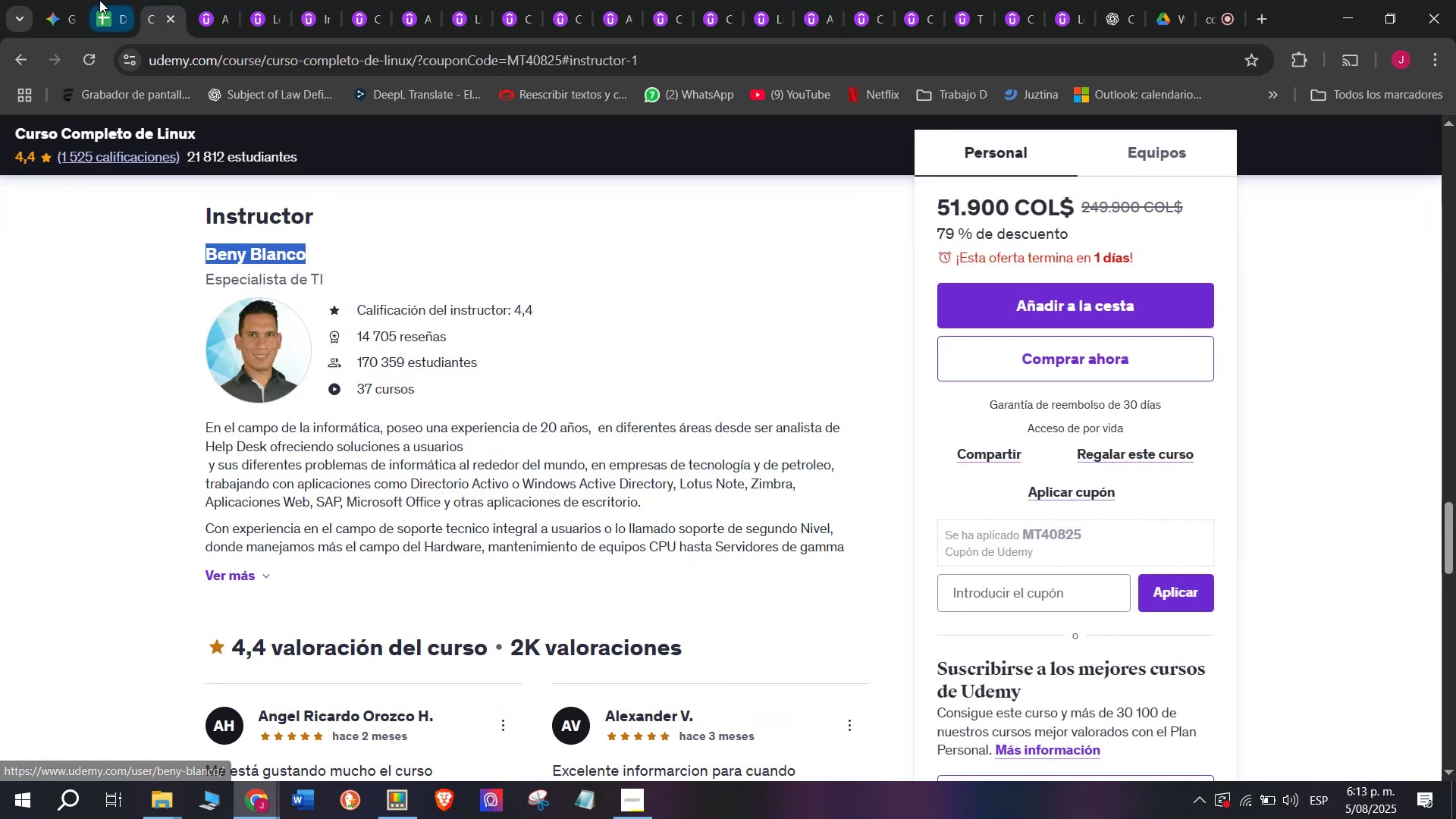 
left_click([99, 0])
 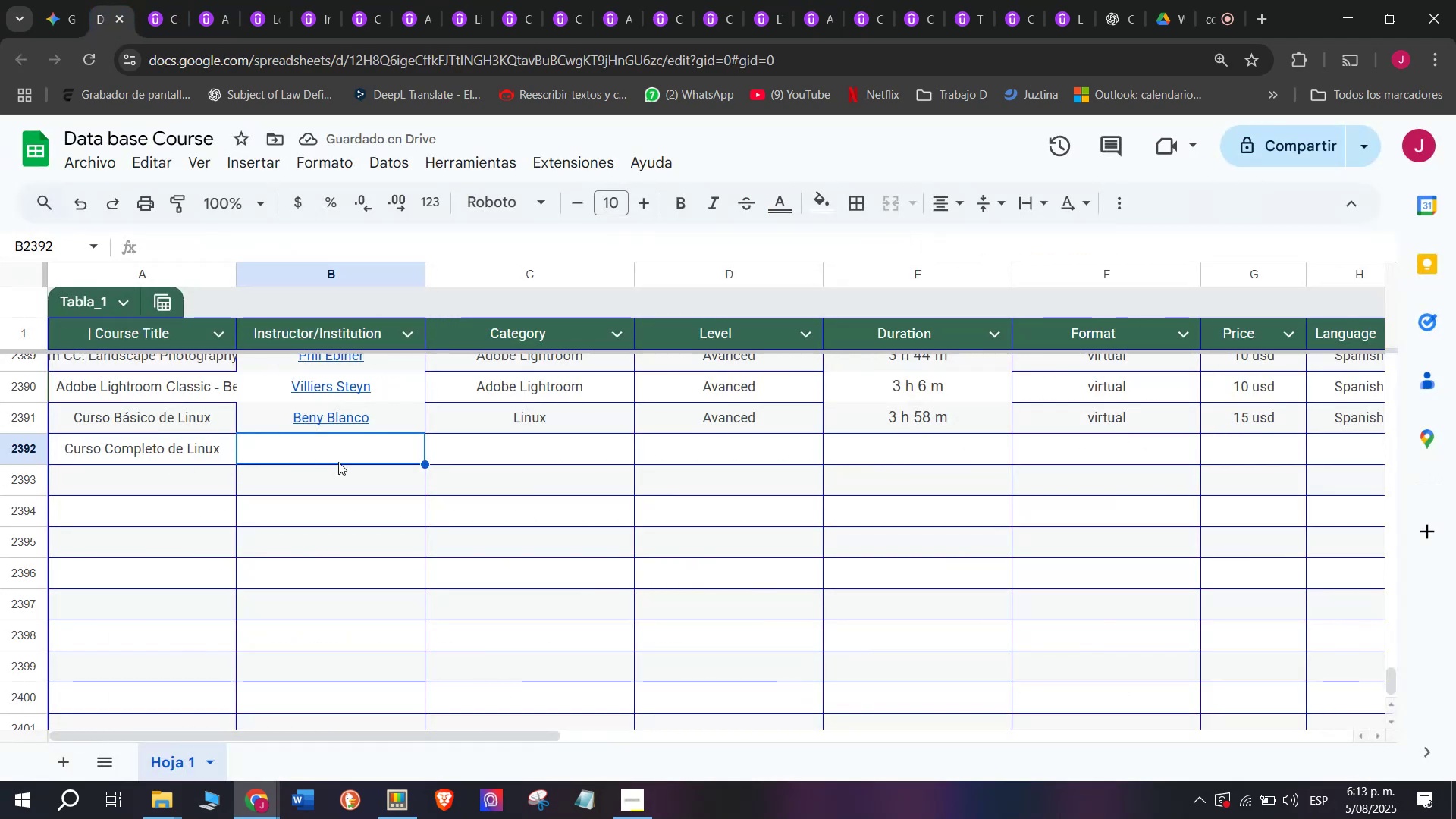 
key(Z)
 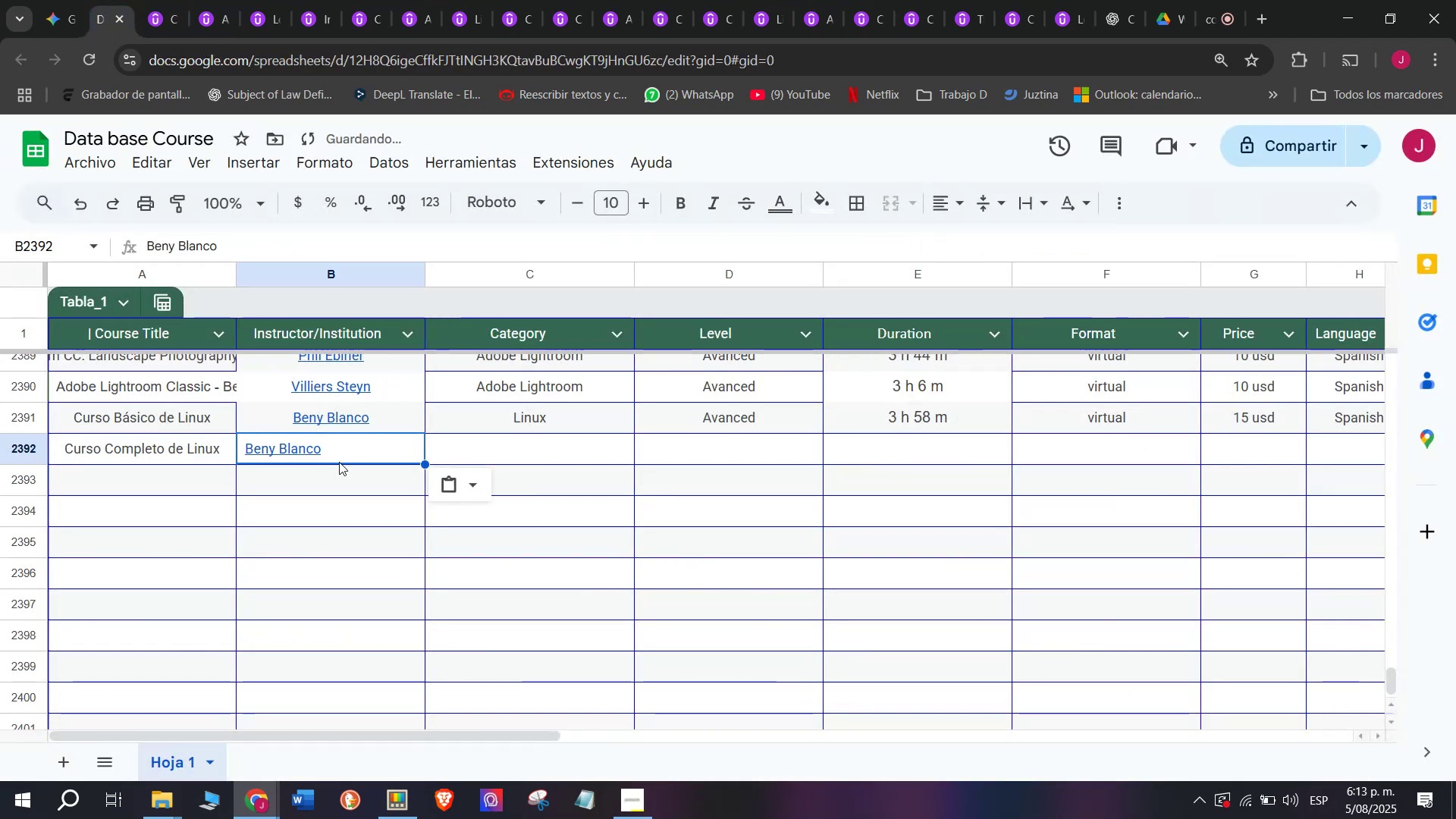 
key(Control+ControlLeft)
 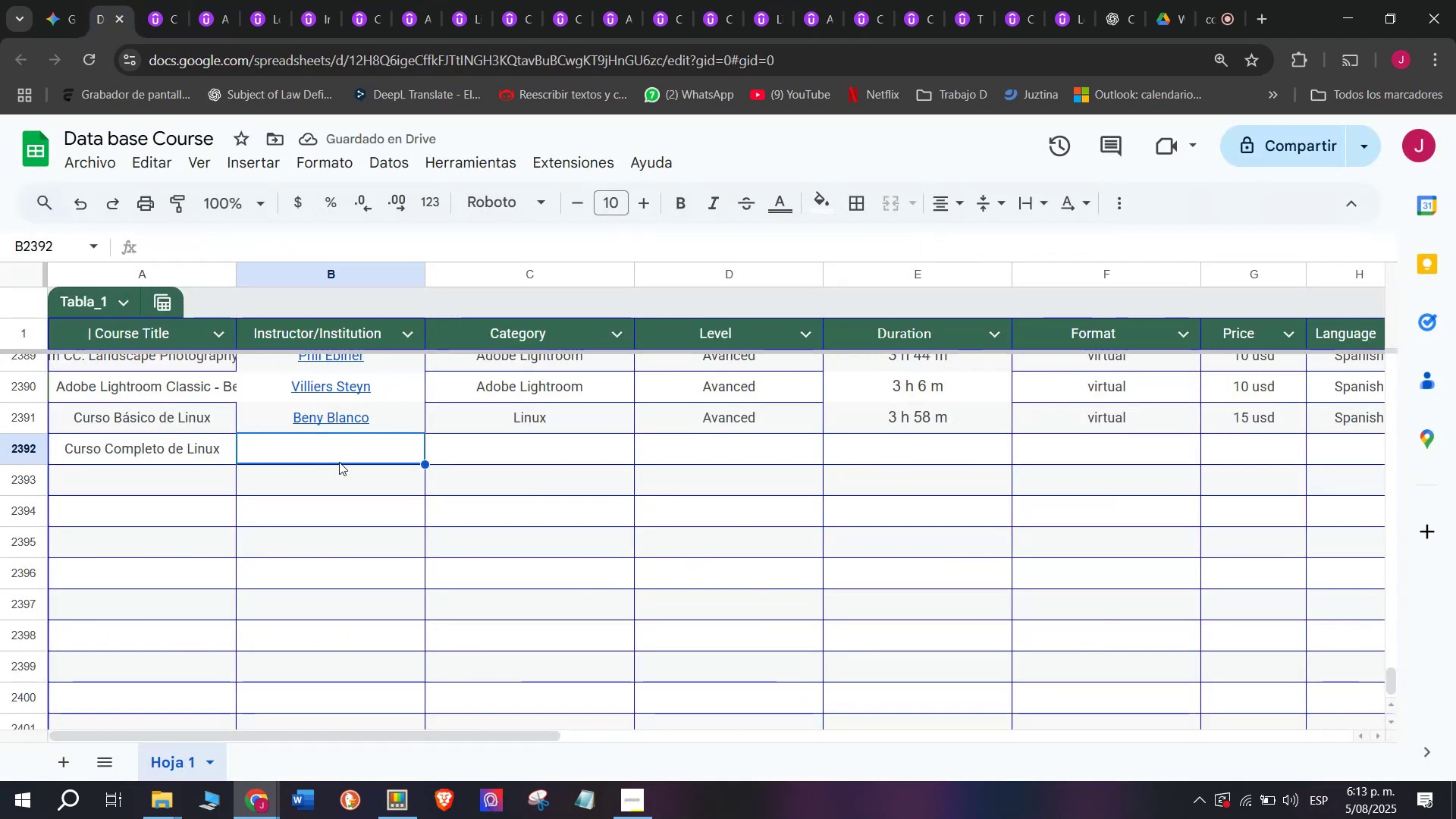 
key(Control+V)
 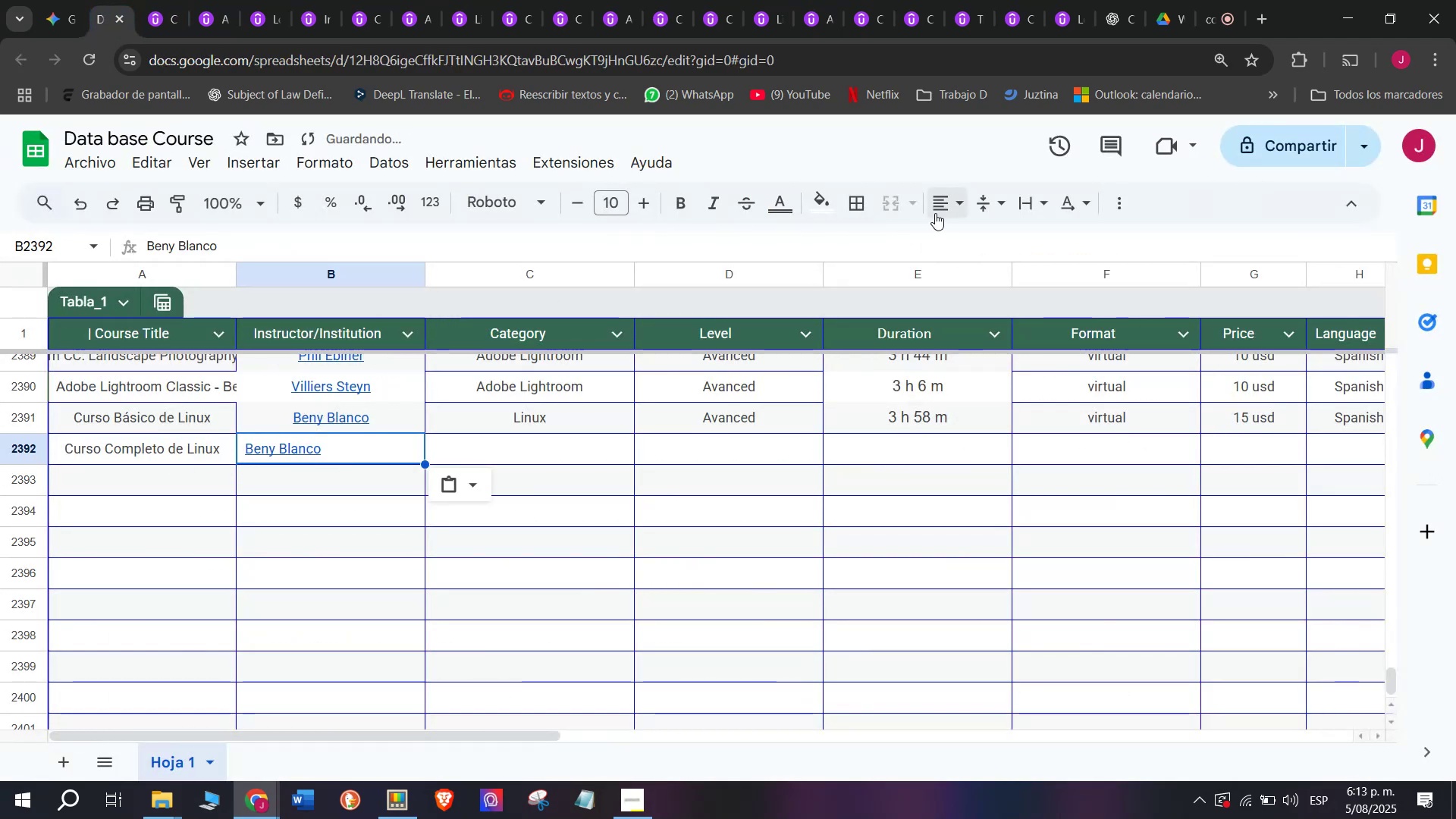 
double_click([981, 253])
 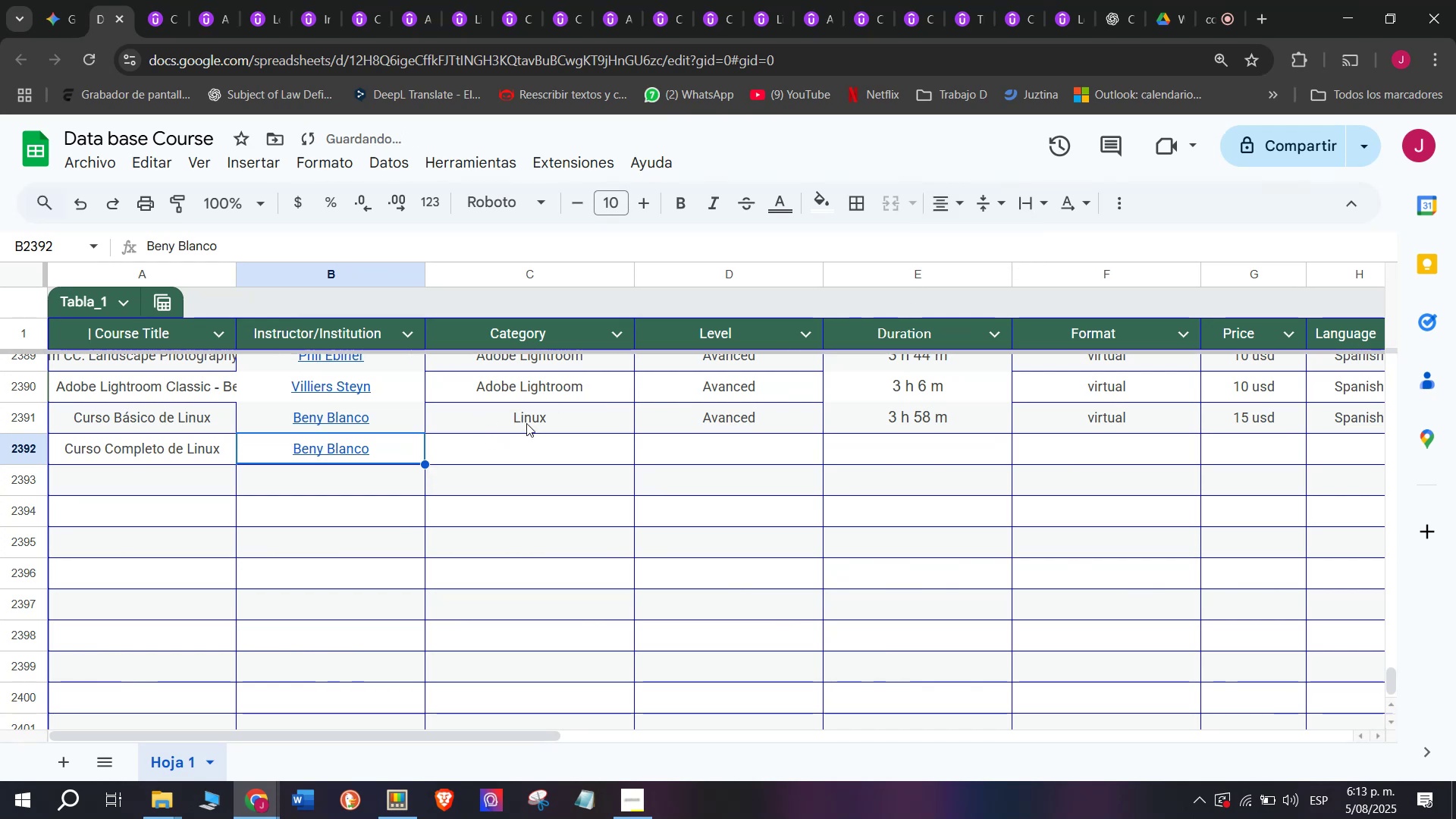 
key(Control+ControlLeft)
 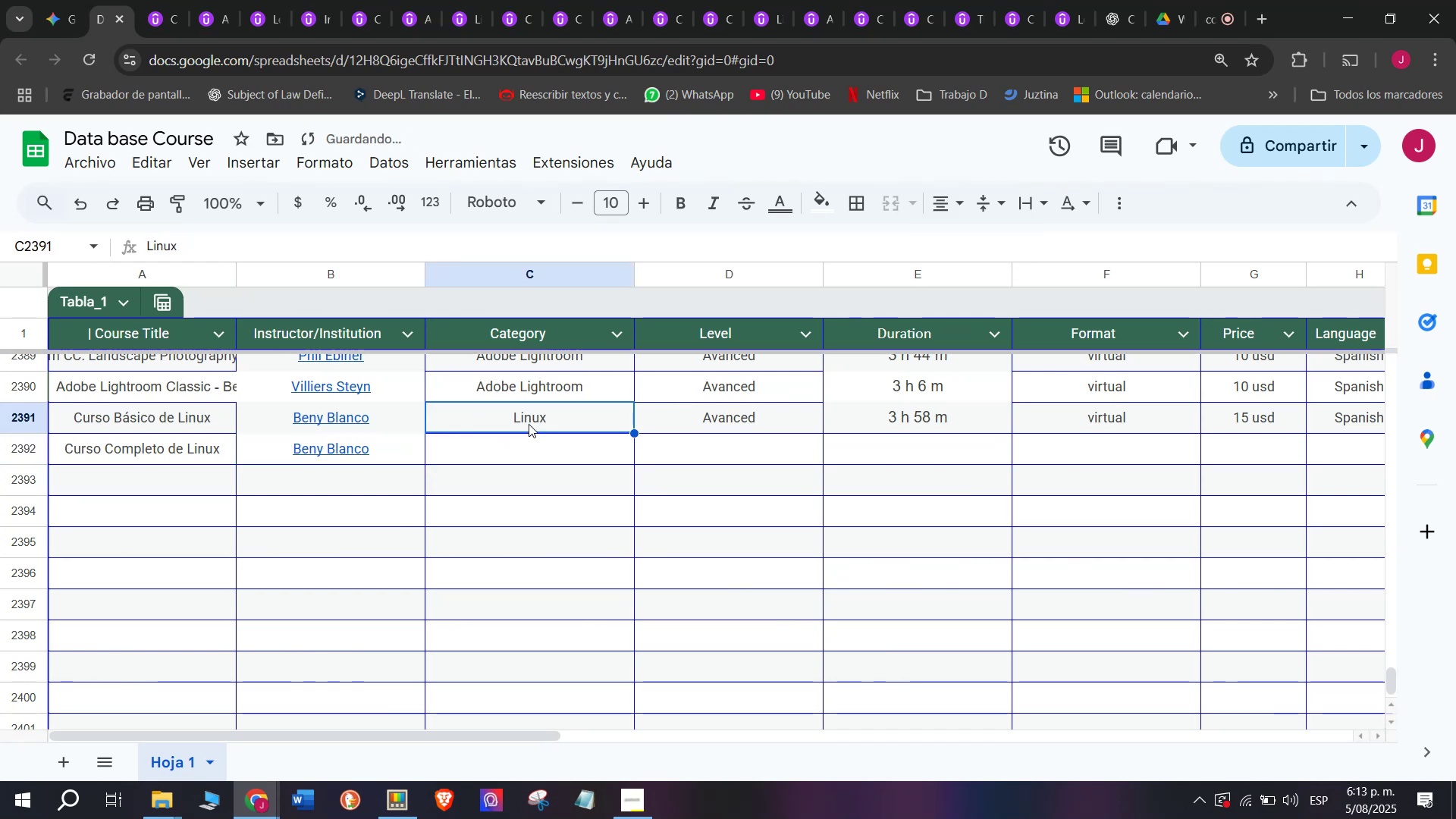 
key(Break)
 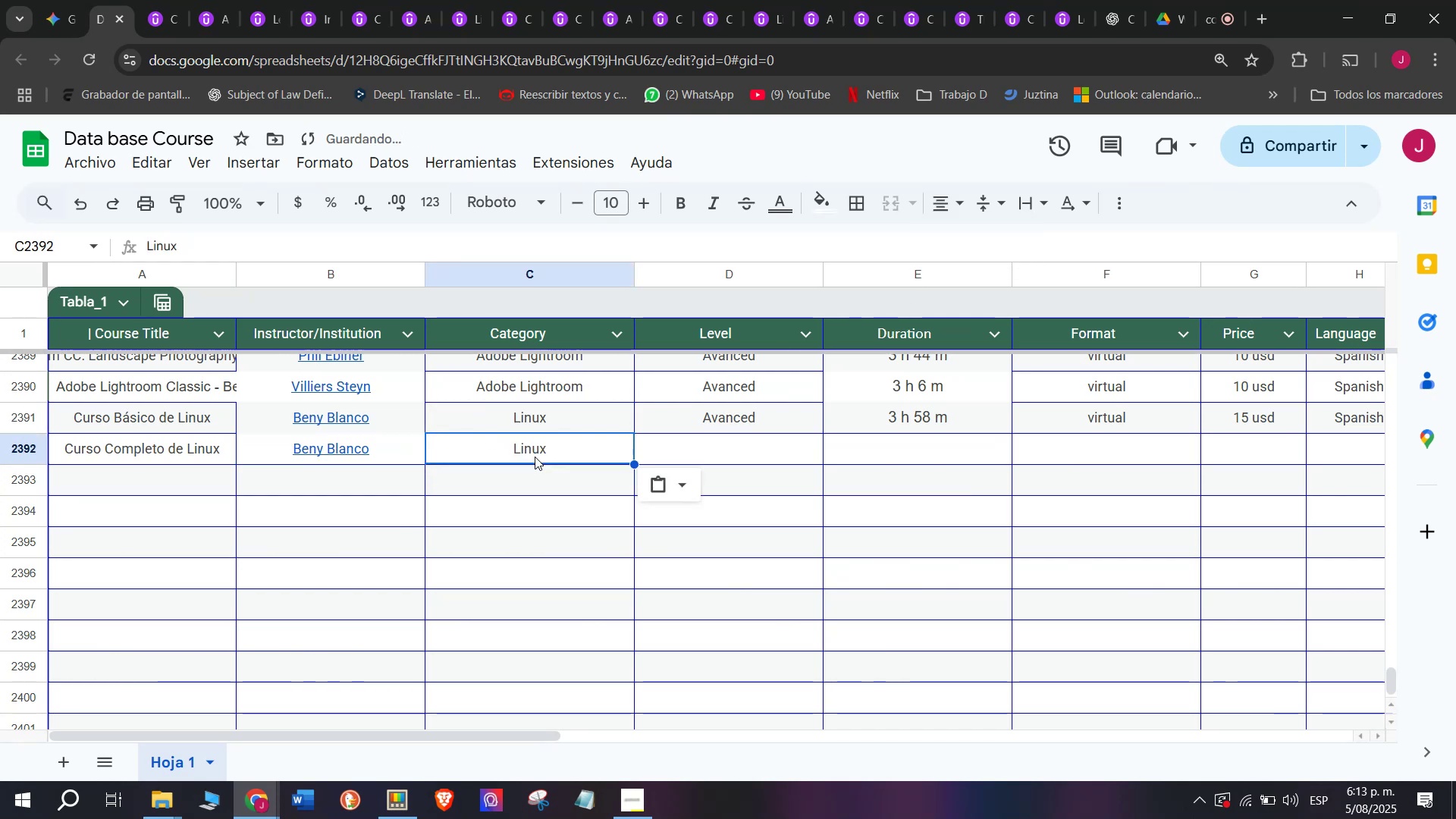 
key(Control+C)
 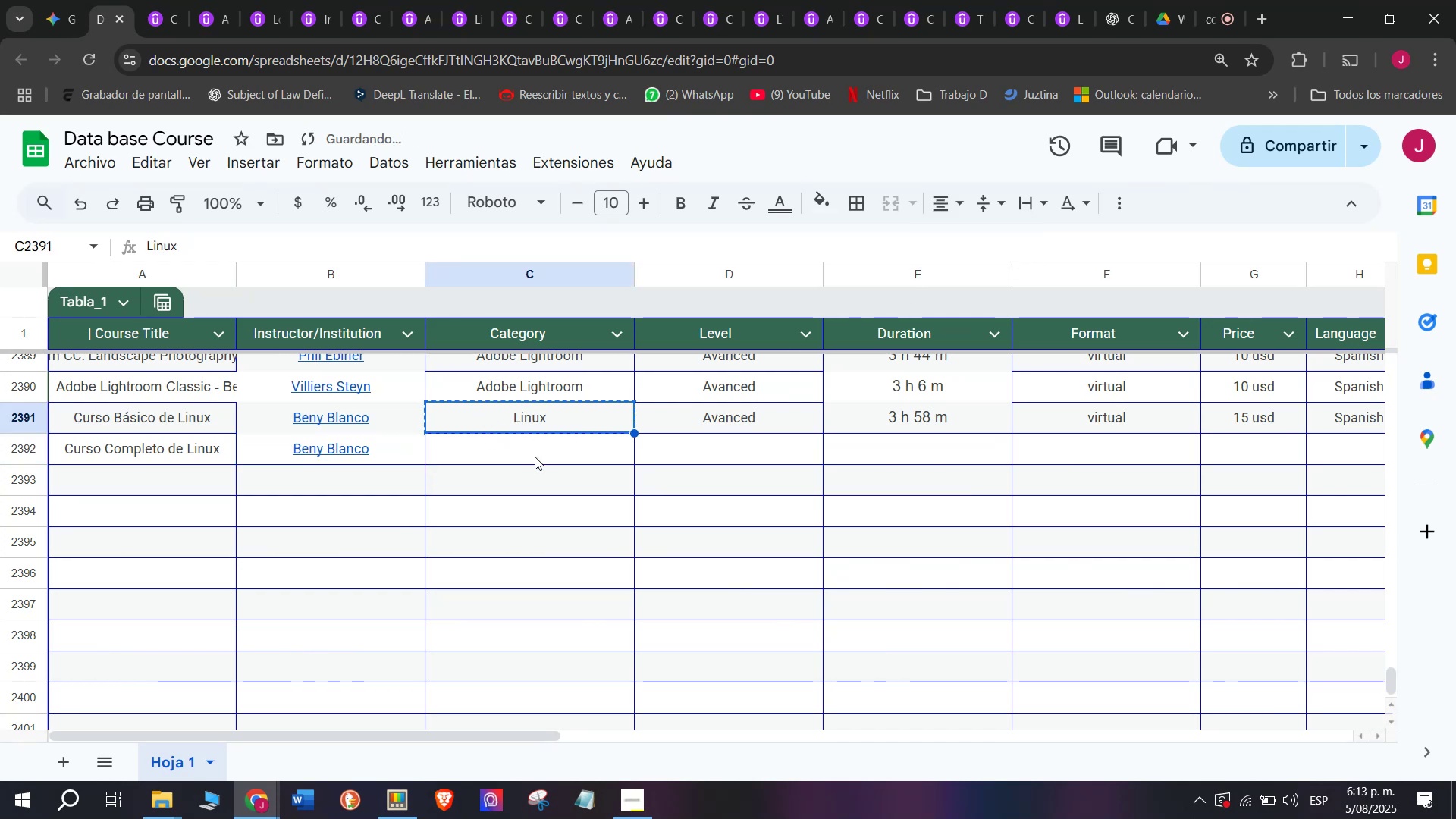 
key(Control+ControlLeft)
 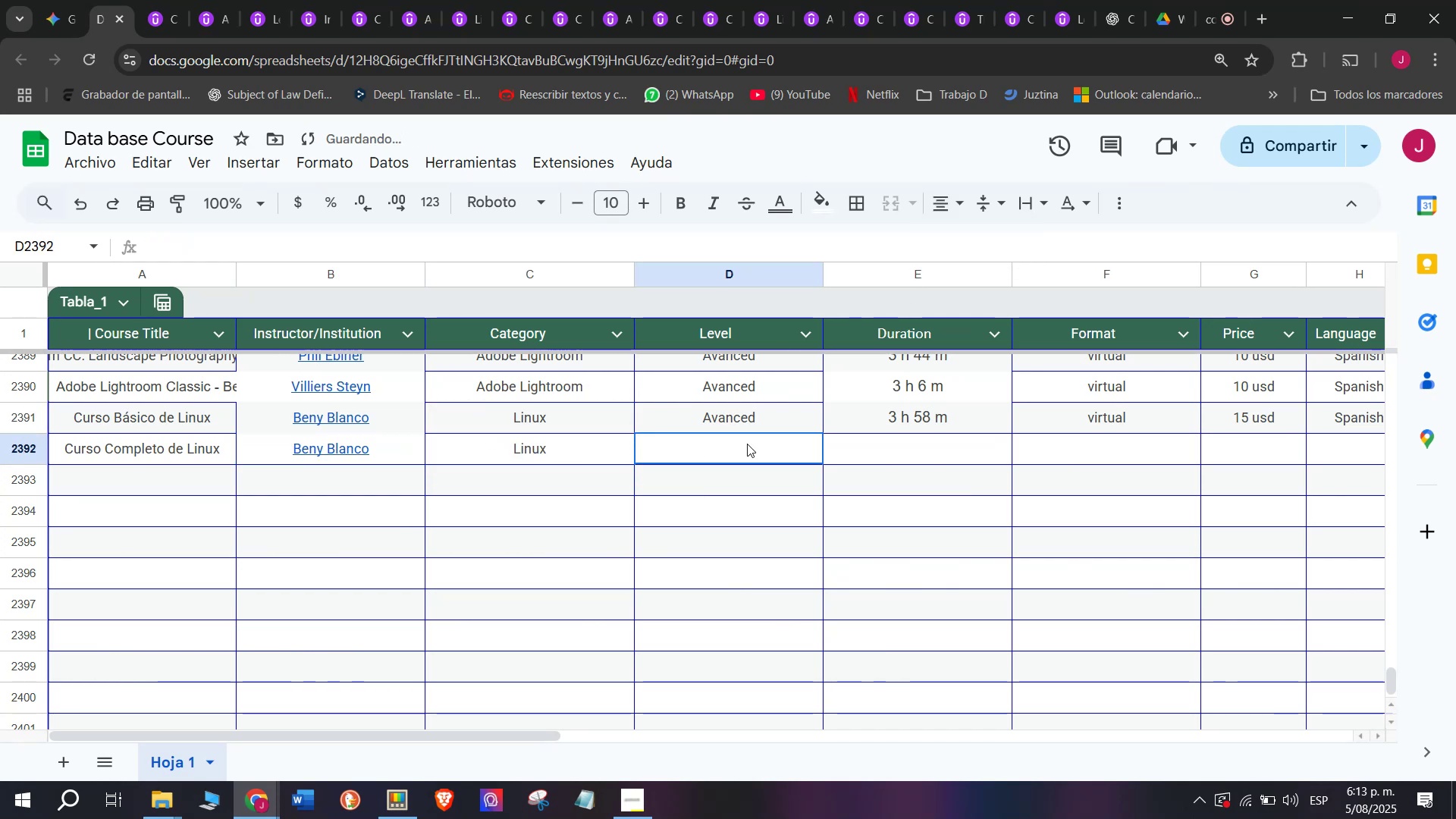 
key(Z)
 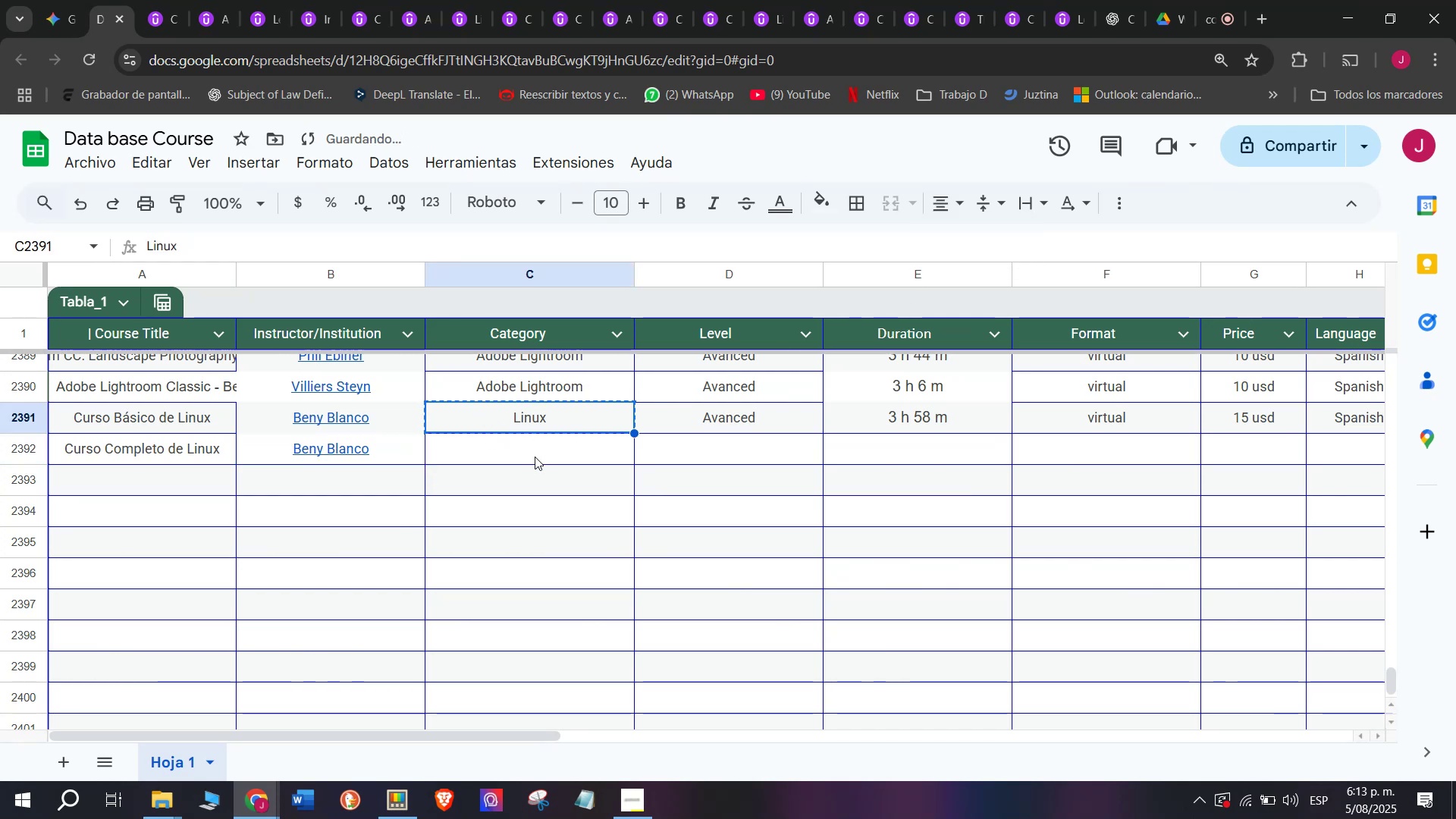 
key(Control+V)
 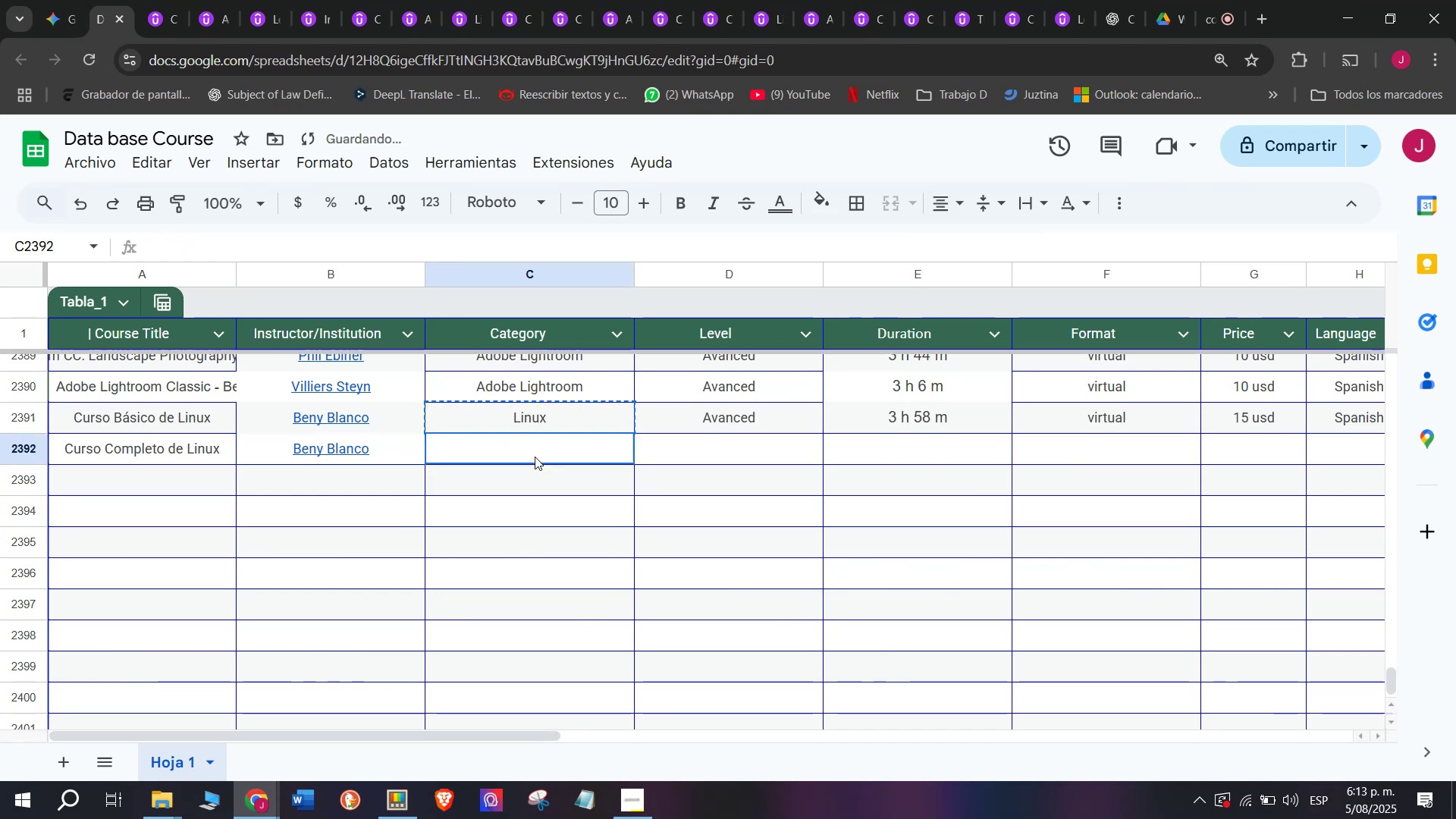 
double_click([535, 457])
 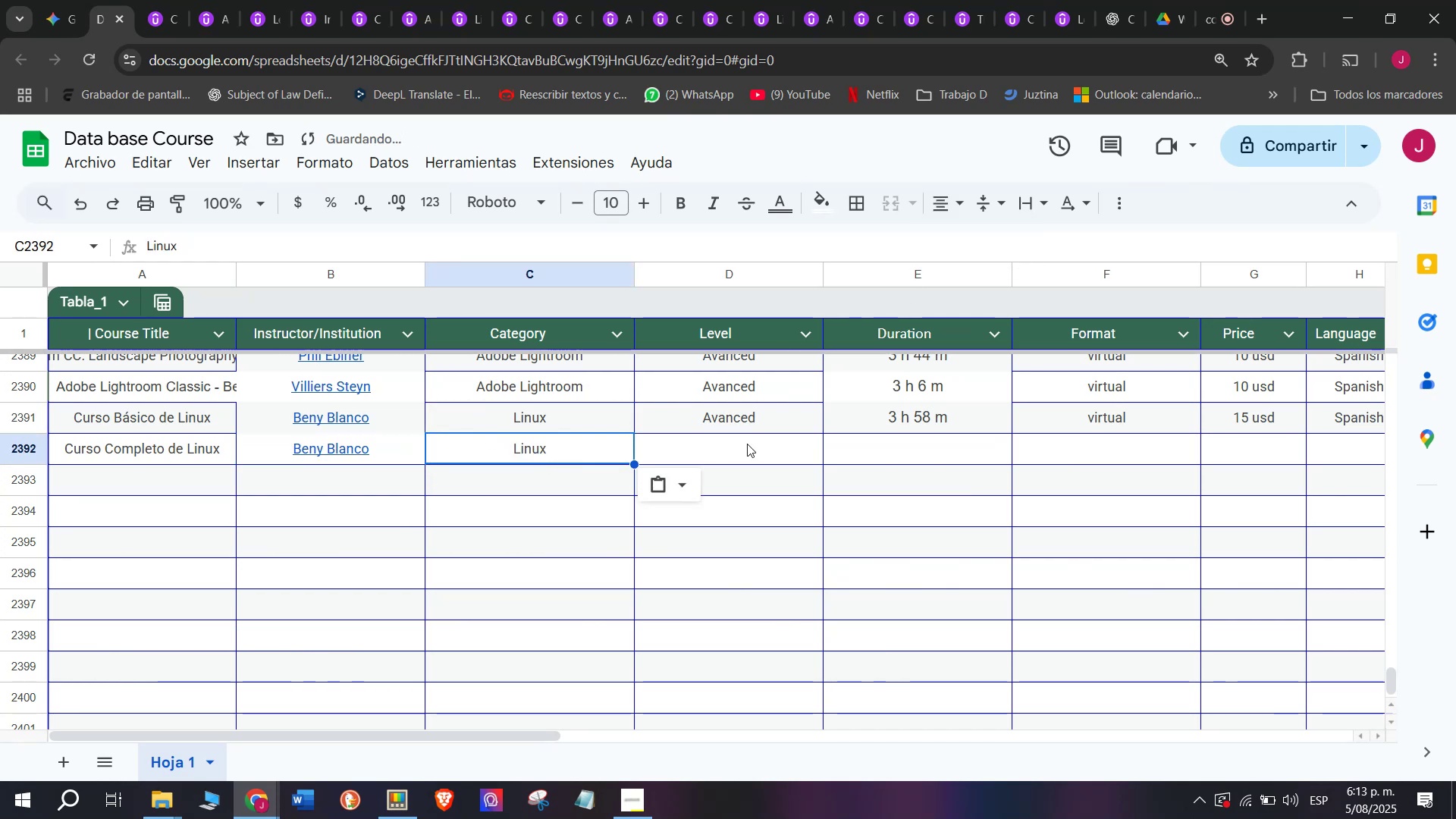 
triple_click([747, 444])
 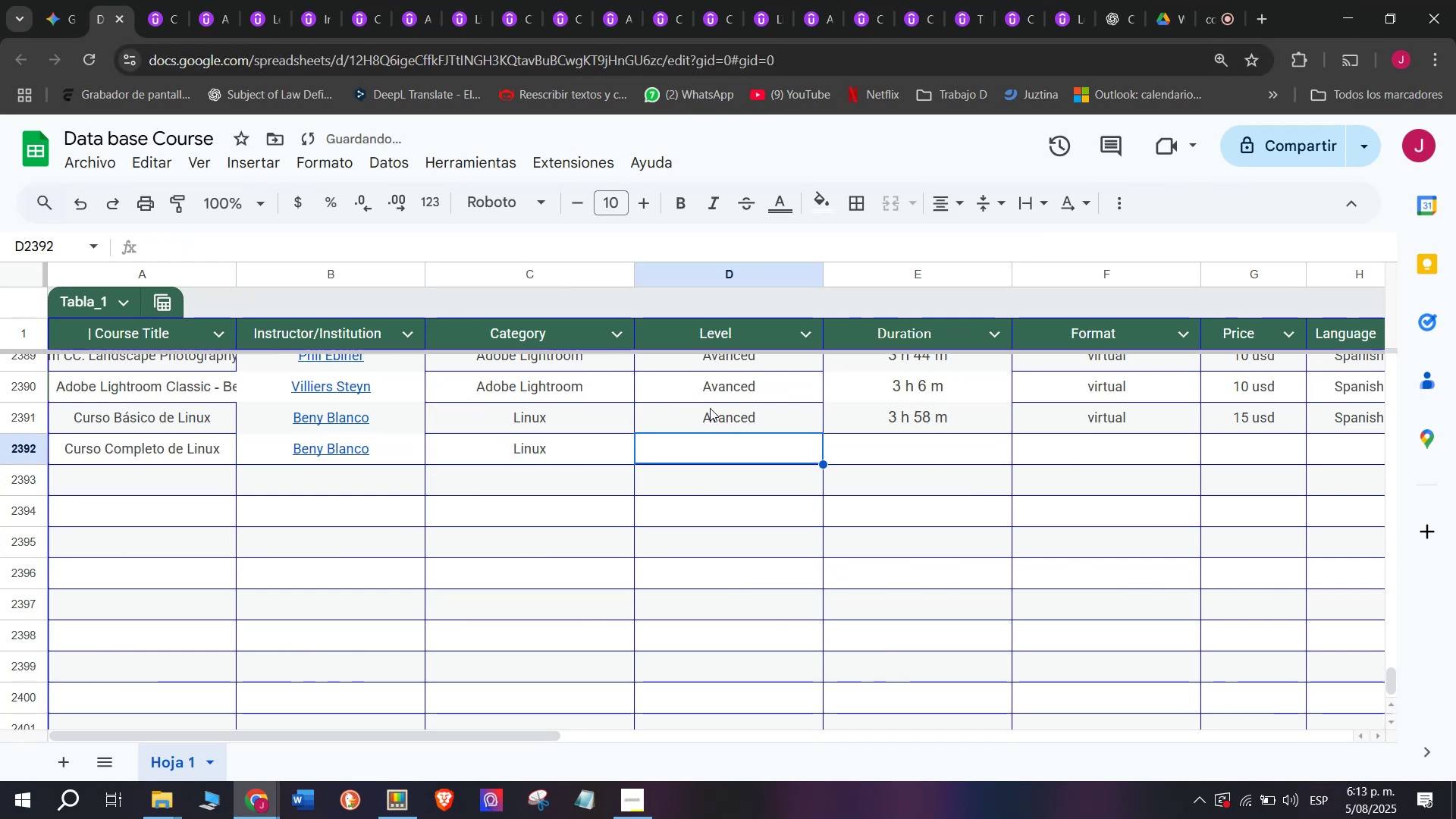 
left_click([716, 422])
 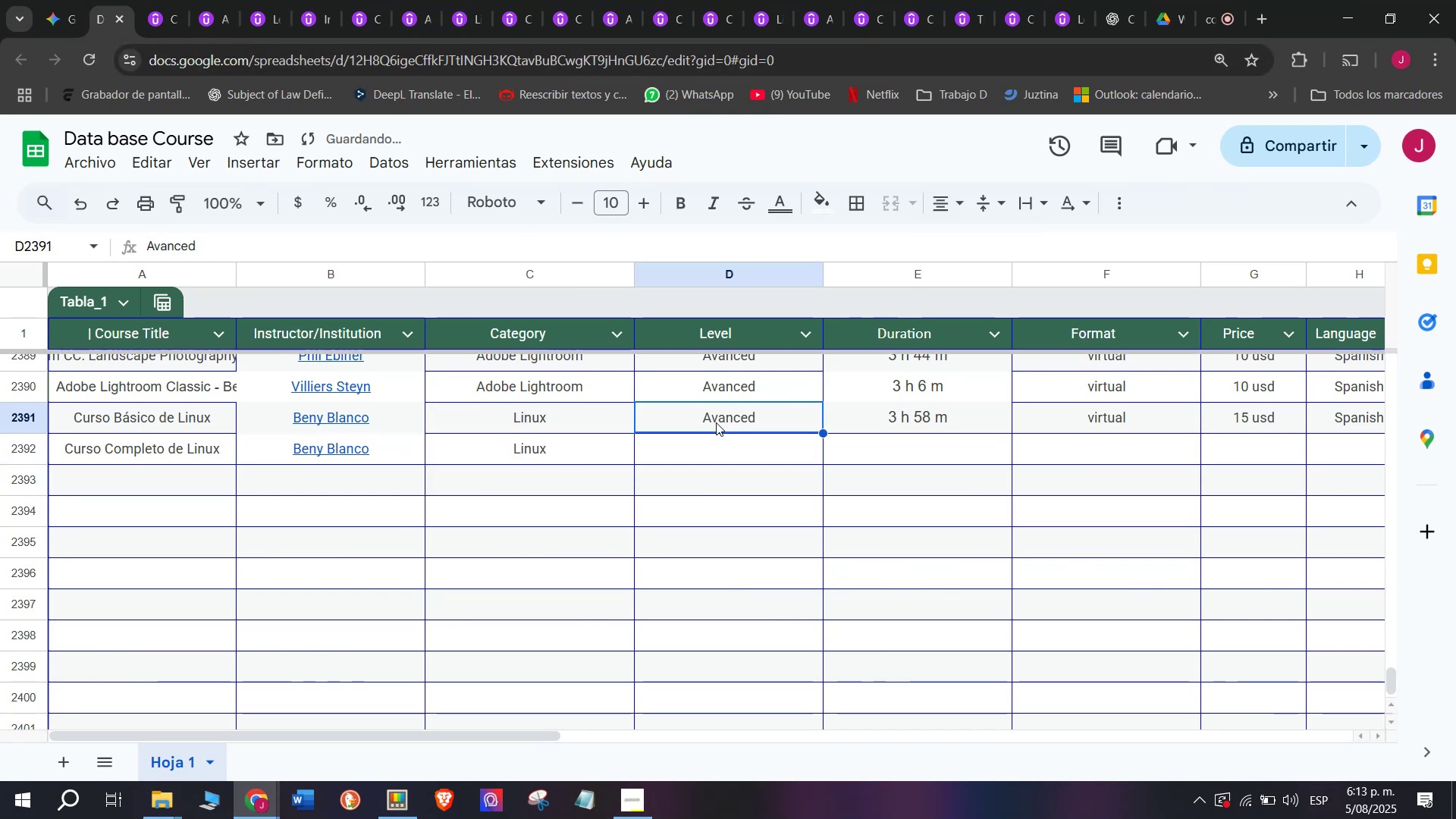 
key(Control+ControlLeft)
 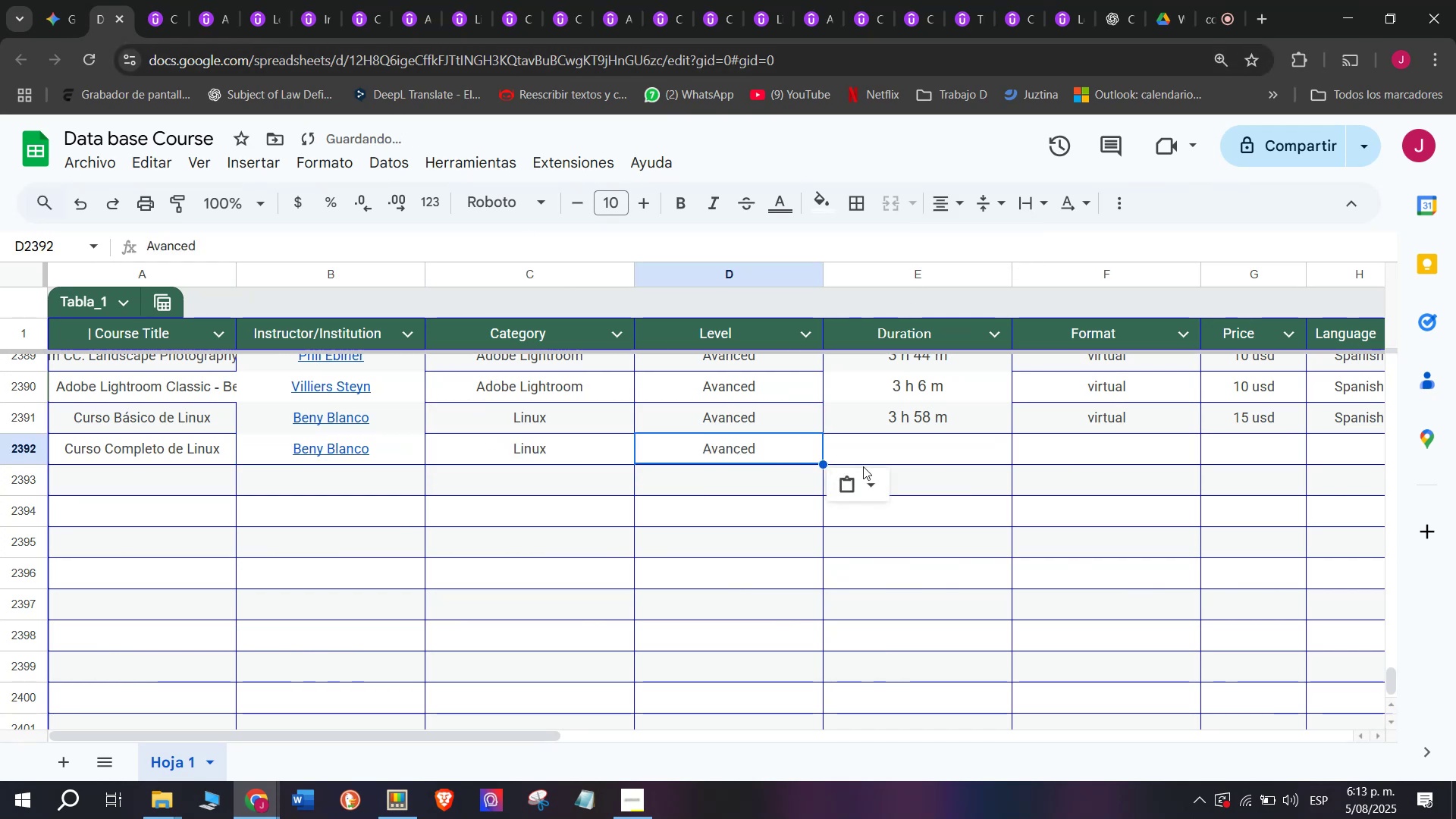 
key(Break)
 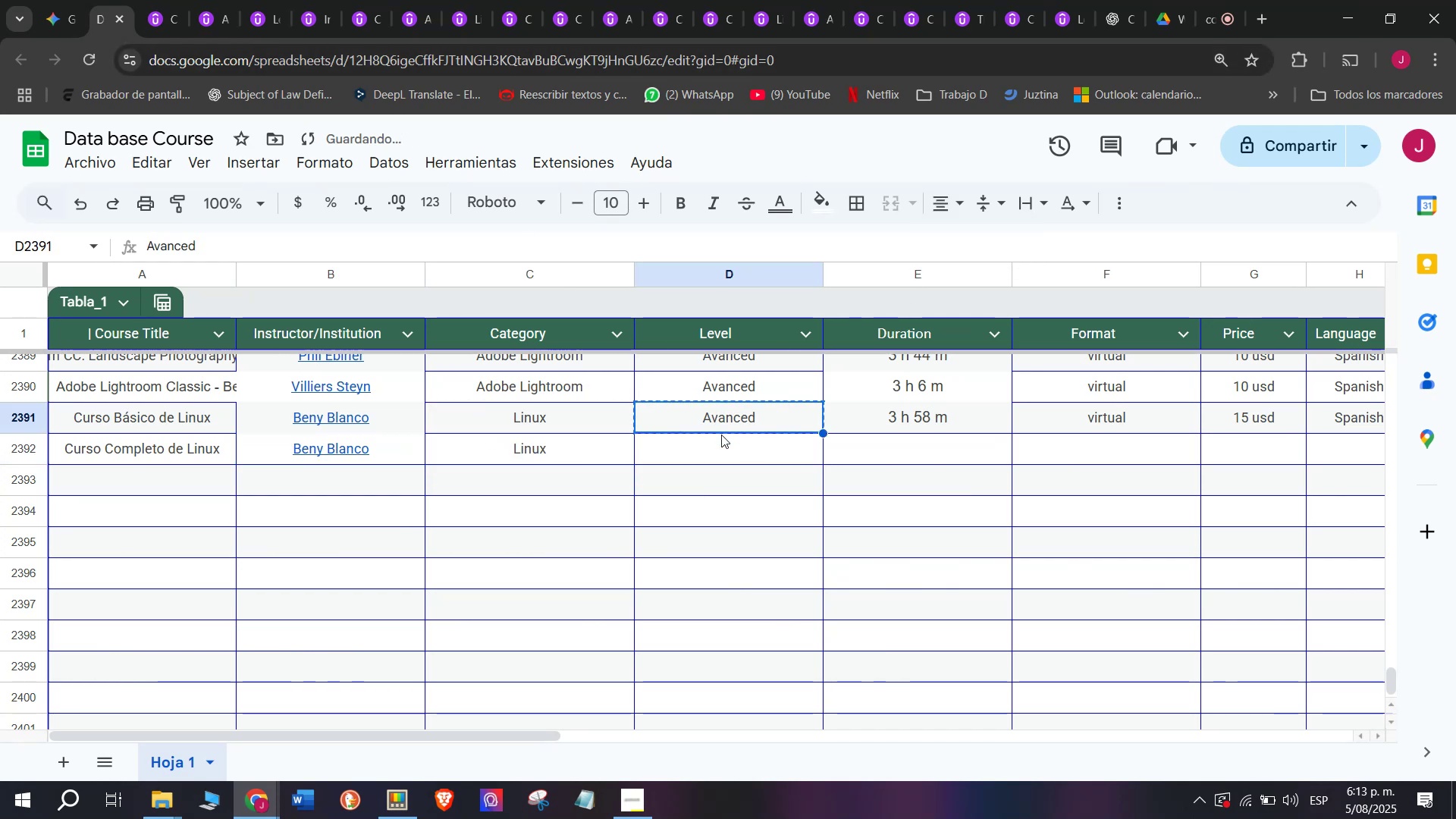 
key(Control+C)
 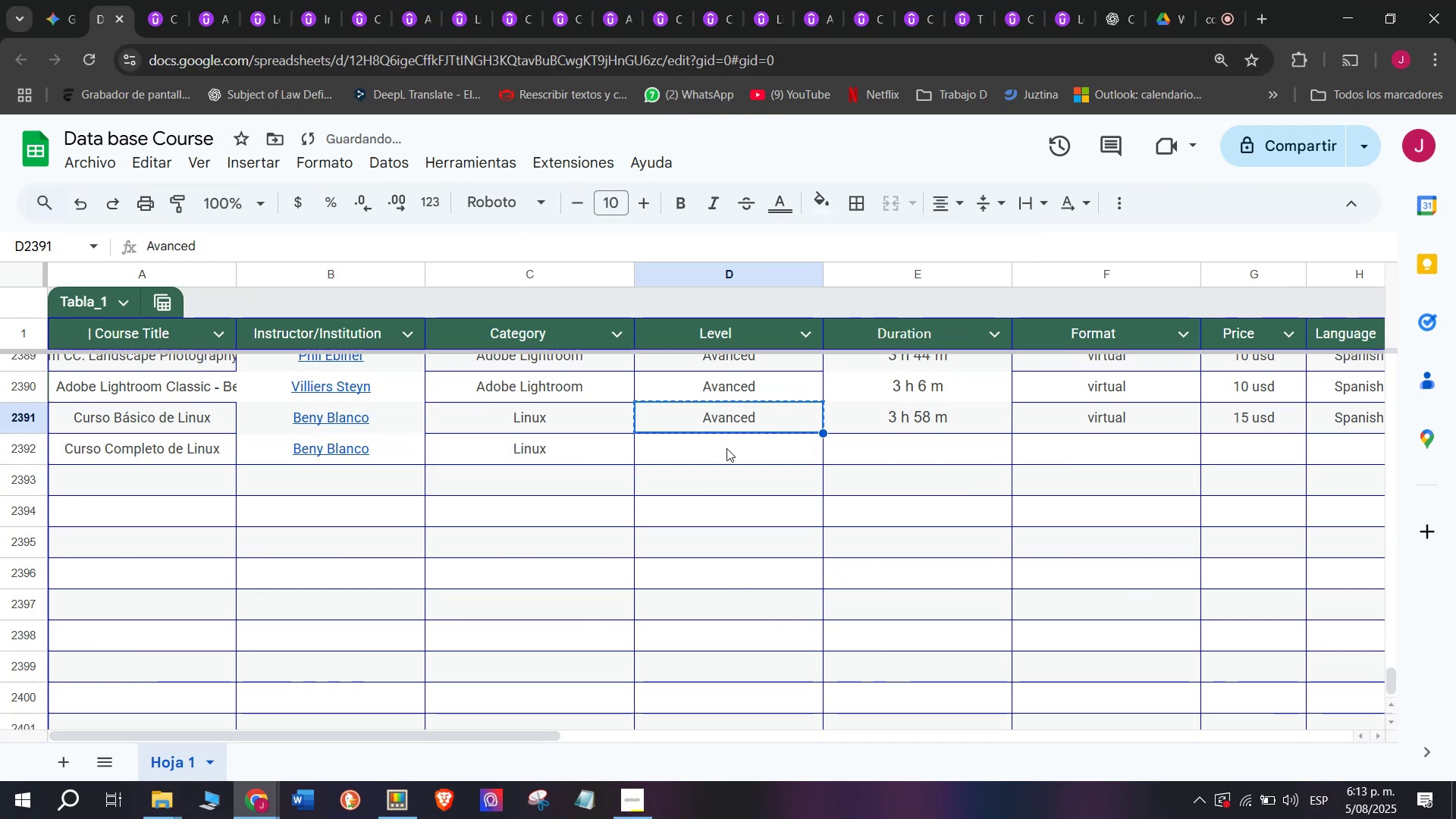 
key(Z)
 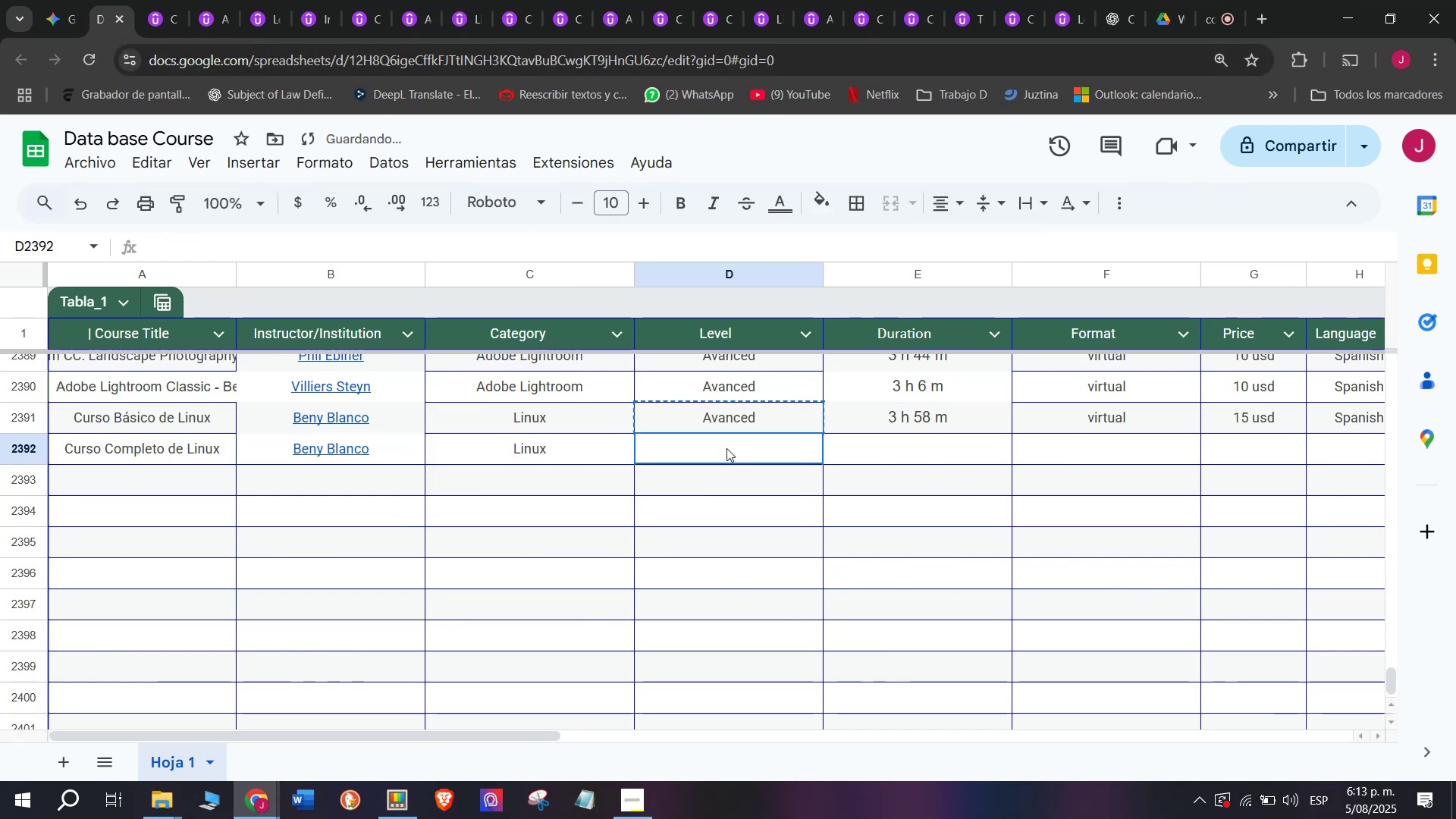 
key(Control+ControlLeft)
 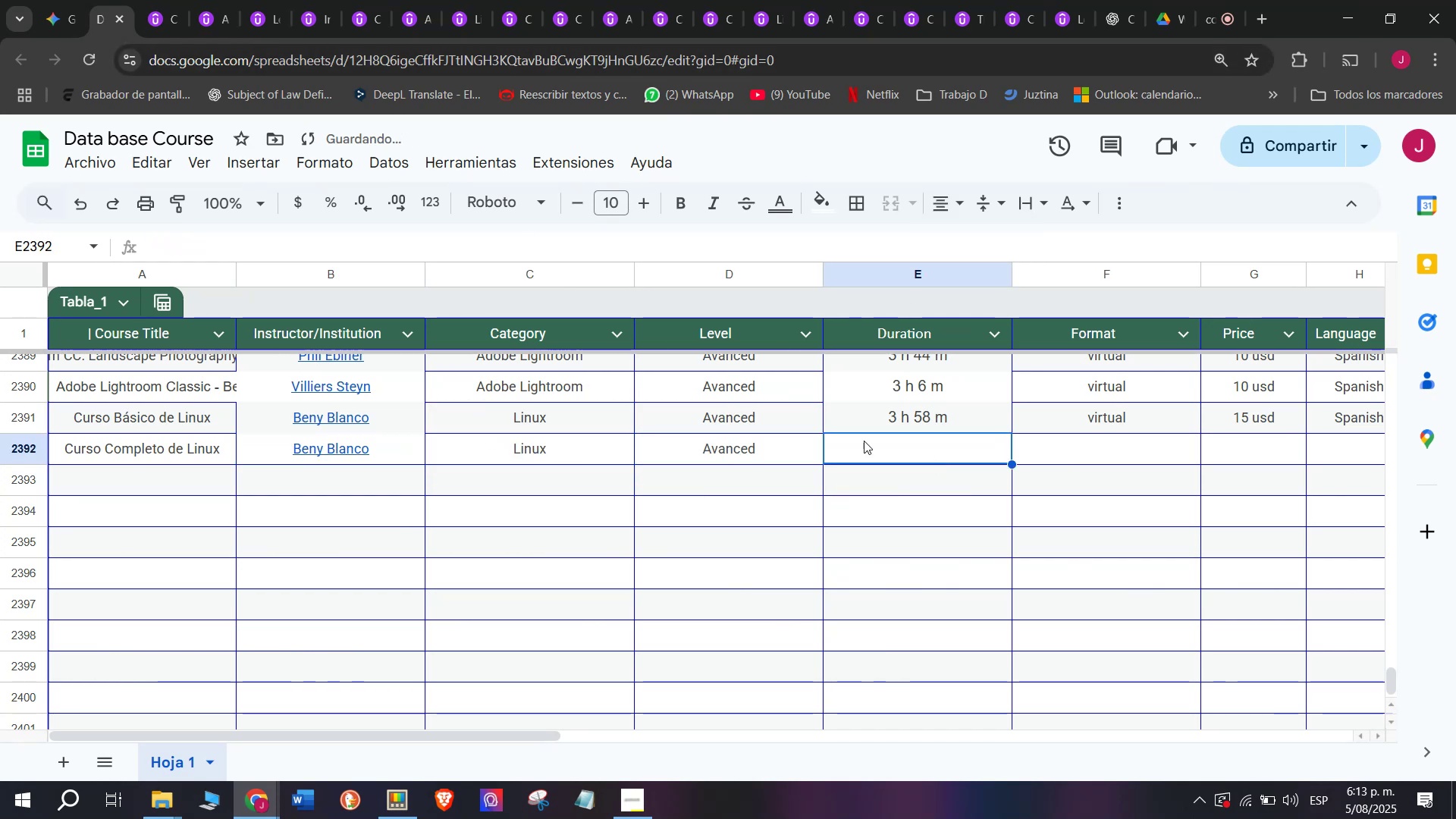 
key(Control+V)
 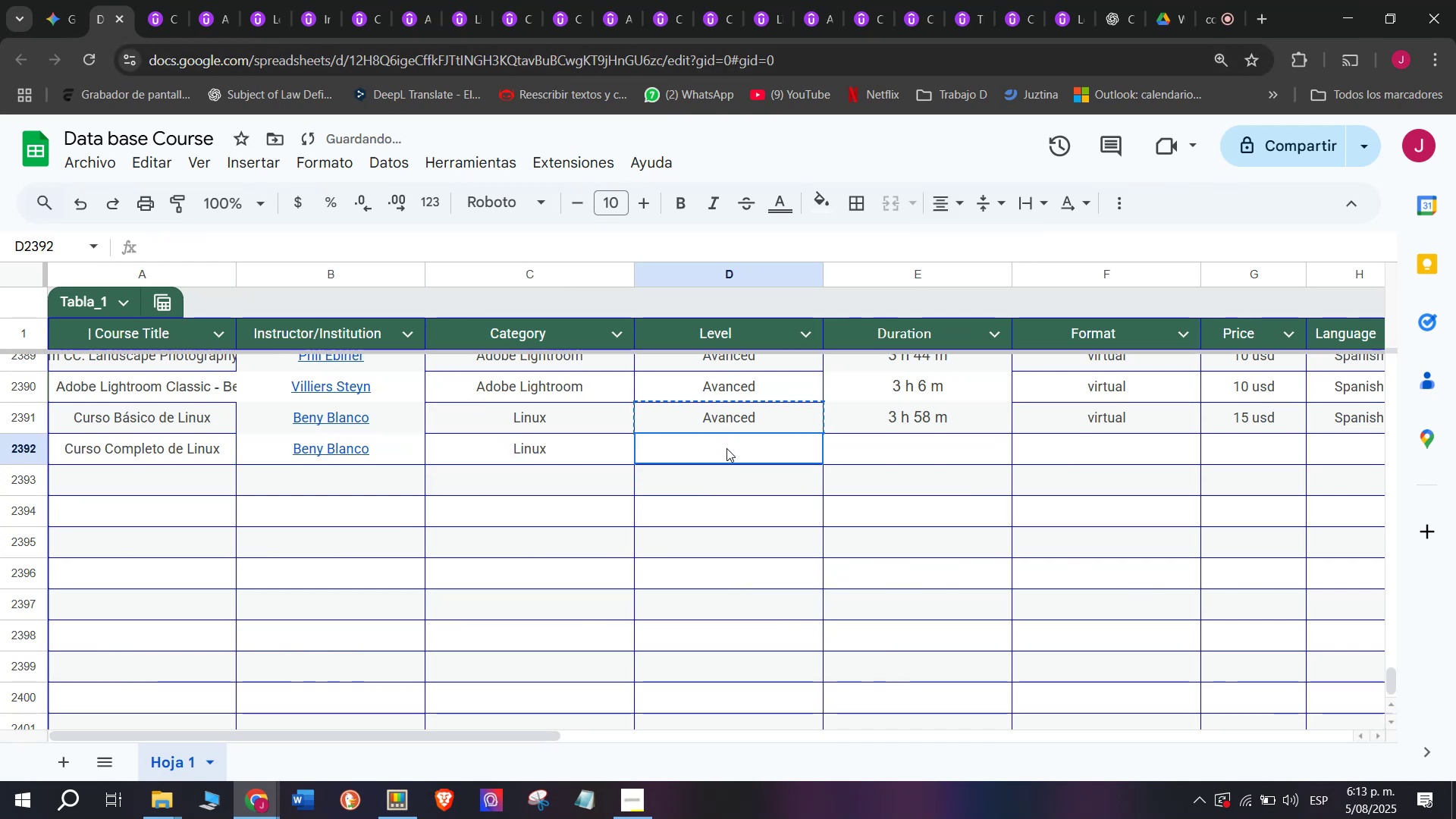 
double_click([726, 448])
 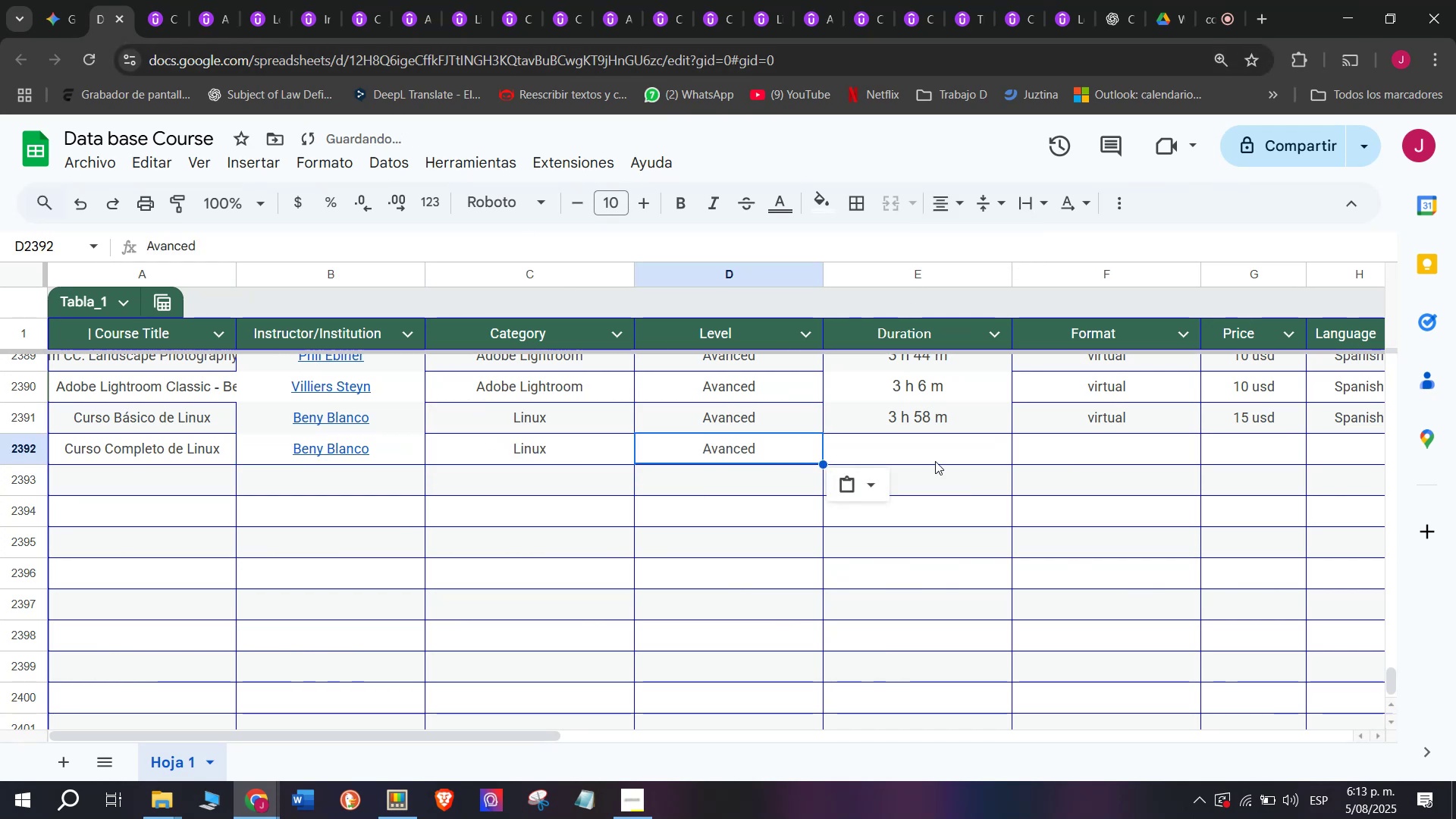 
triple_click([935, 461])
 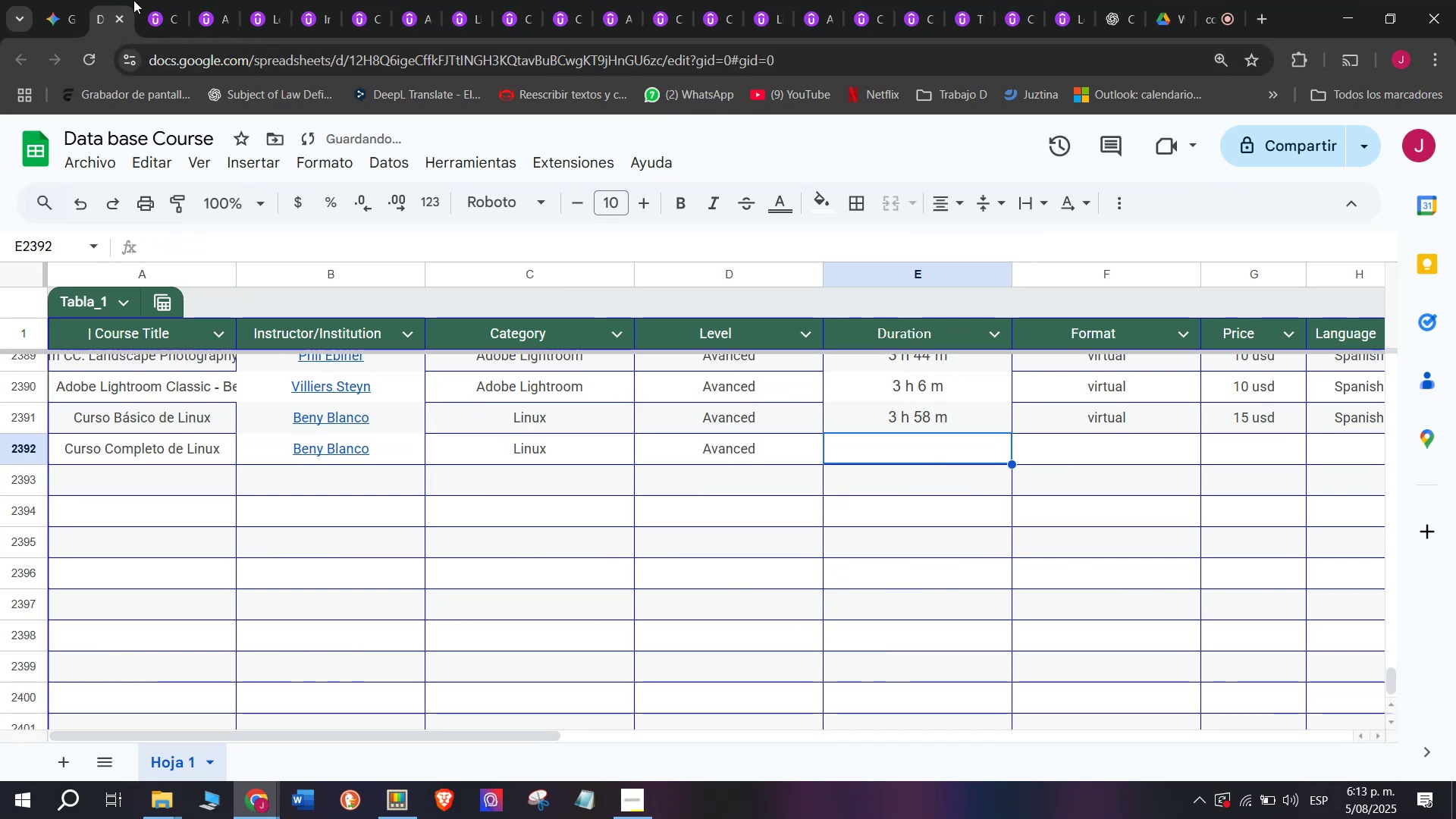 
double_click([147, 0])
 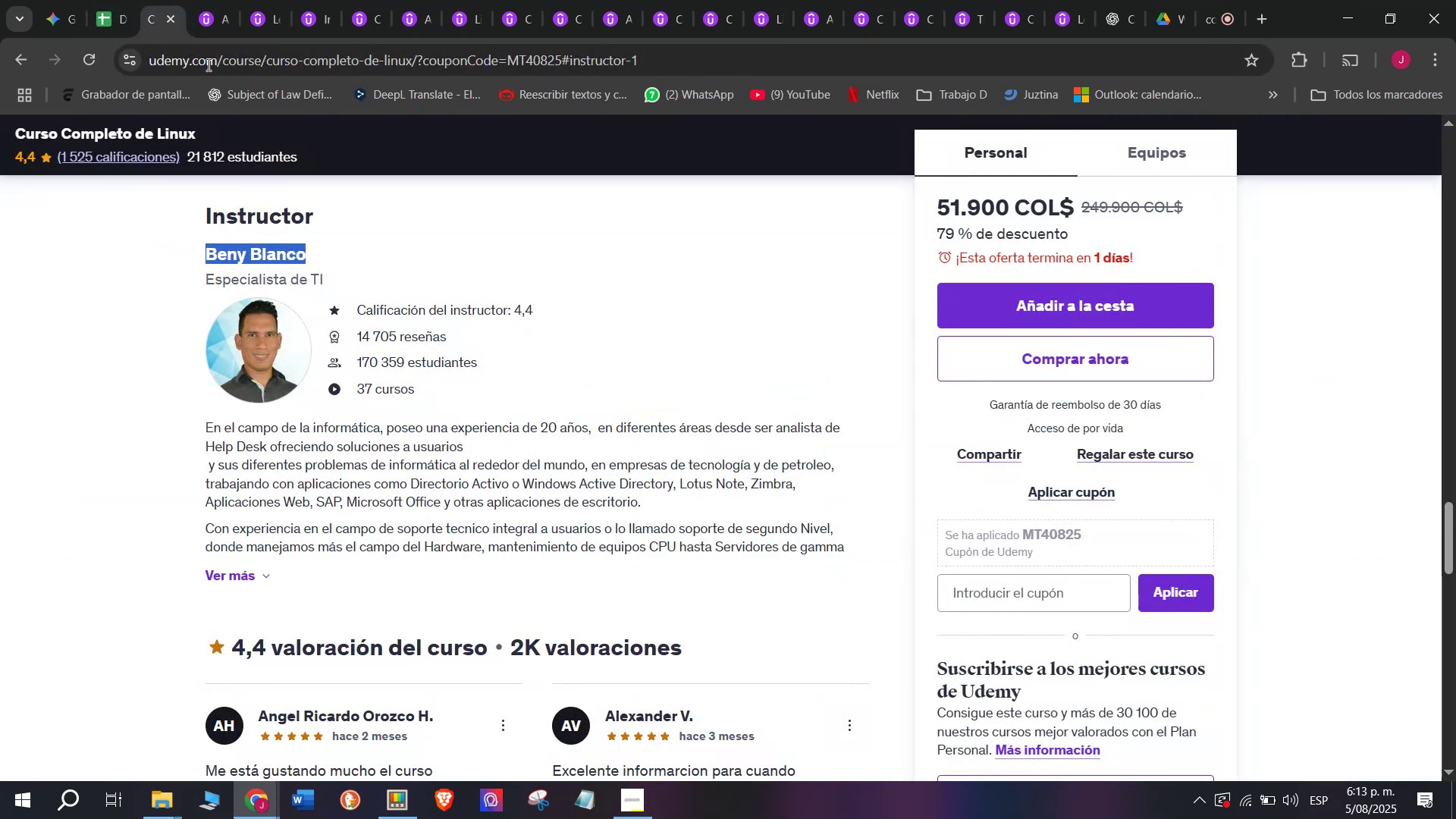 
left_click([118, 0])
 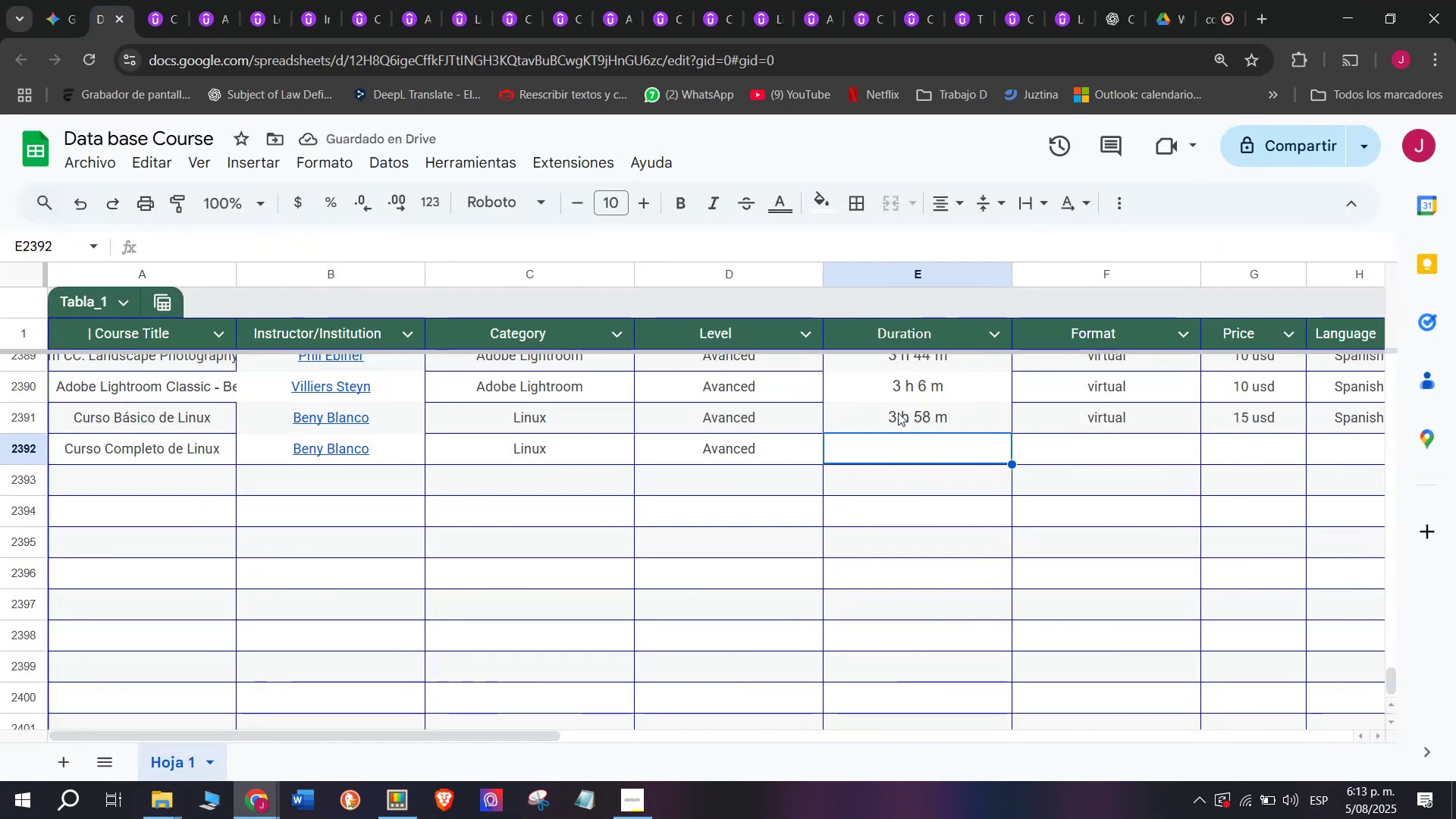 
left_click([168, 0])
 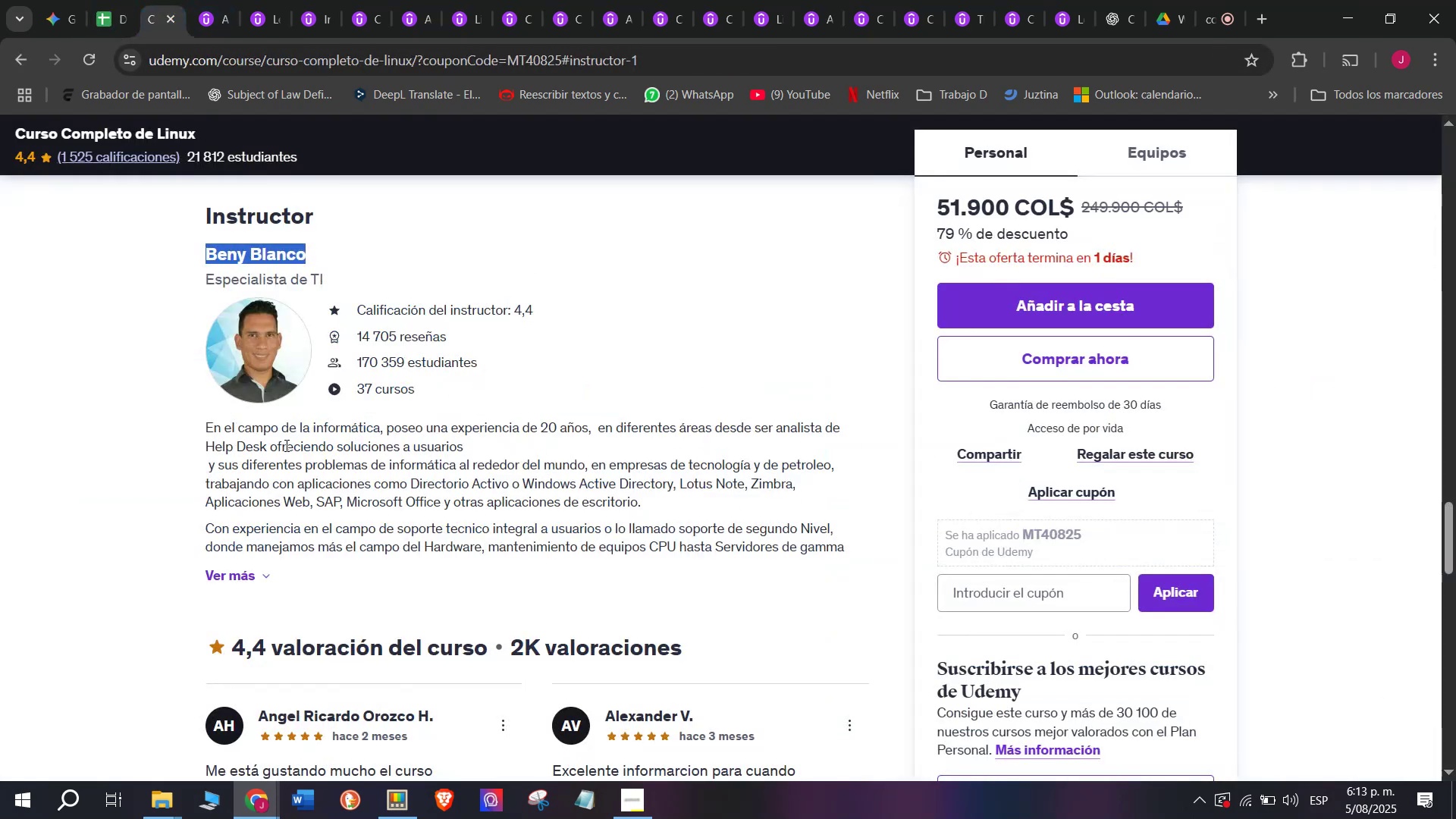 
scroll: coordinate [349, 535], scroll_direction: up, amount: 10.0
 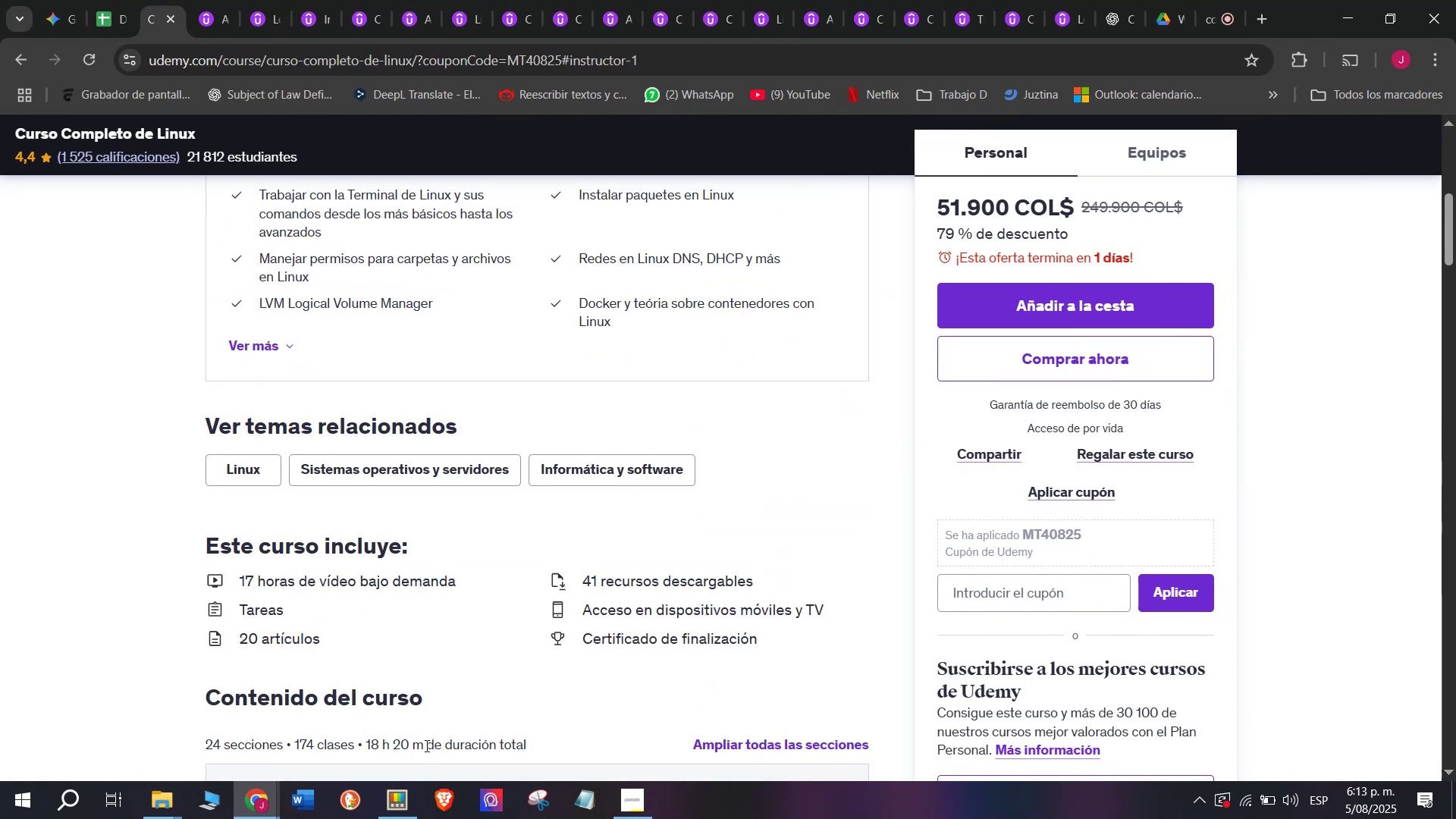 
left_click_drag(start_coordinate=[422, 741], to_coordinate=[365, 735])
 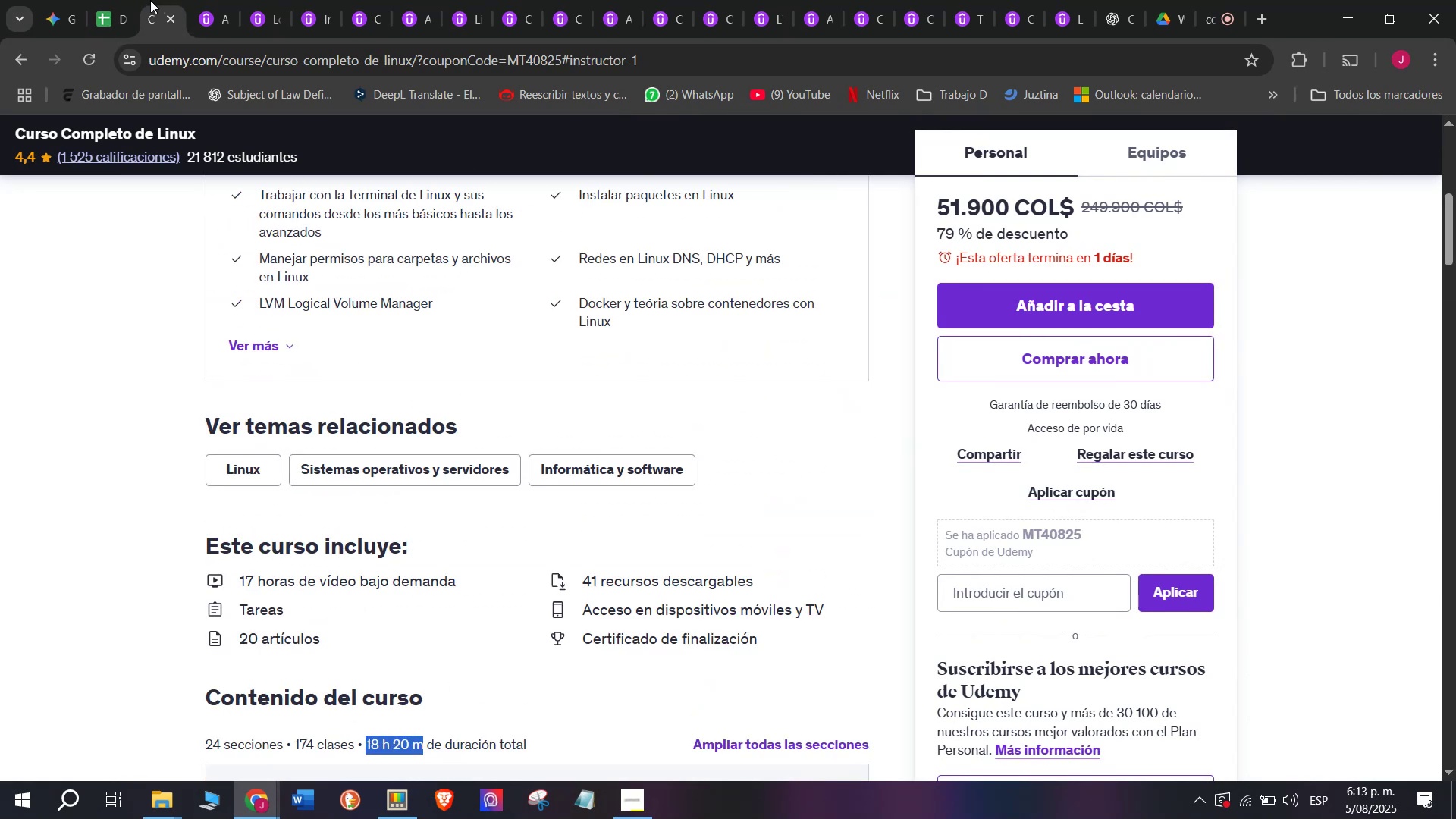 
key(Break)
 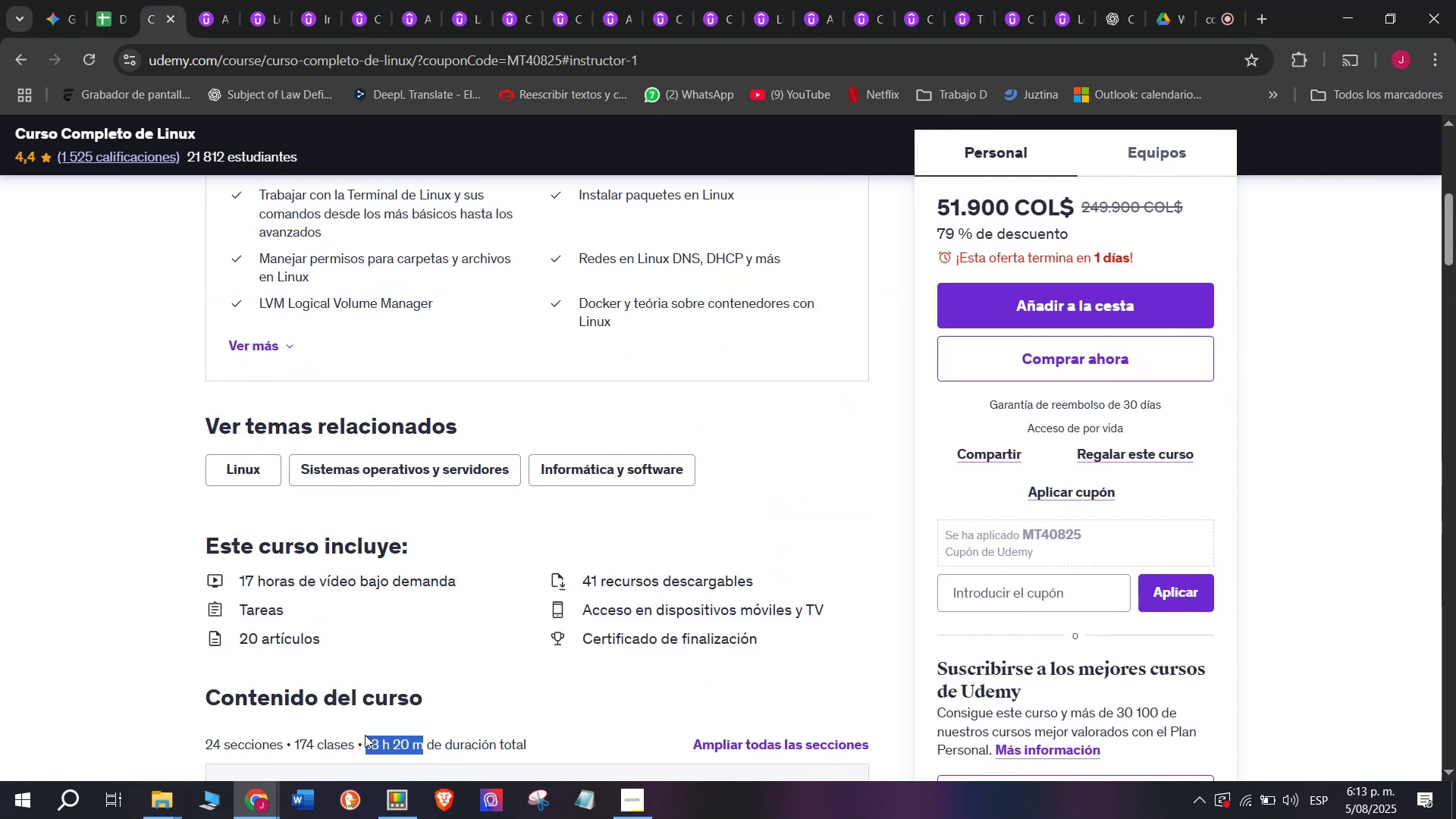 
key(Control+ControlLeft)
 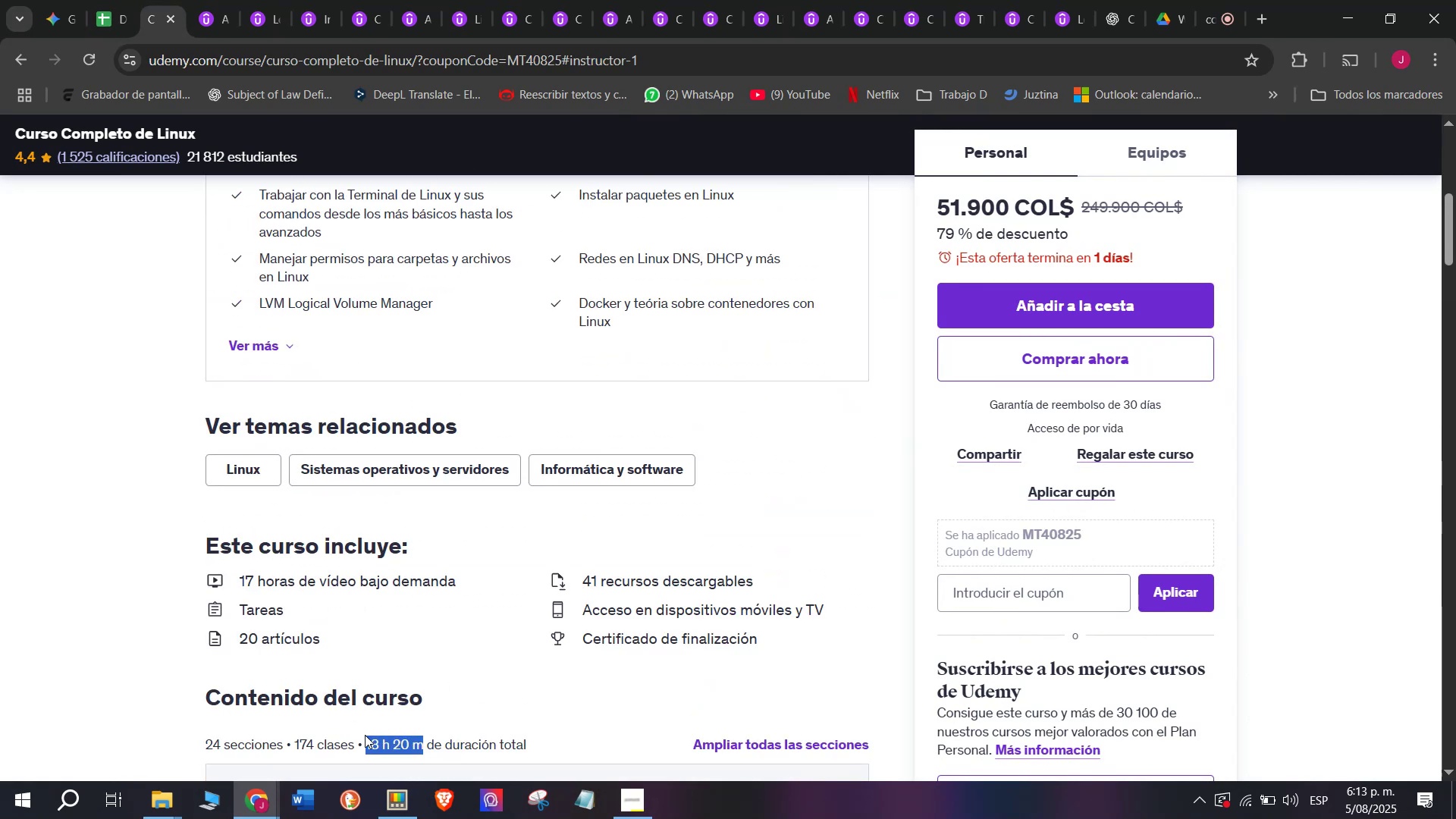 
key(Control+C)
 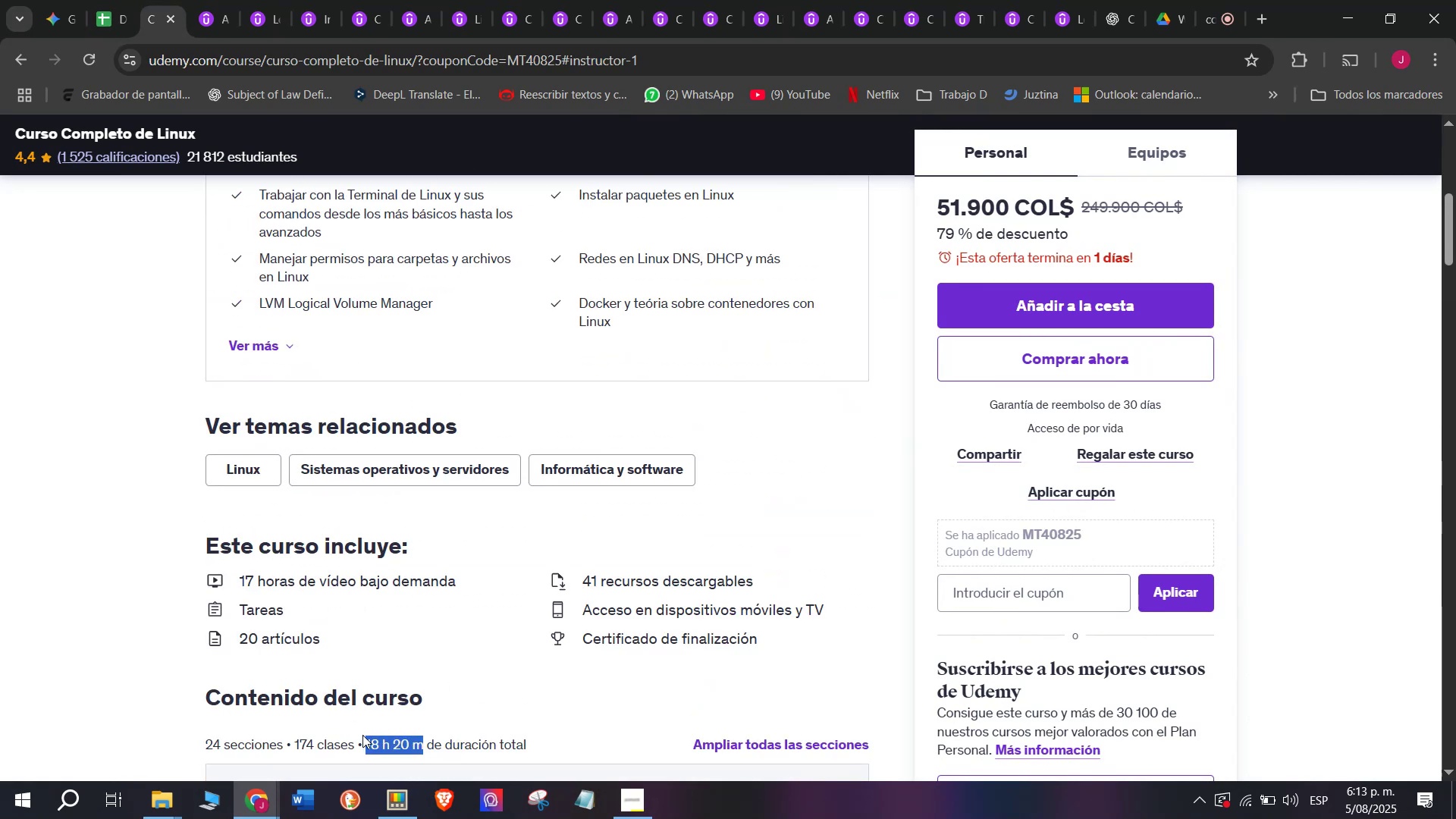 
key(Break)
 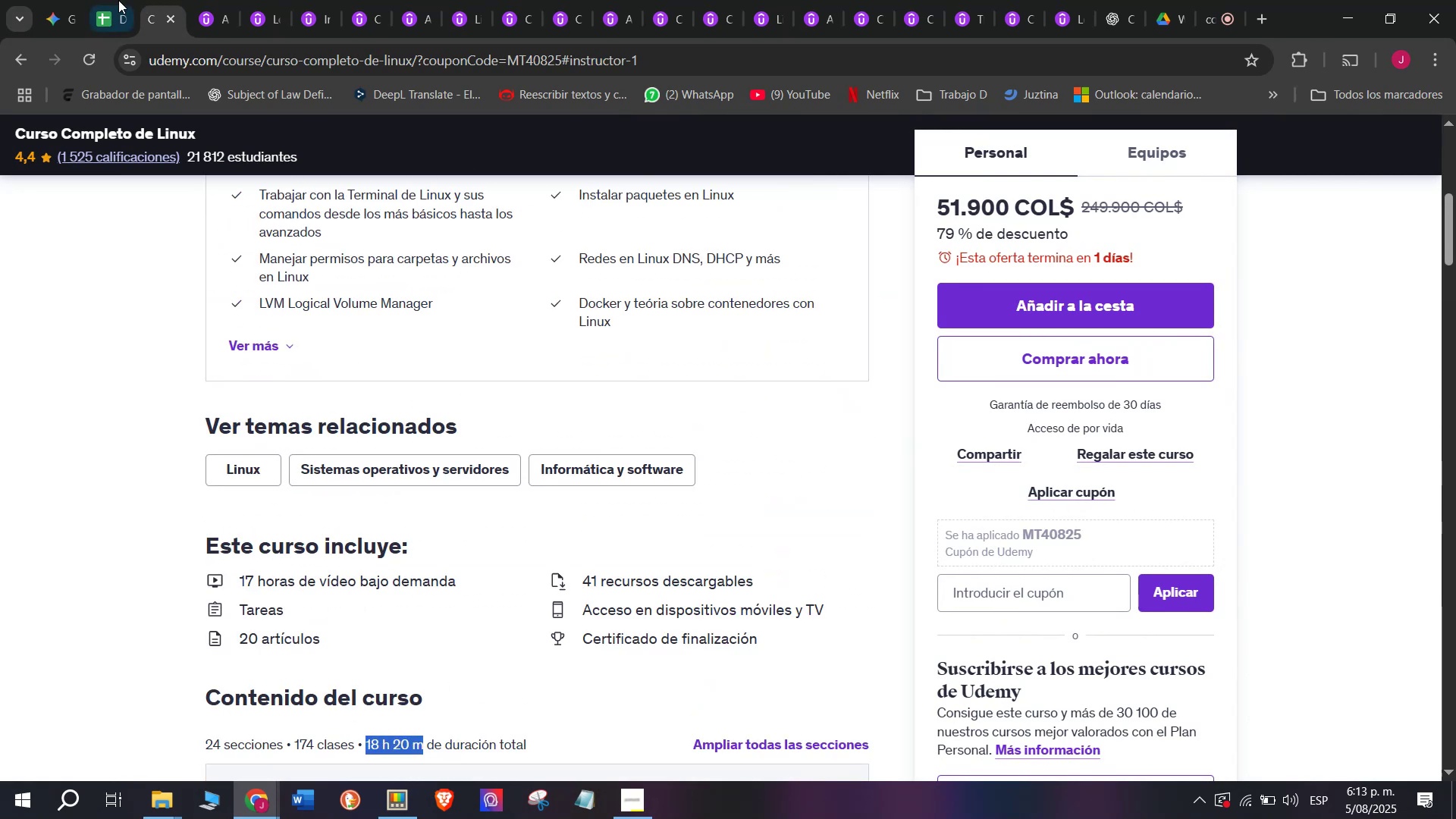 
key(Control+ControlLeft)
 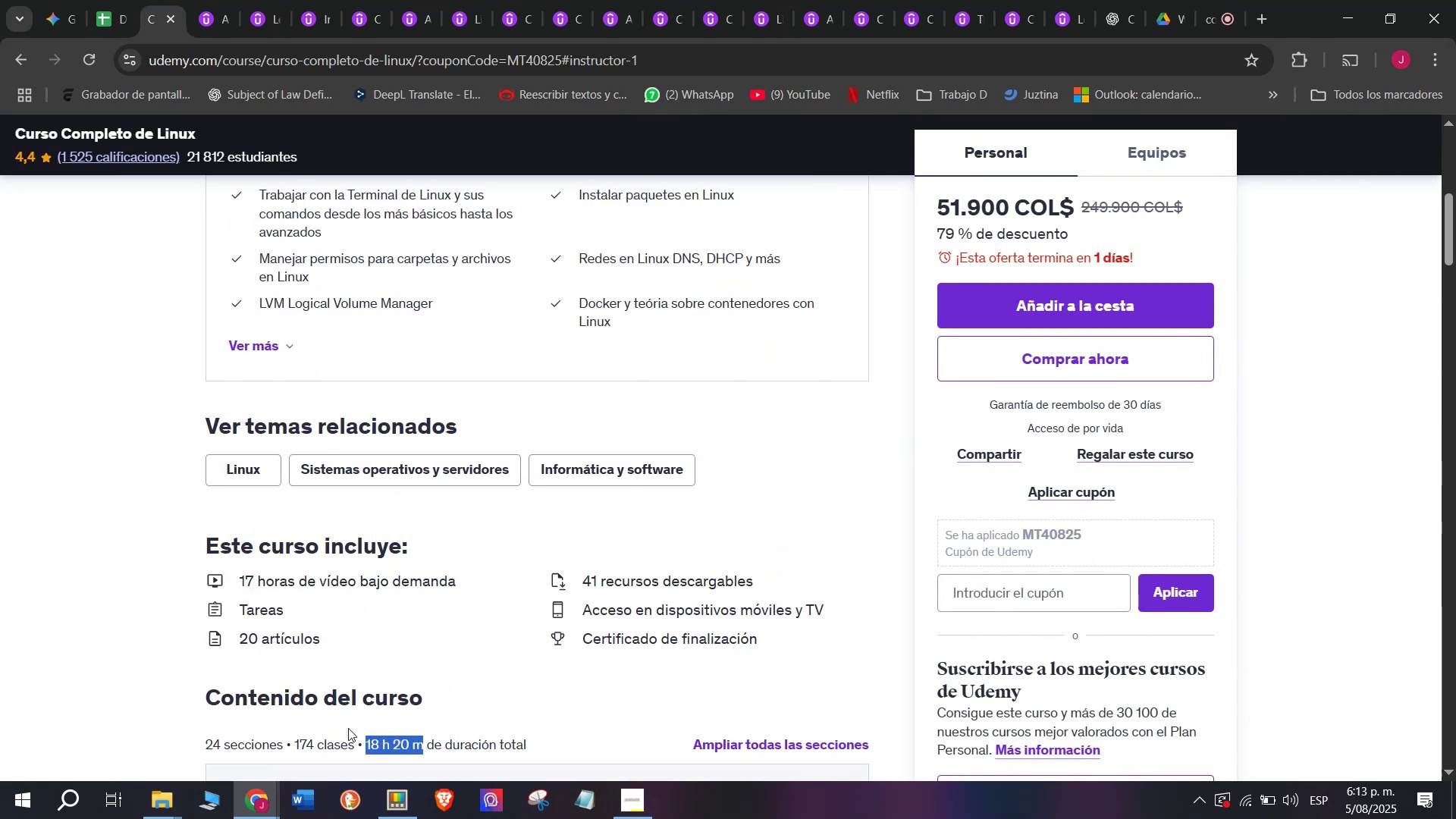 
key(Control+C)
 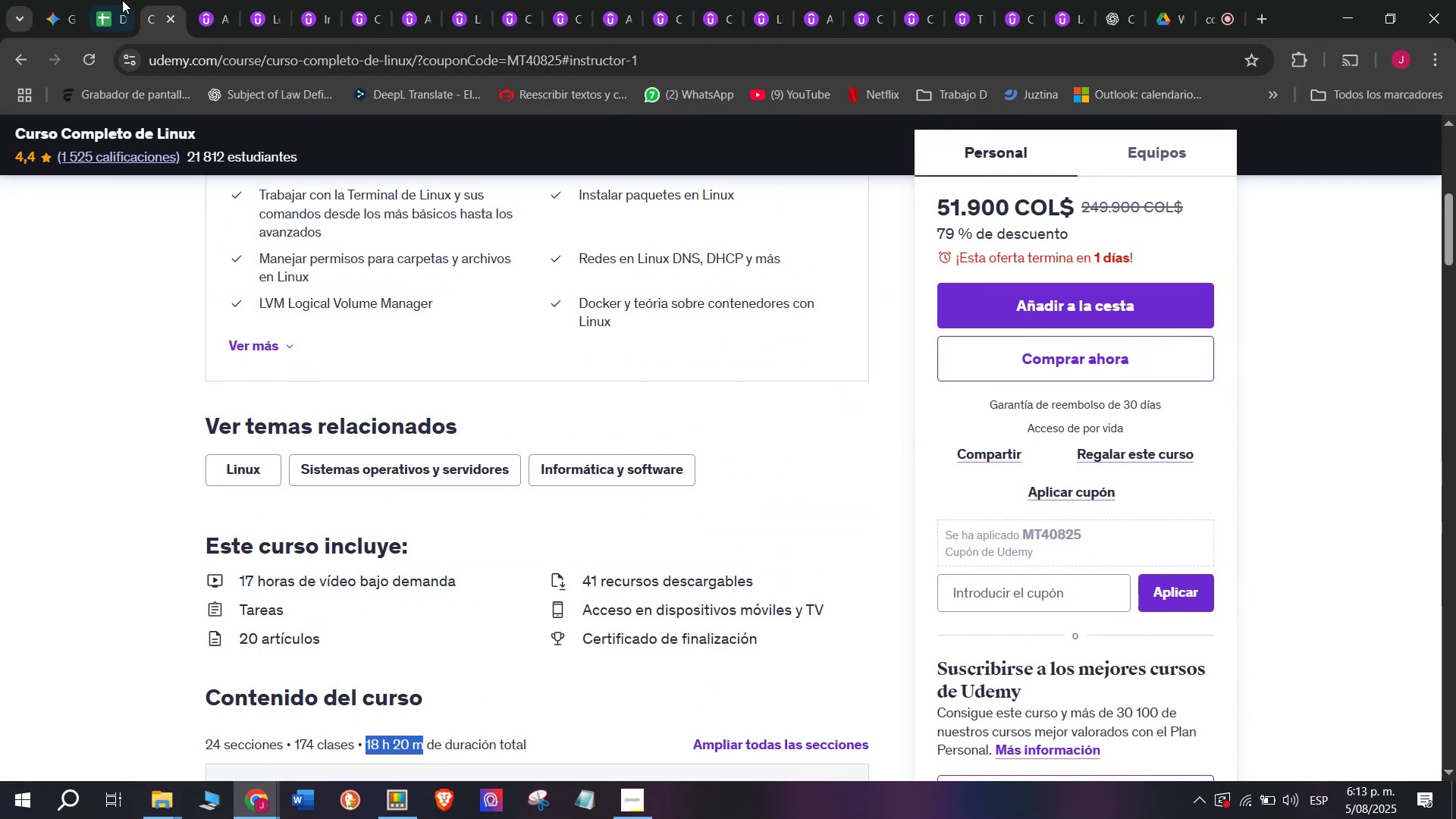 
left_click([118, 0])
 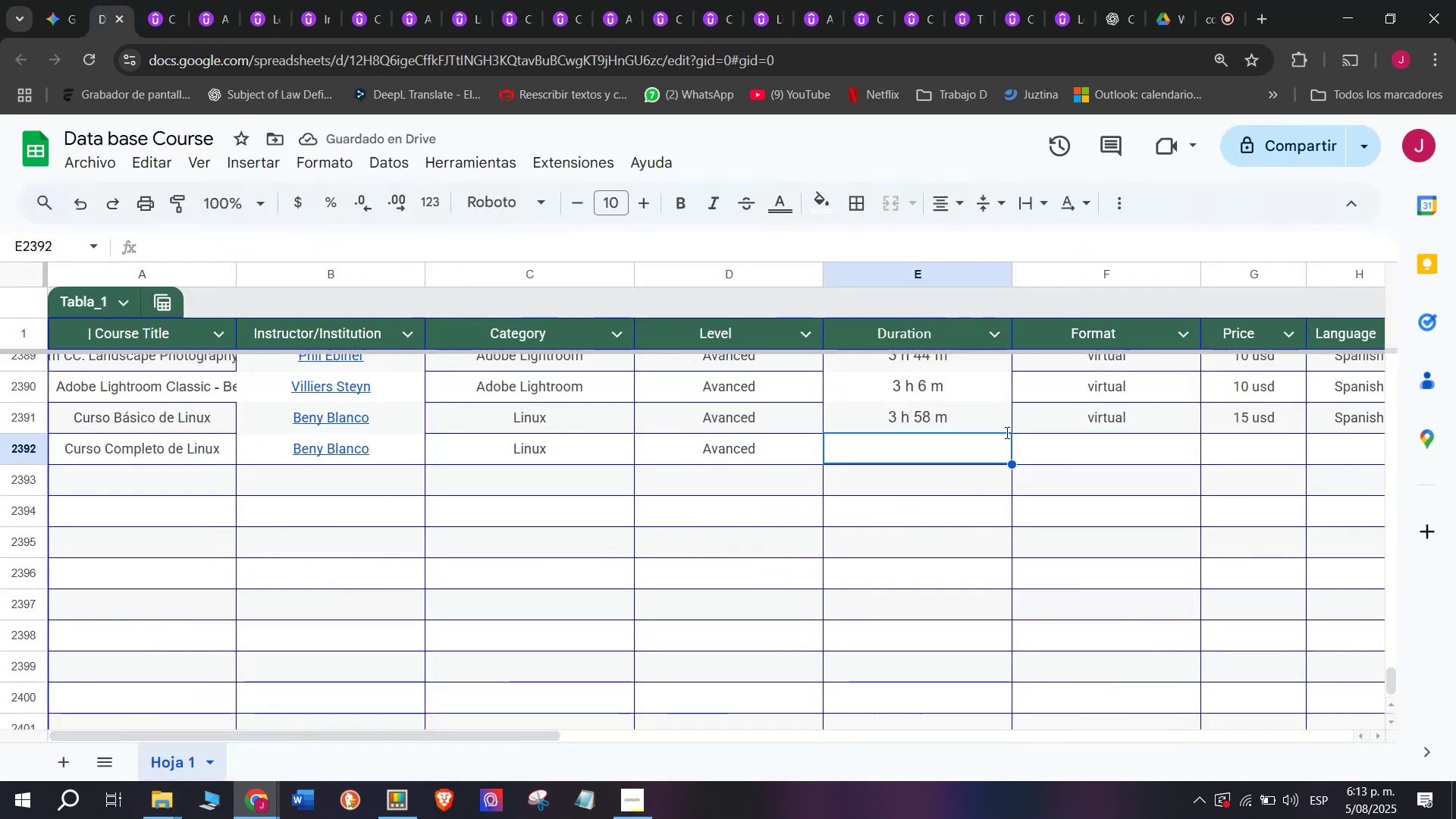 
key(Z)
 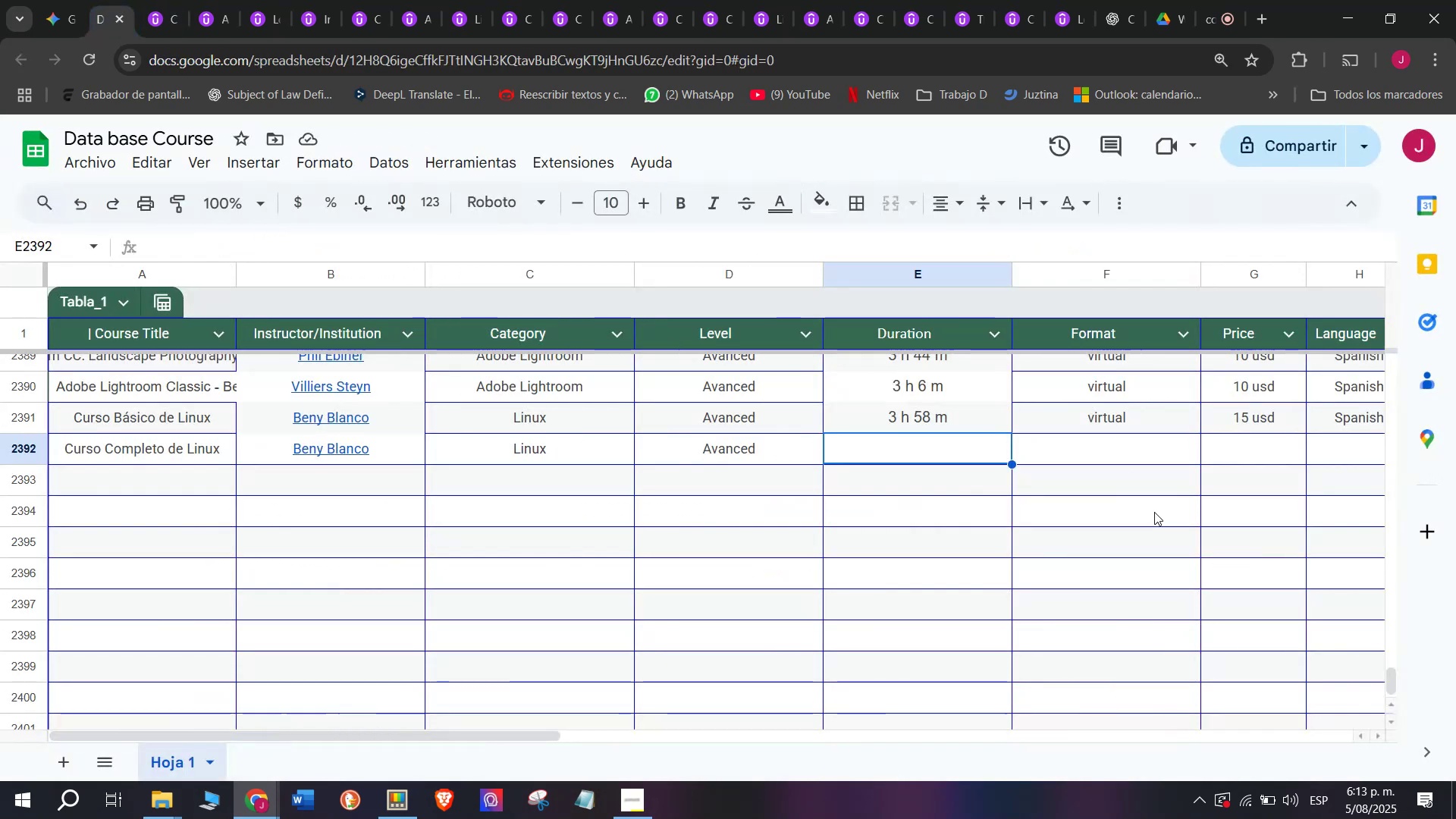 
key(Control+ControlLeft)
 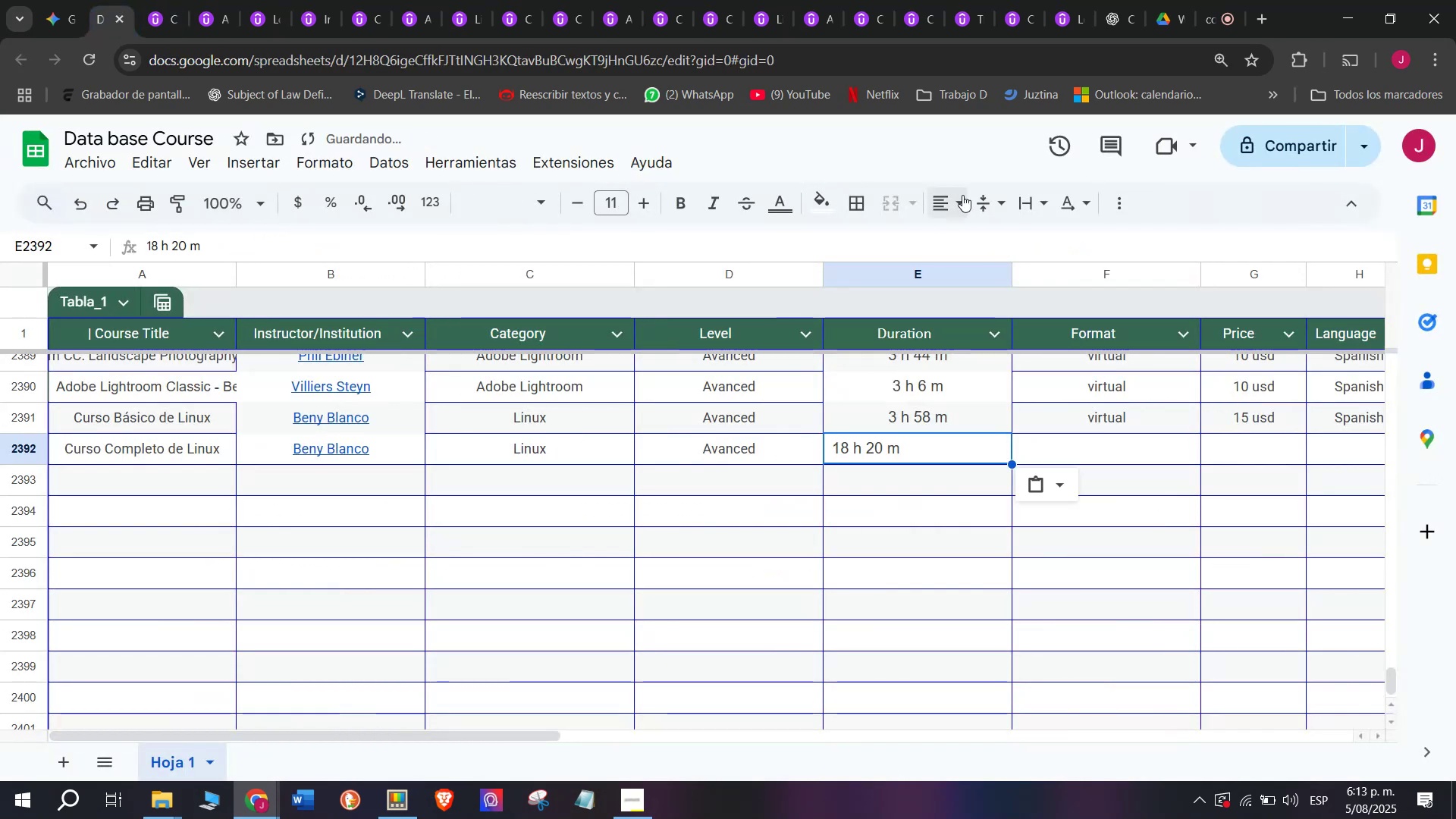 
key(Control+V)
 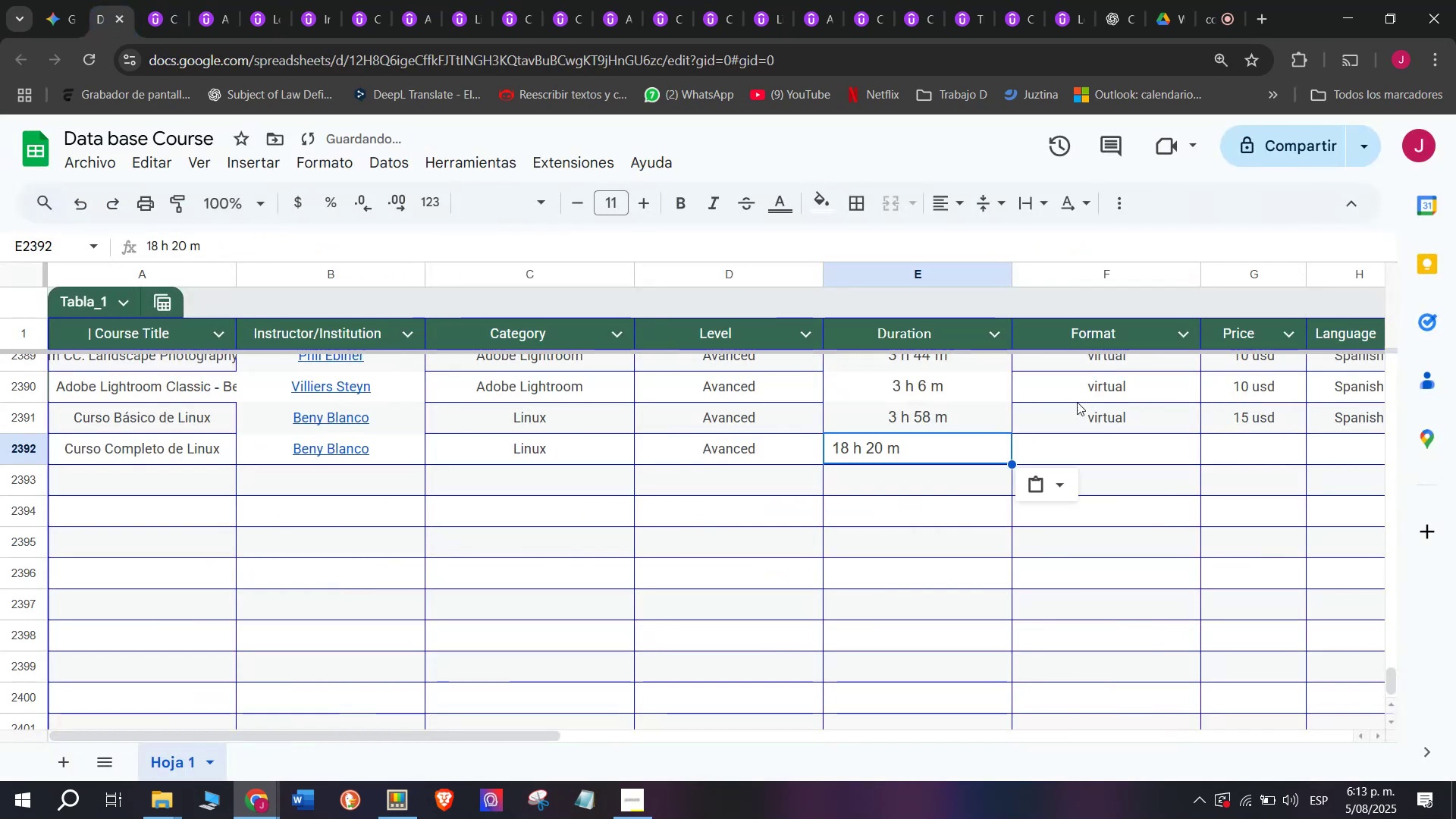 
left_click([962, 189])
 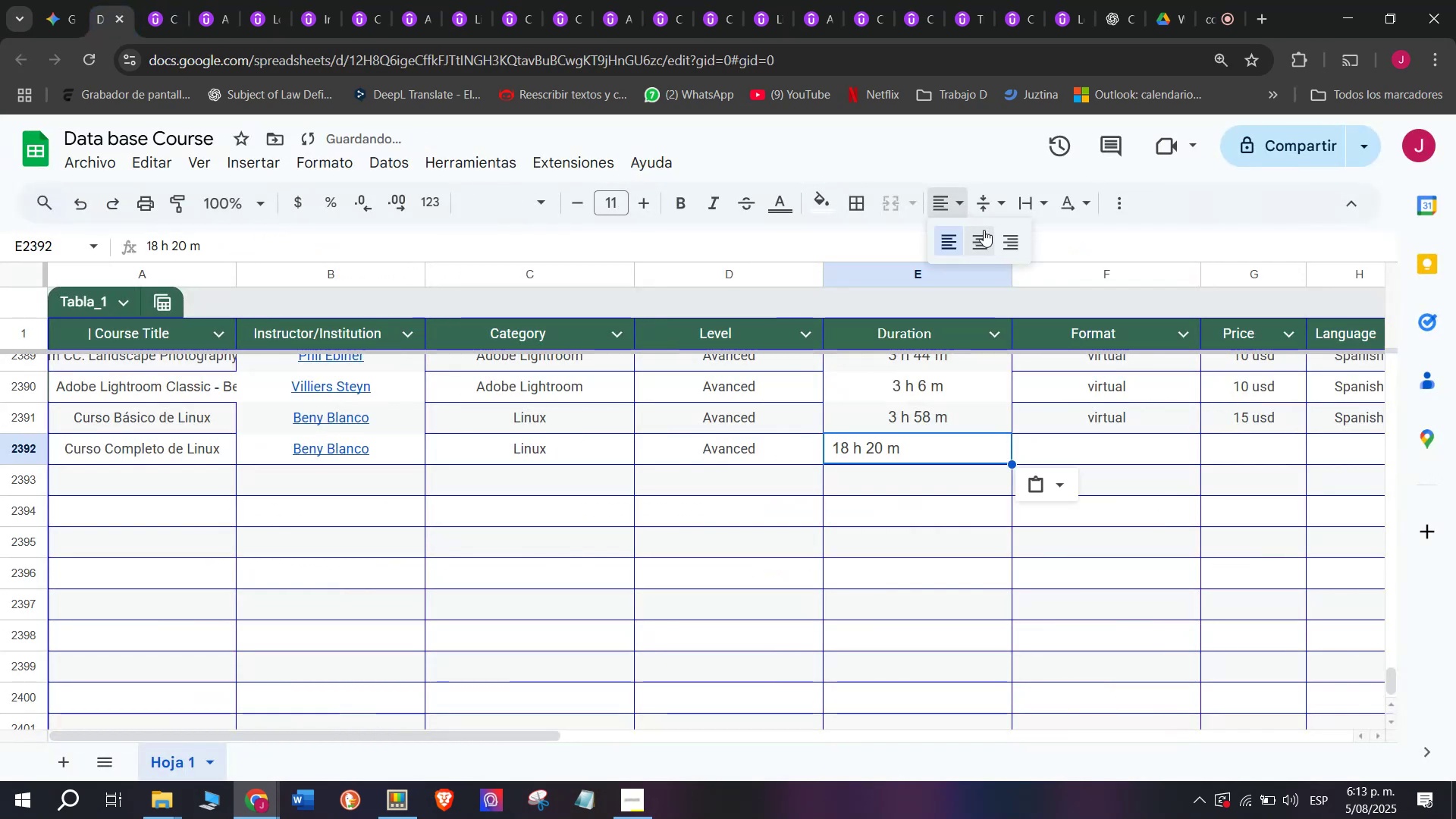 
left_click([984, 230])
 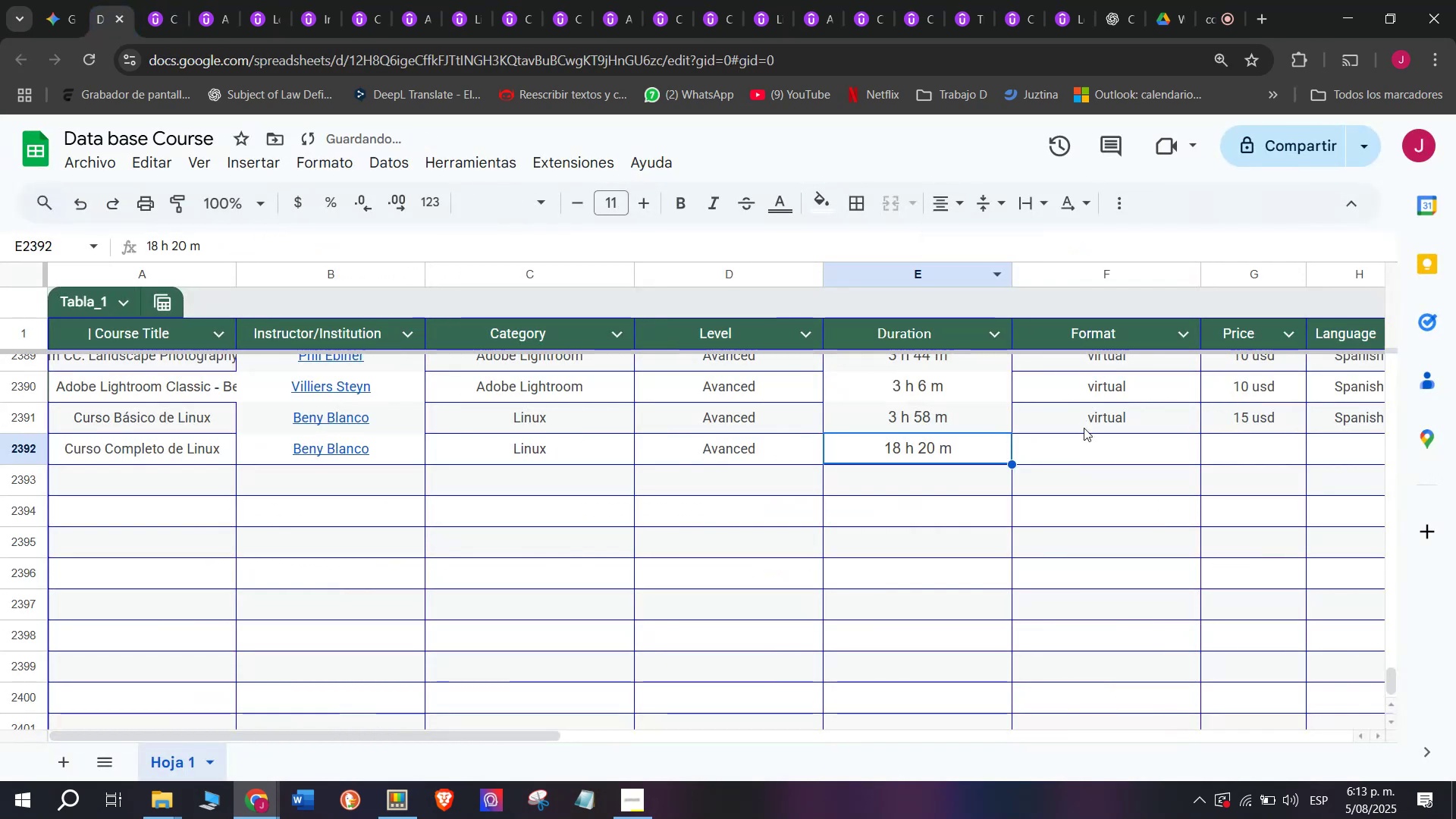 
left_click([1084, 428])
 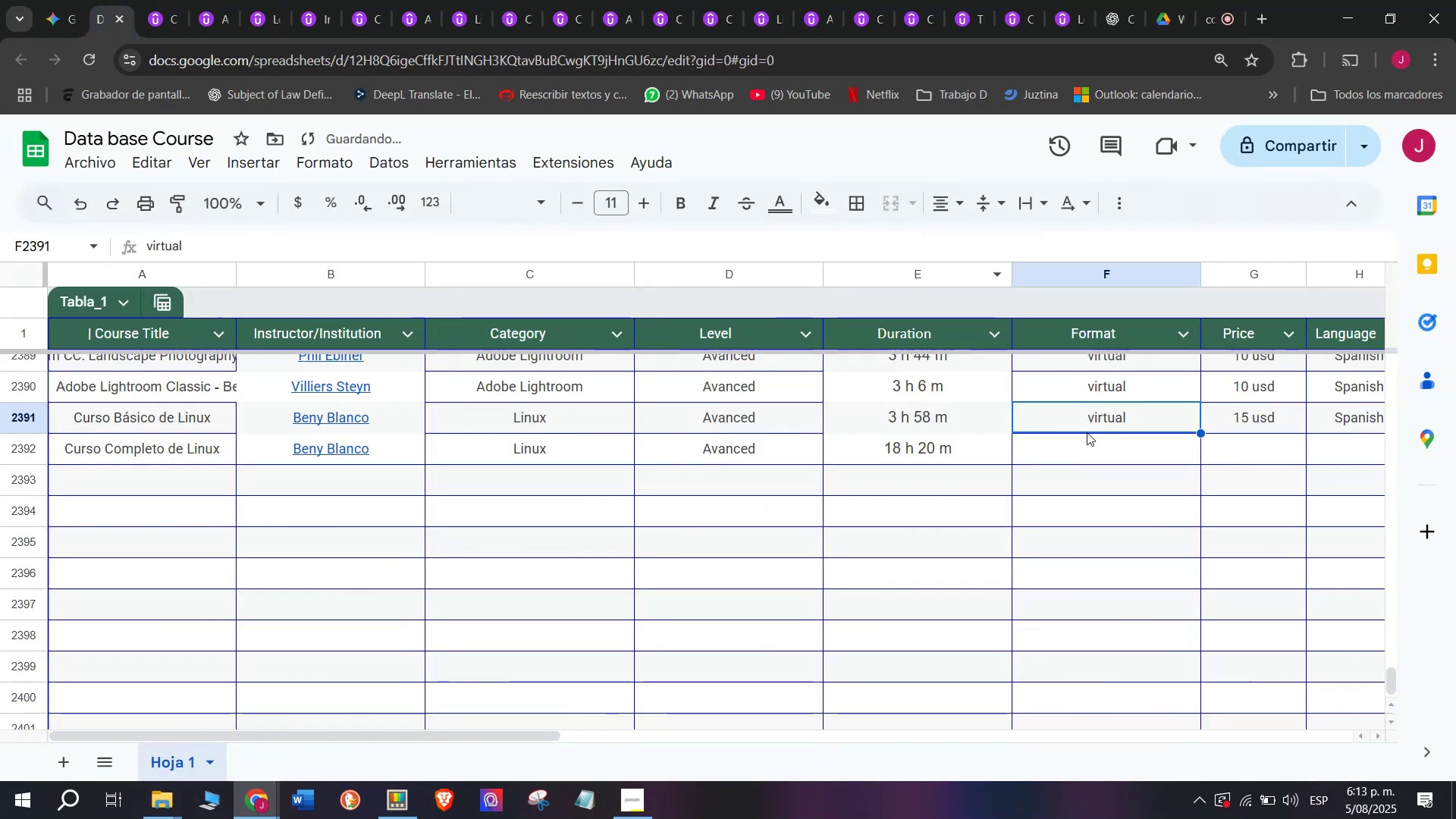 
key(Break)
 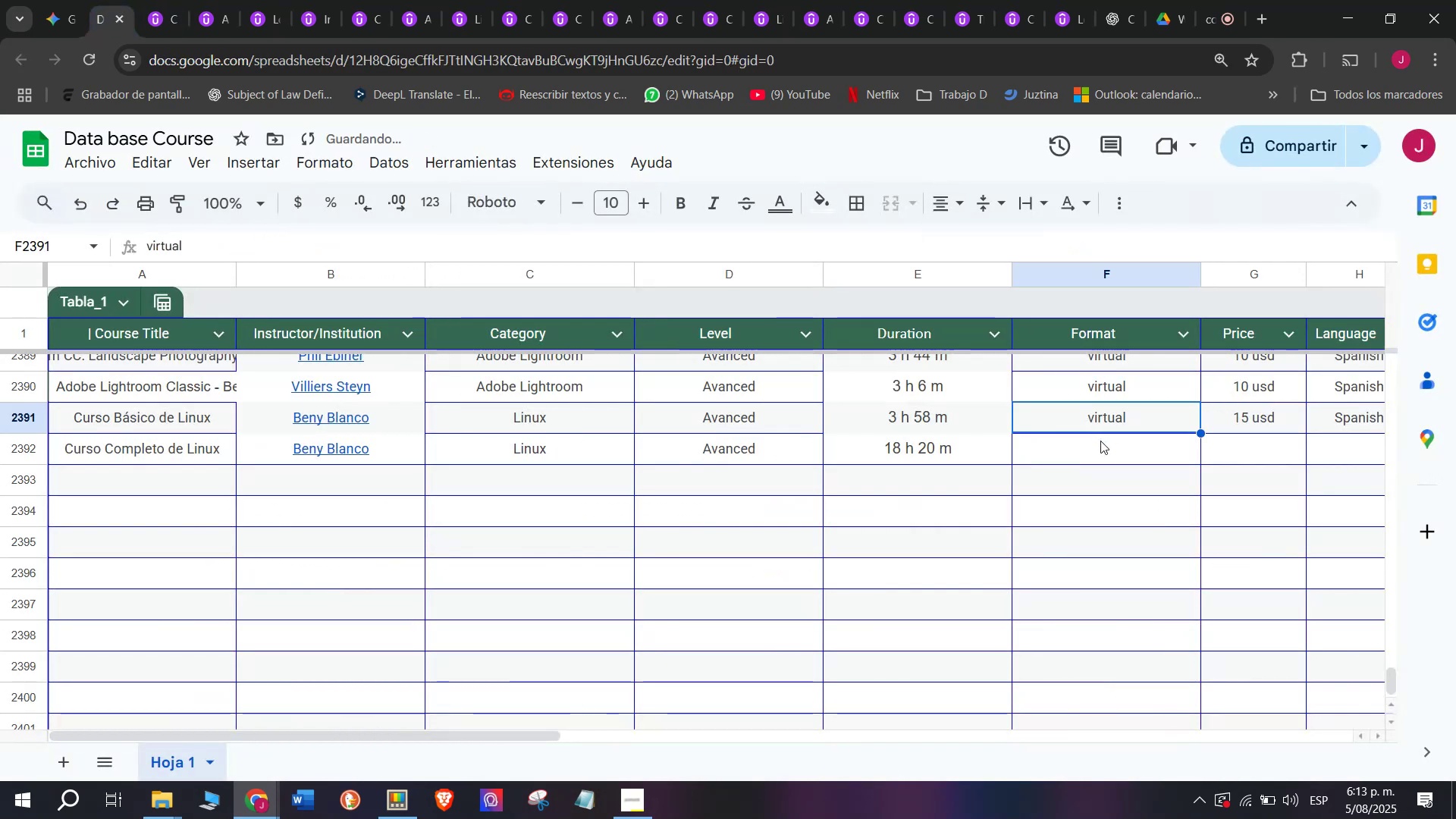 
key(Control+ControlLeft)
 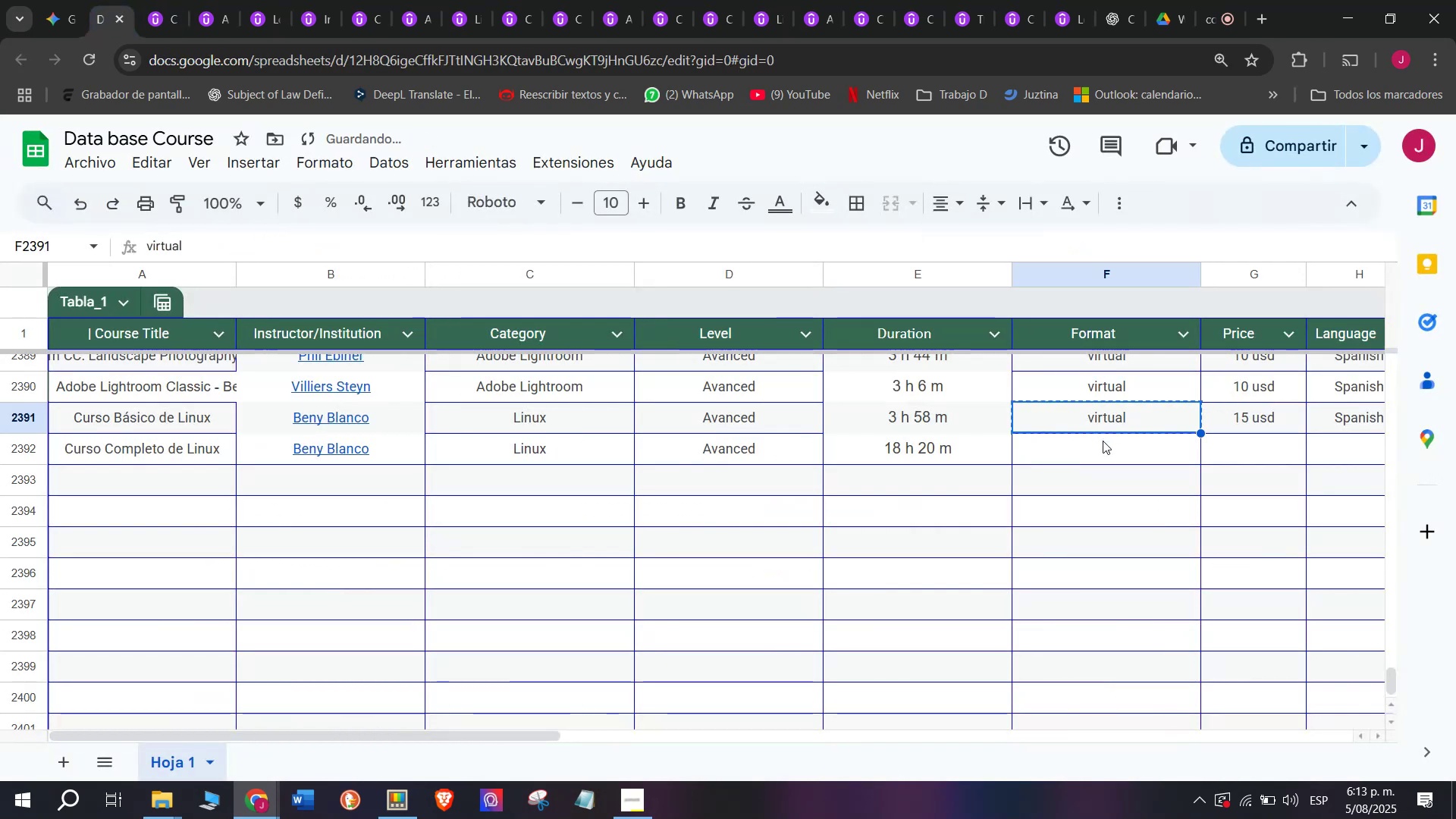 
key(Control+C)
 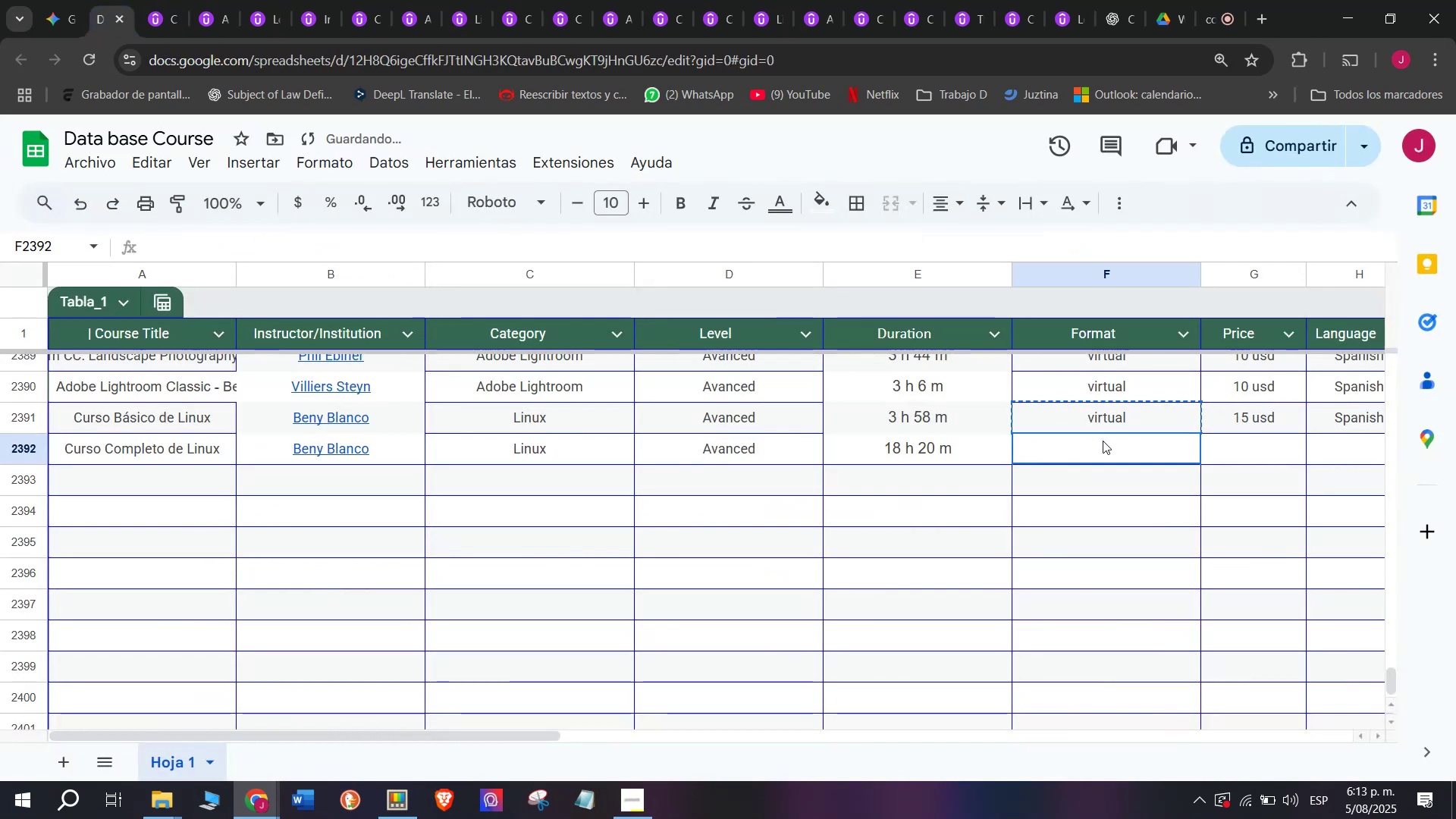 
double_click([1103, 441])
 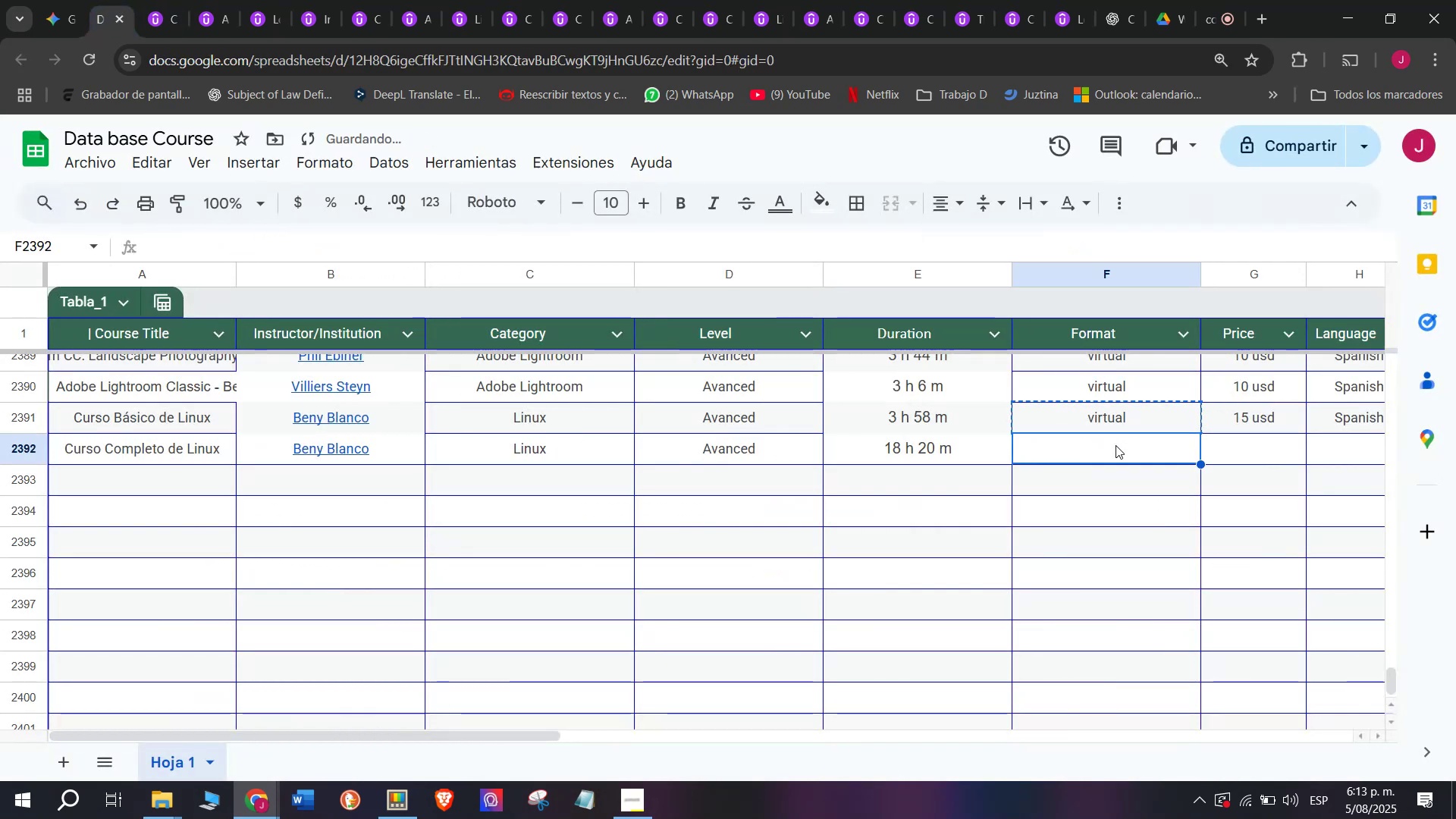 
key(Z)
 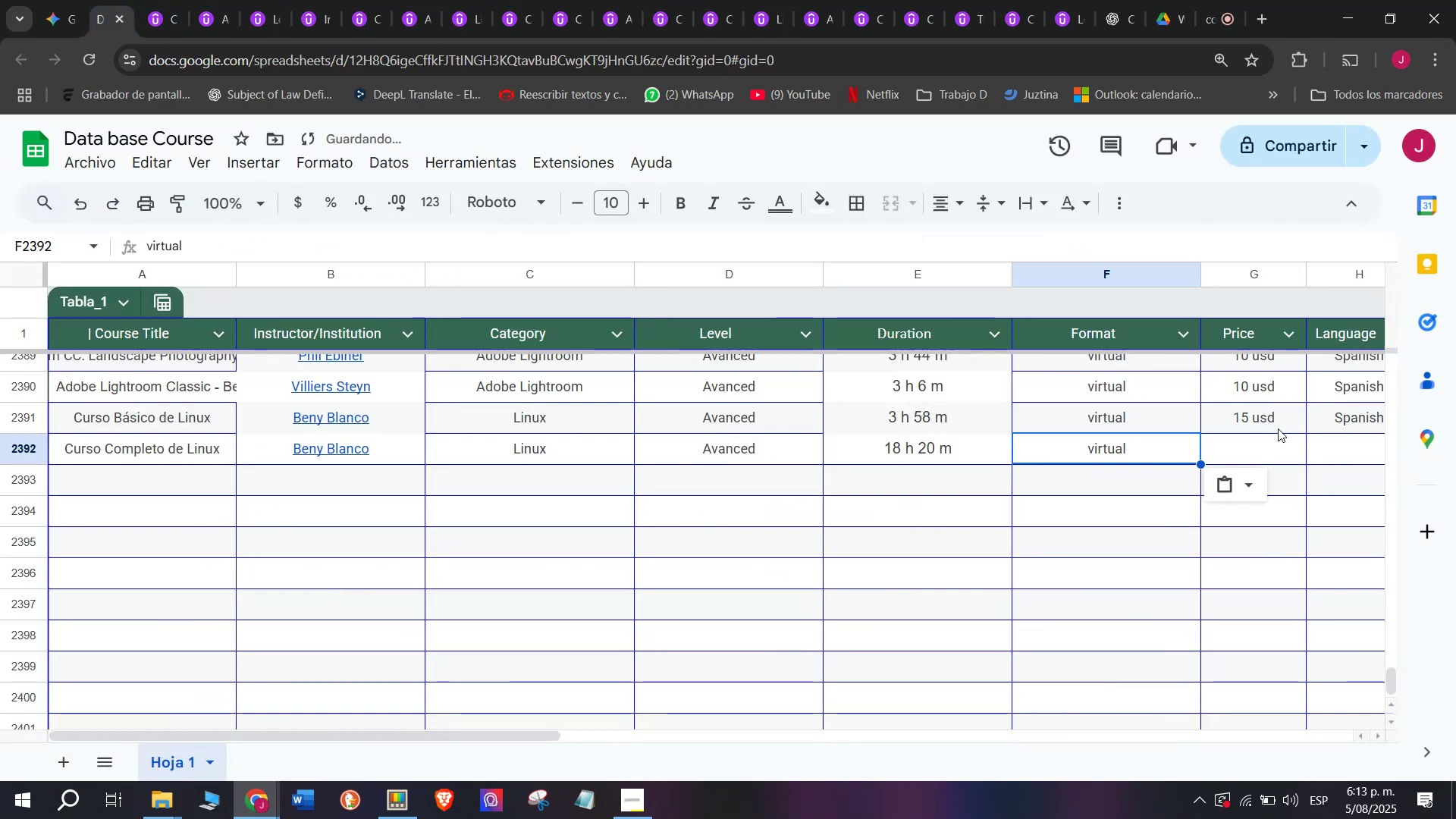 
key(Control+ControlLeft)
 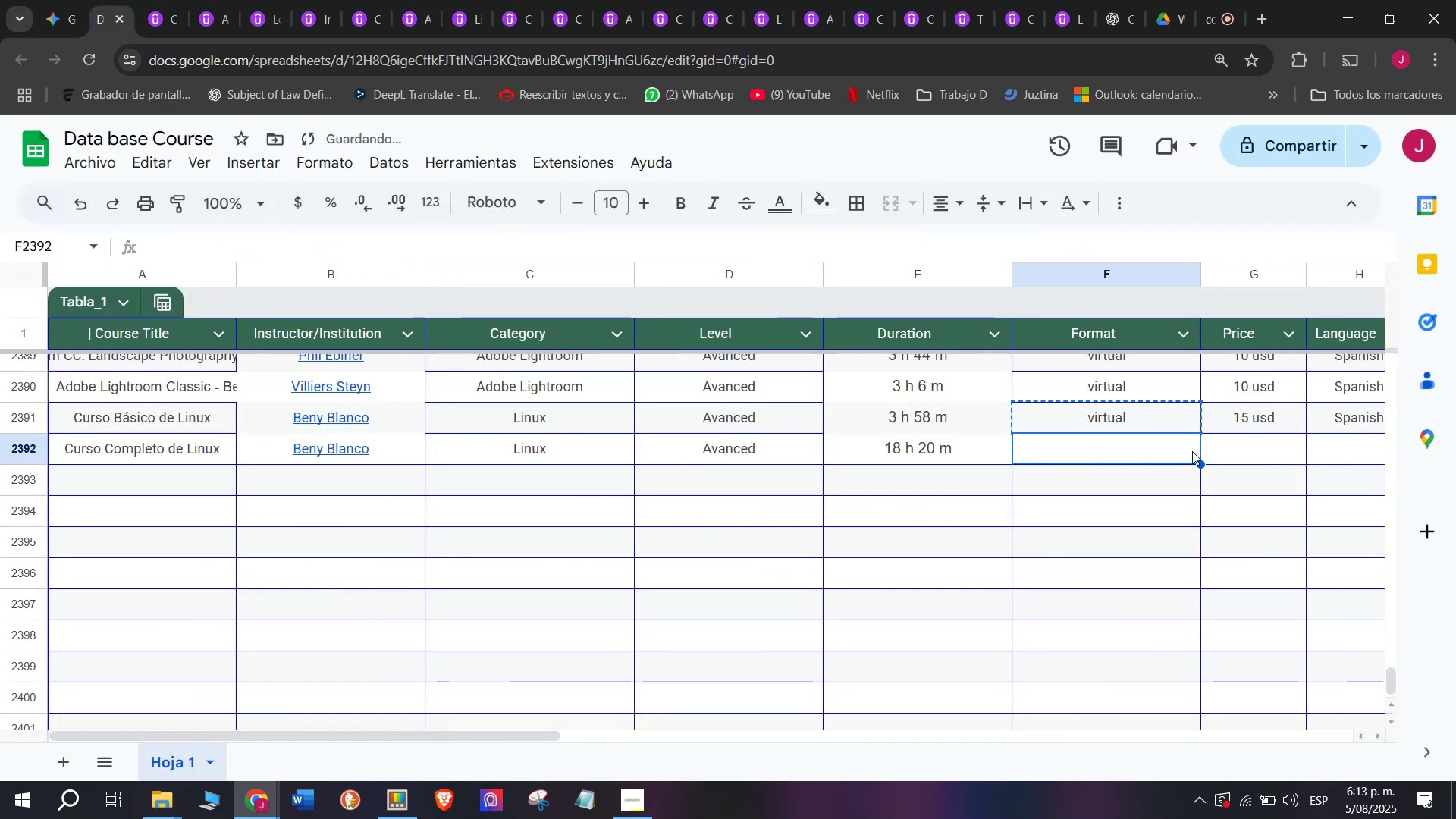 
key(Control+V)
 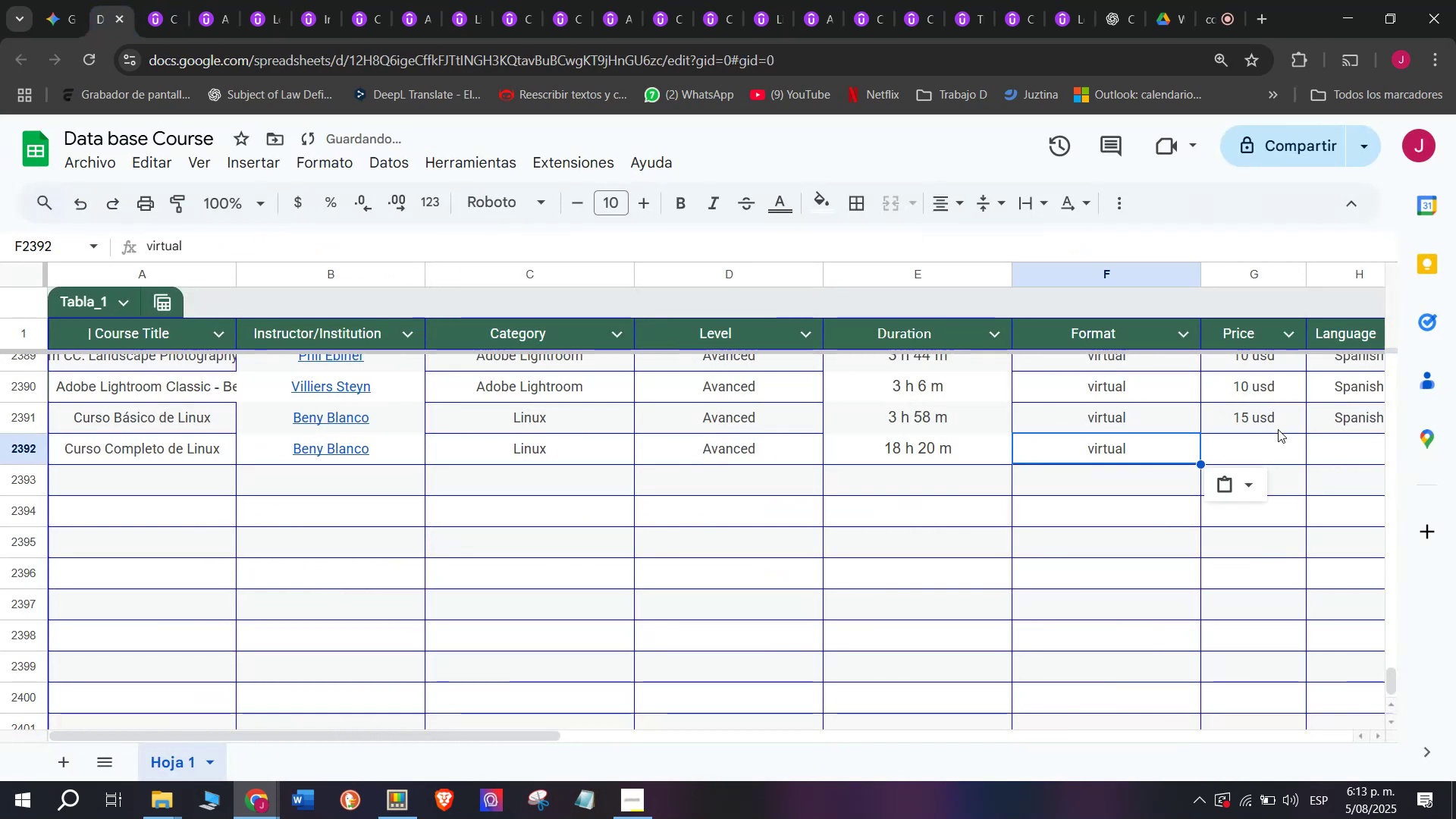 
left_click([1278, 428])
 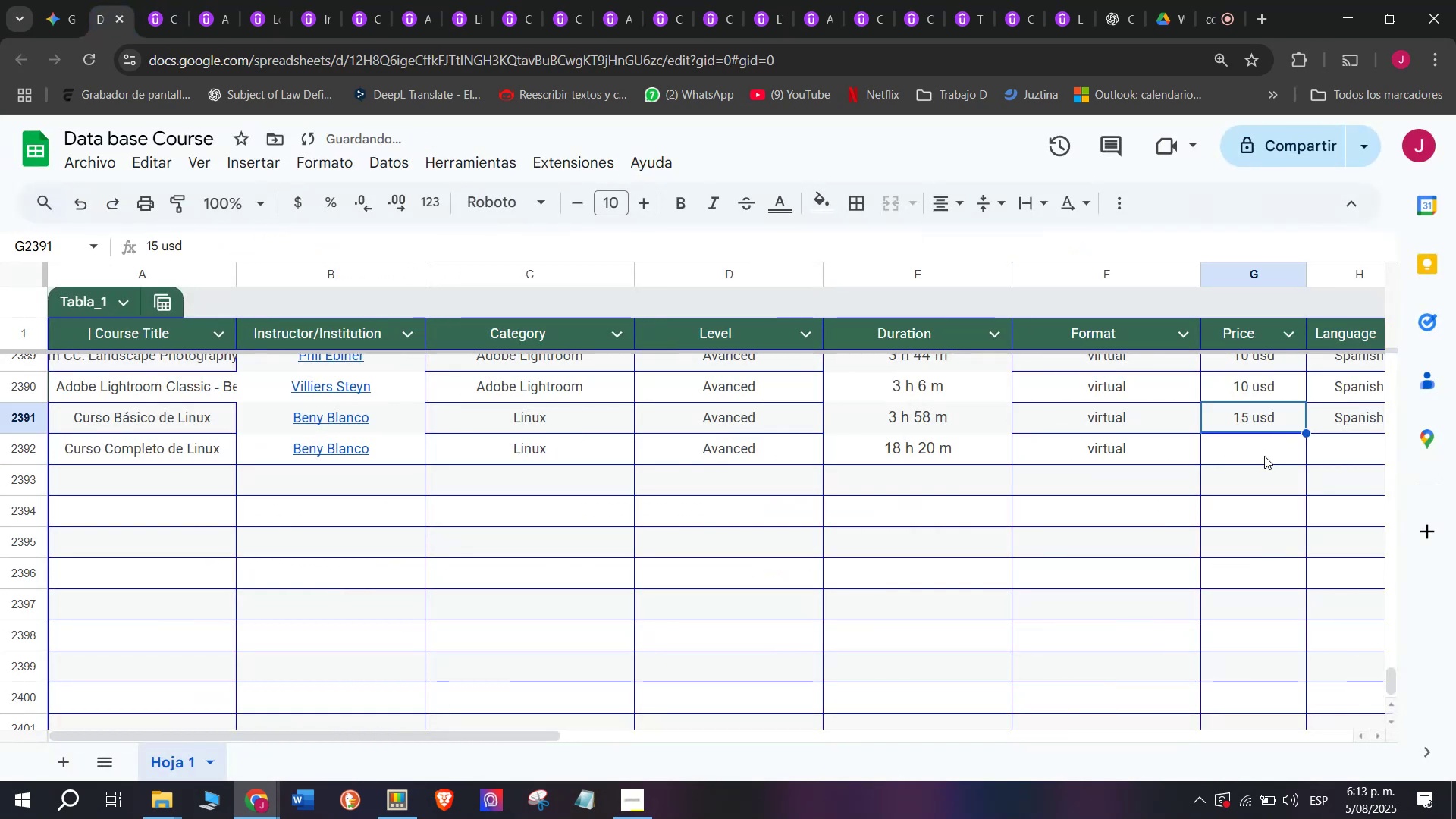 
key(Control+ControlLeft)
 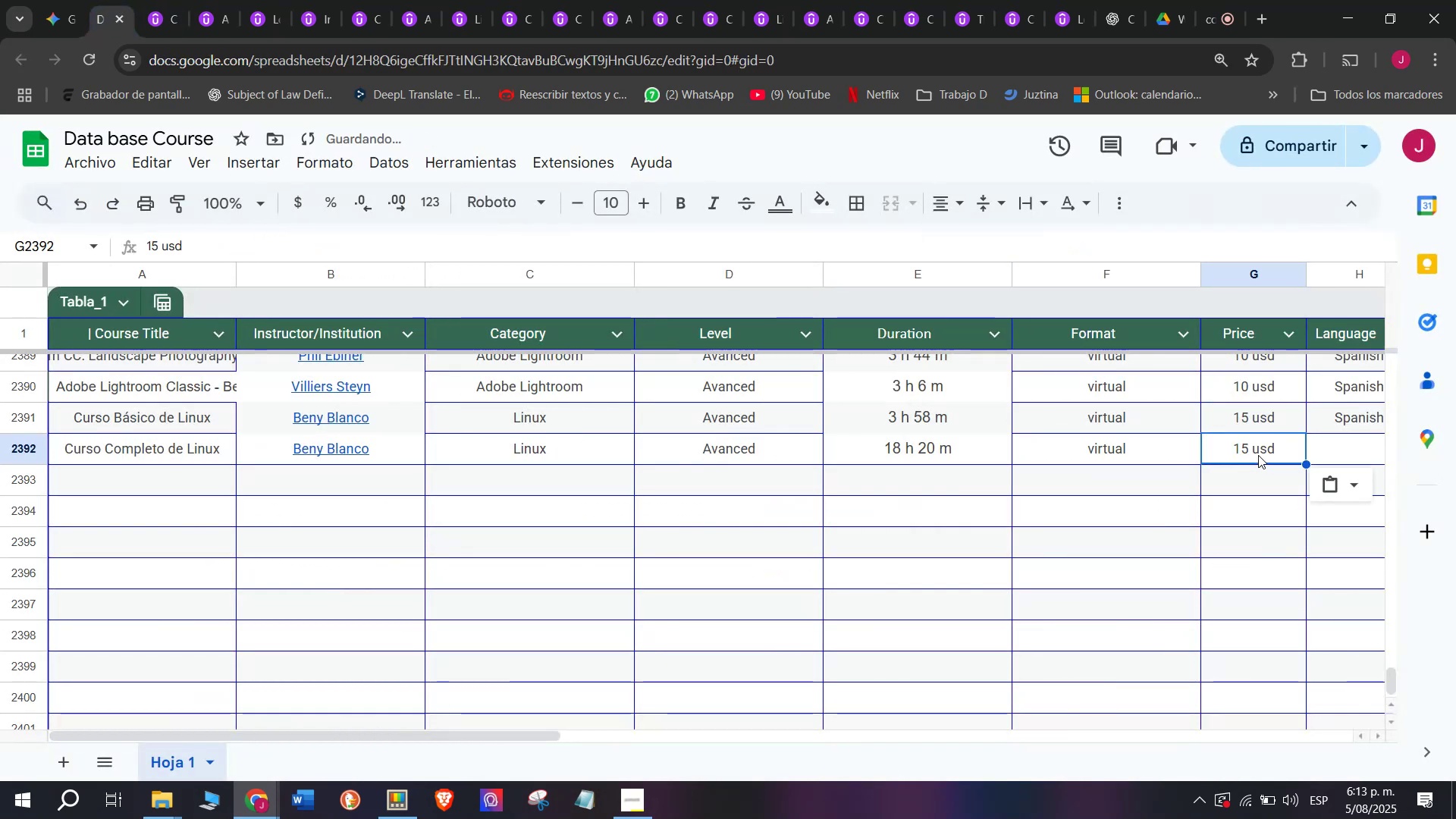 
key(Break)
 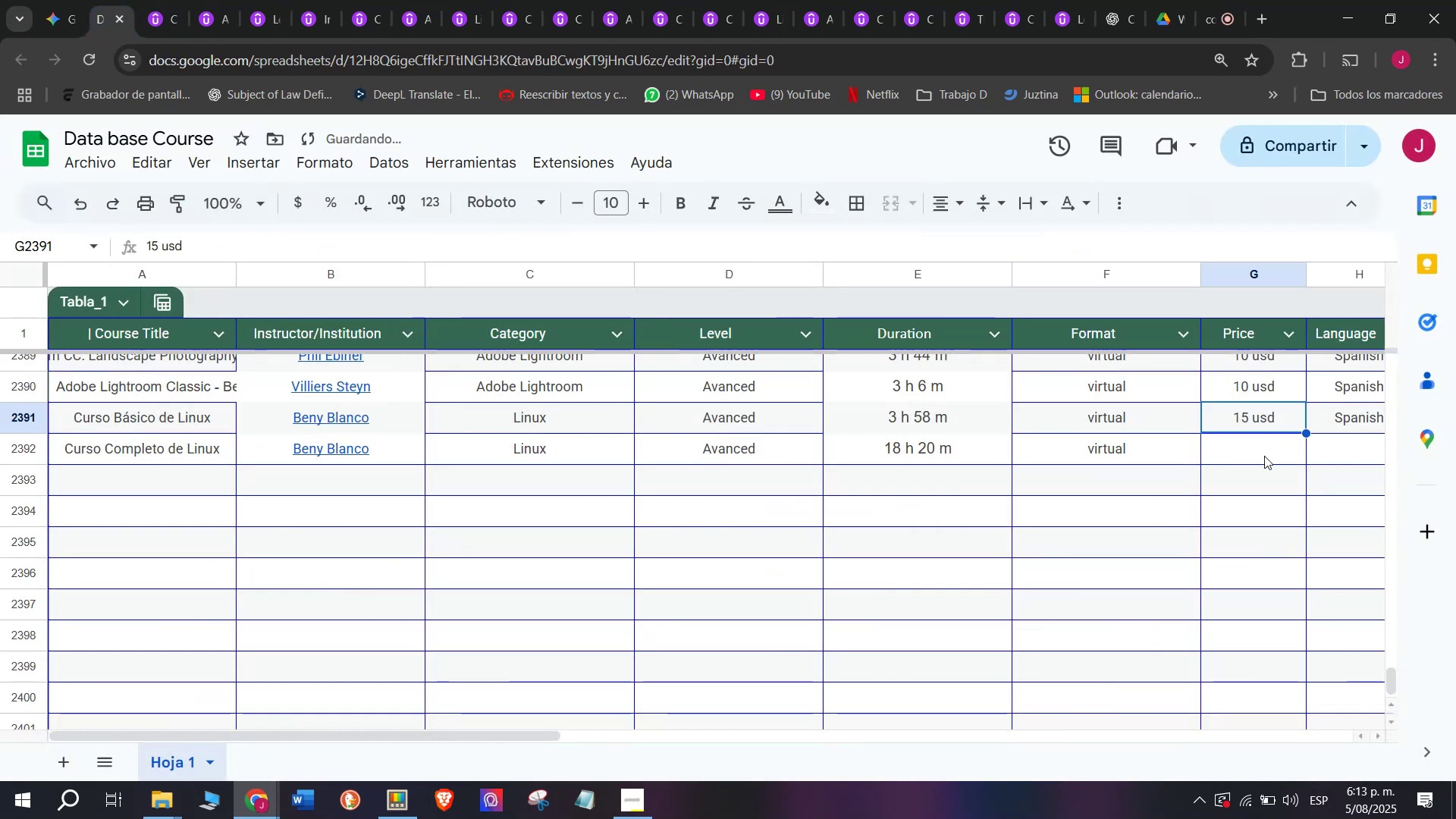 
key(Control+C)
 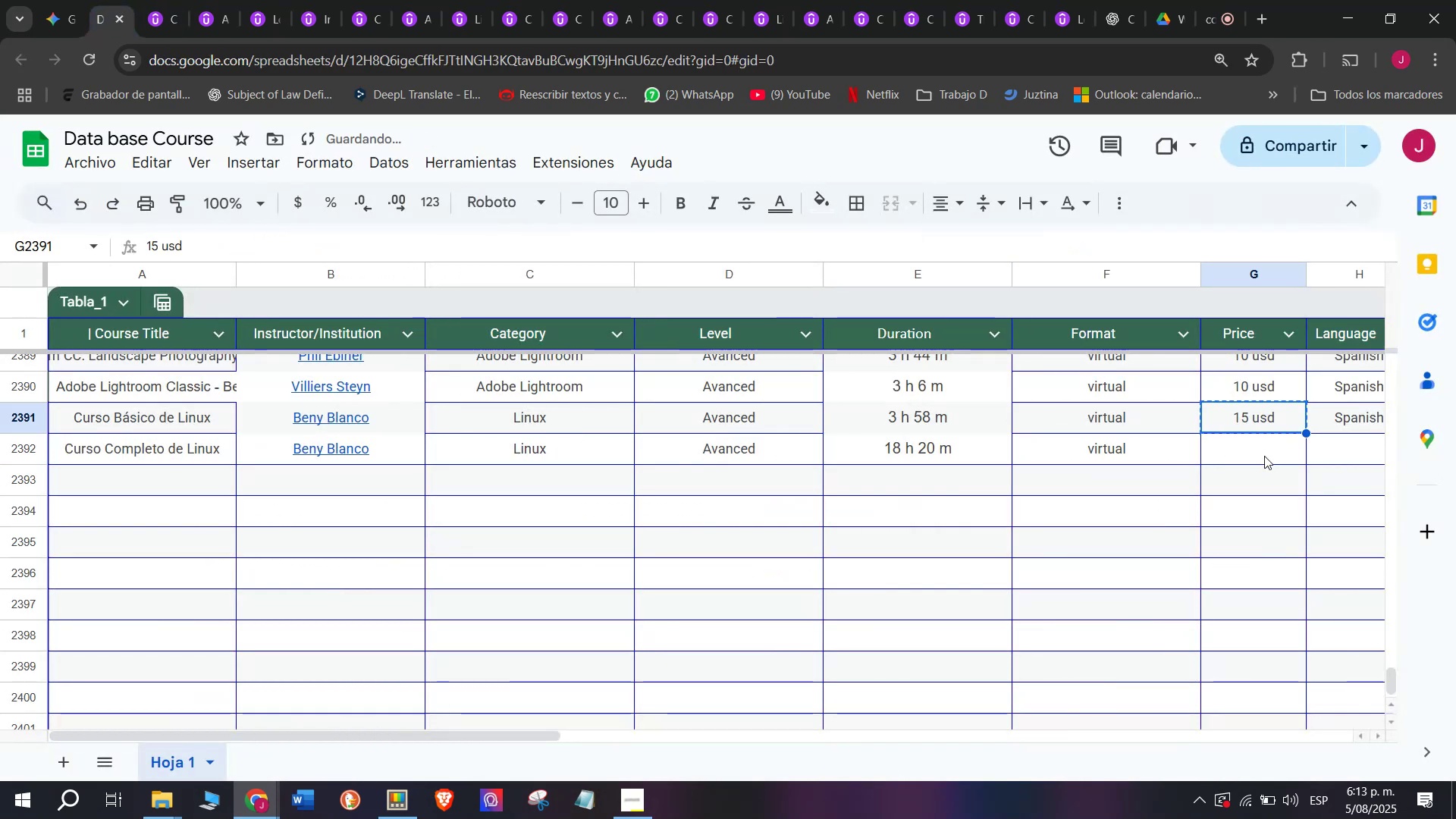 
left_click([1264, 456])
 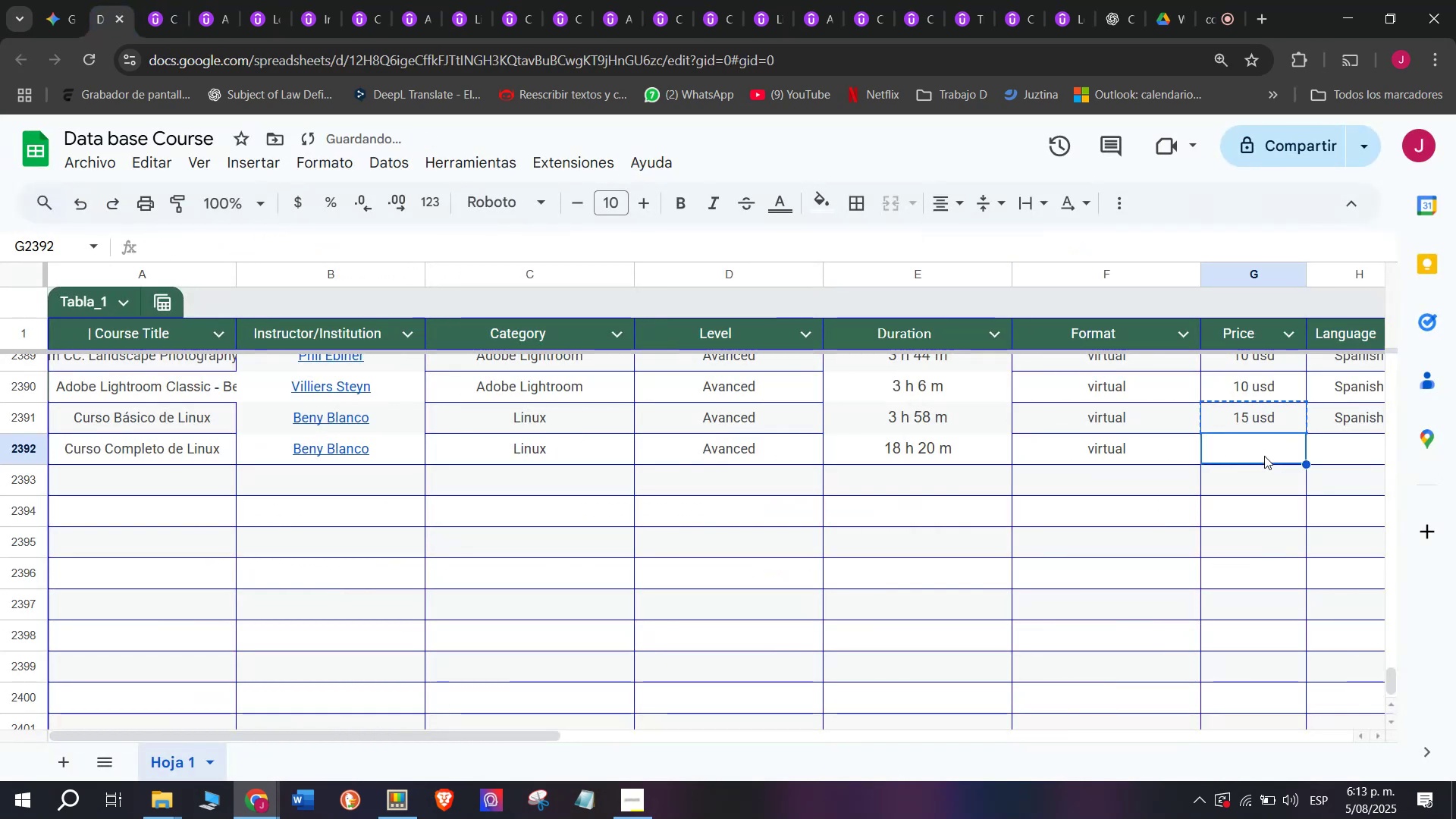 
key(Control+ControlLeft)
 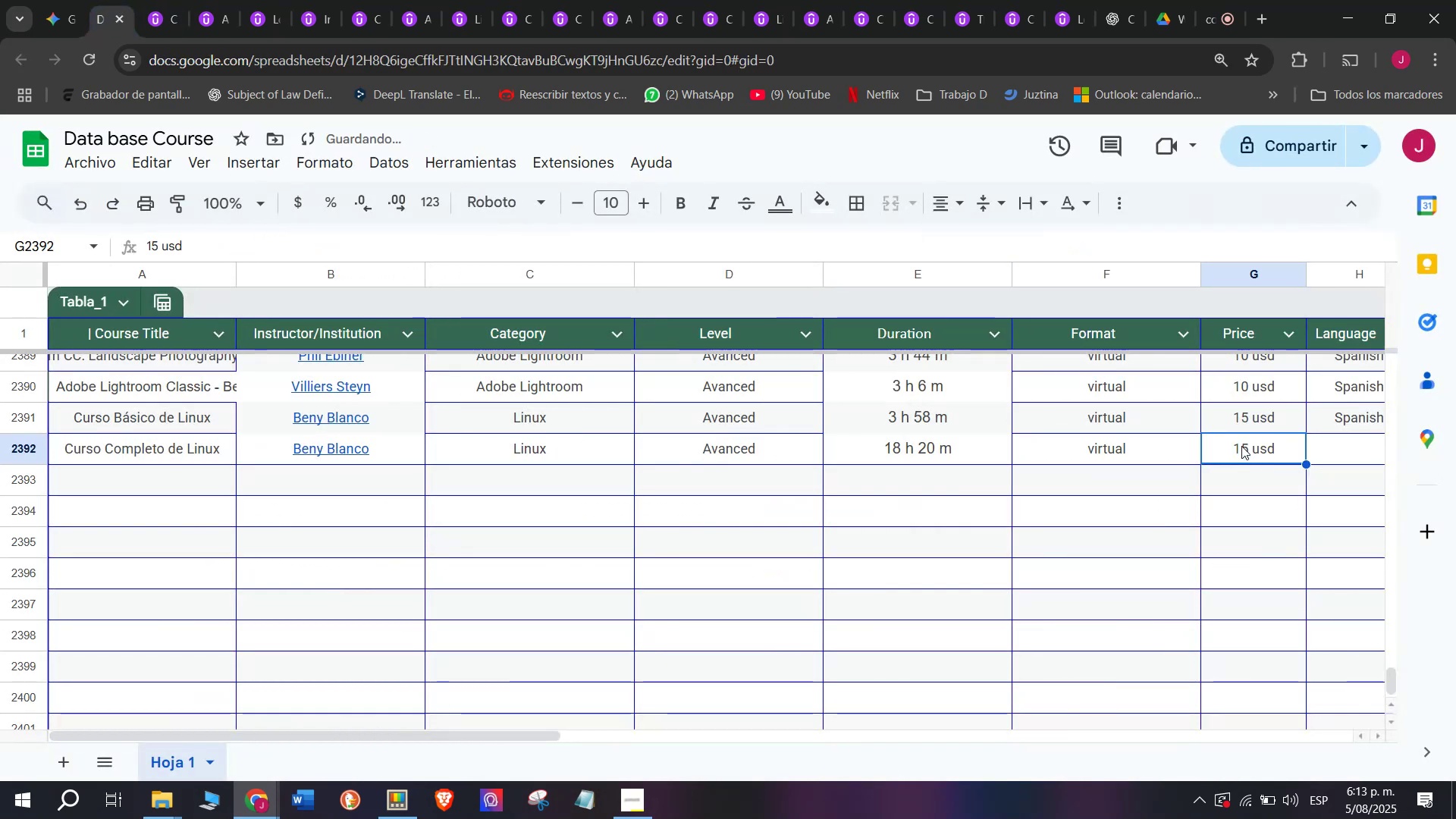 
key(Z)
 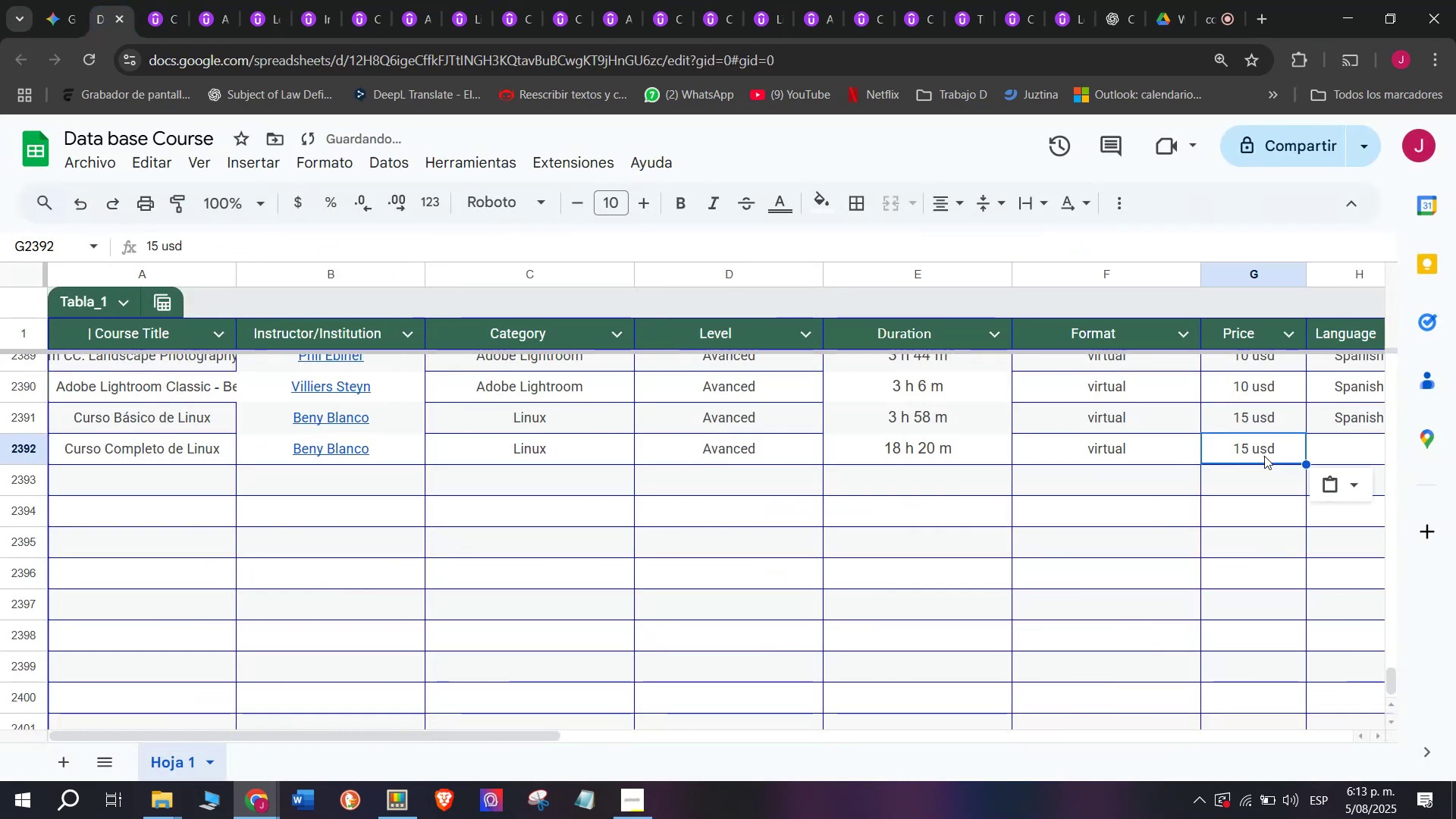 
key(Control+V)
 